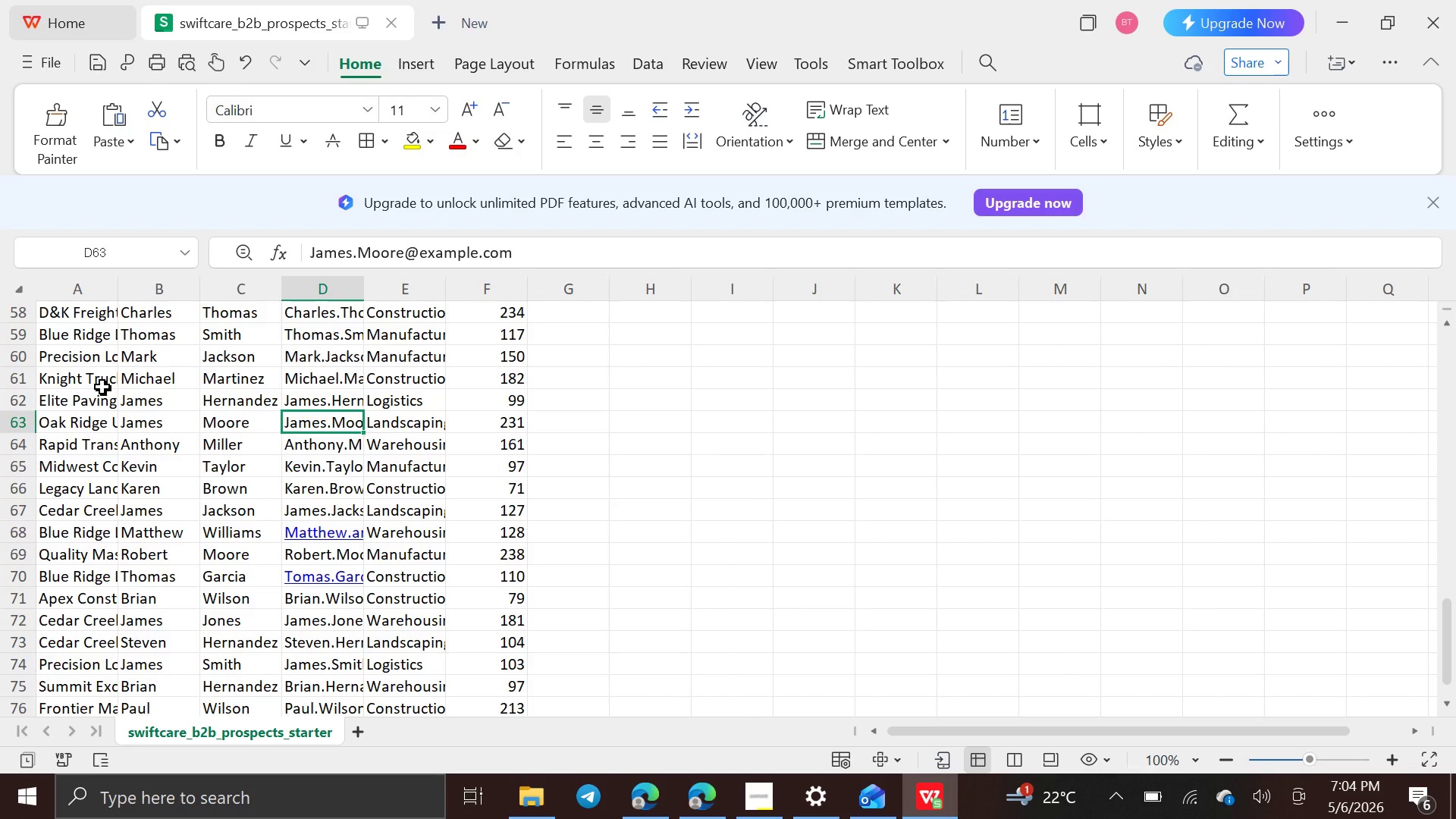 
scroll: coordinate [68, 400], scroll_direction: up, amount: 28.0
 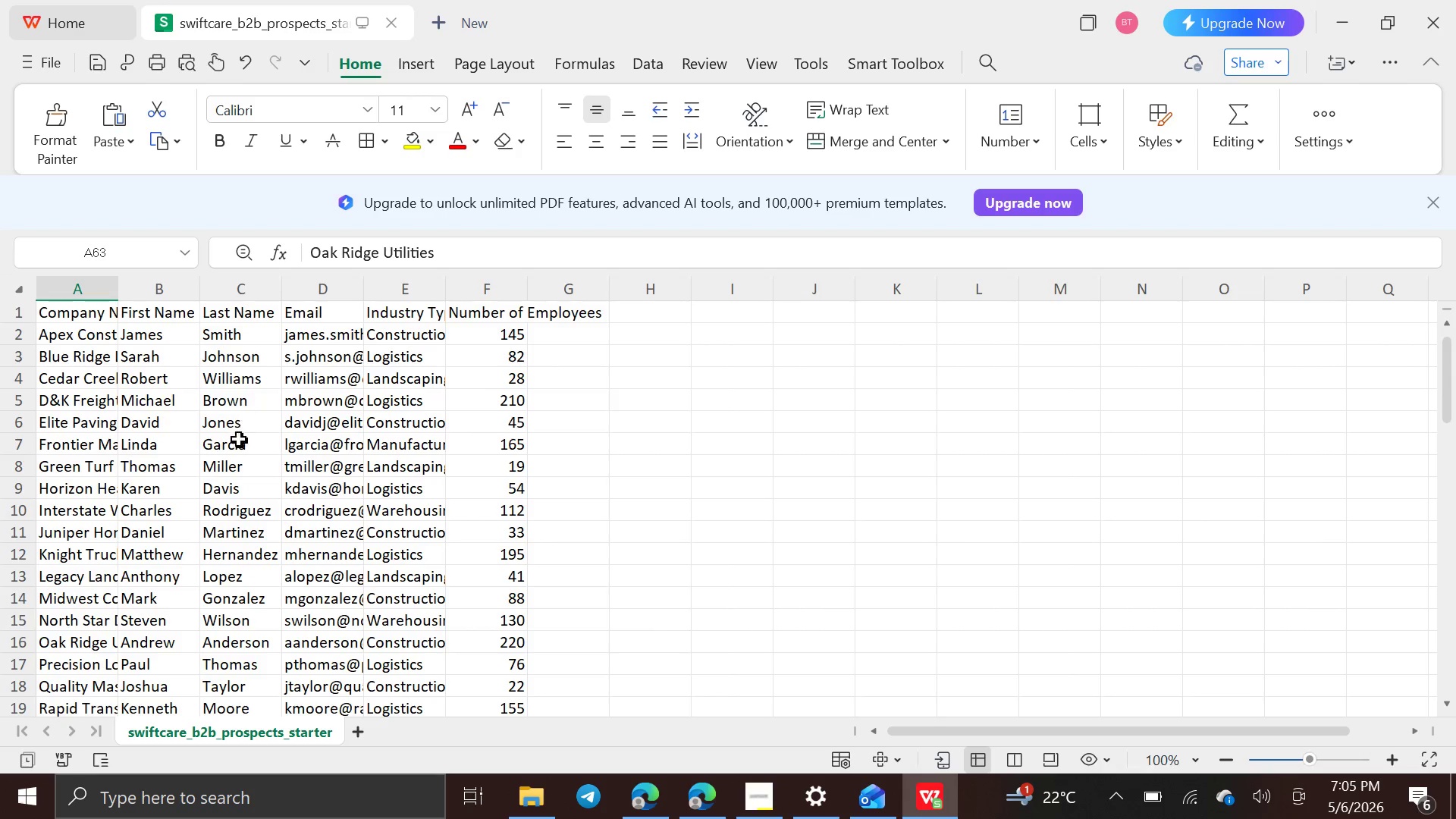 
scroll: coordinate [234, 466], scroll_direction: none, amount: 0.0
 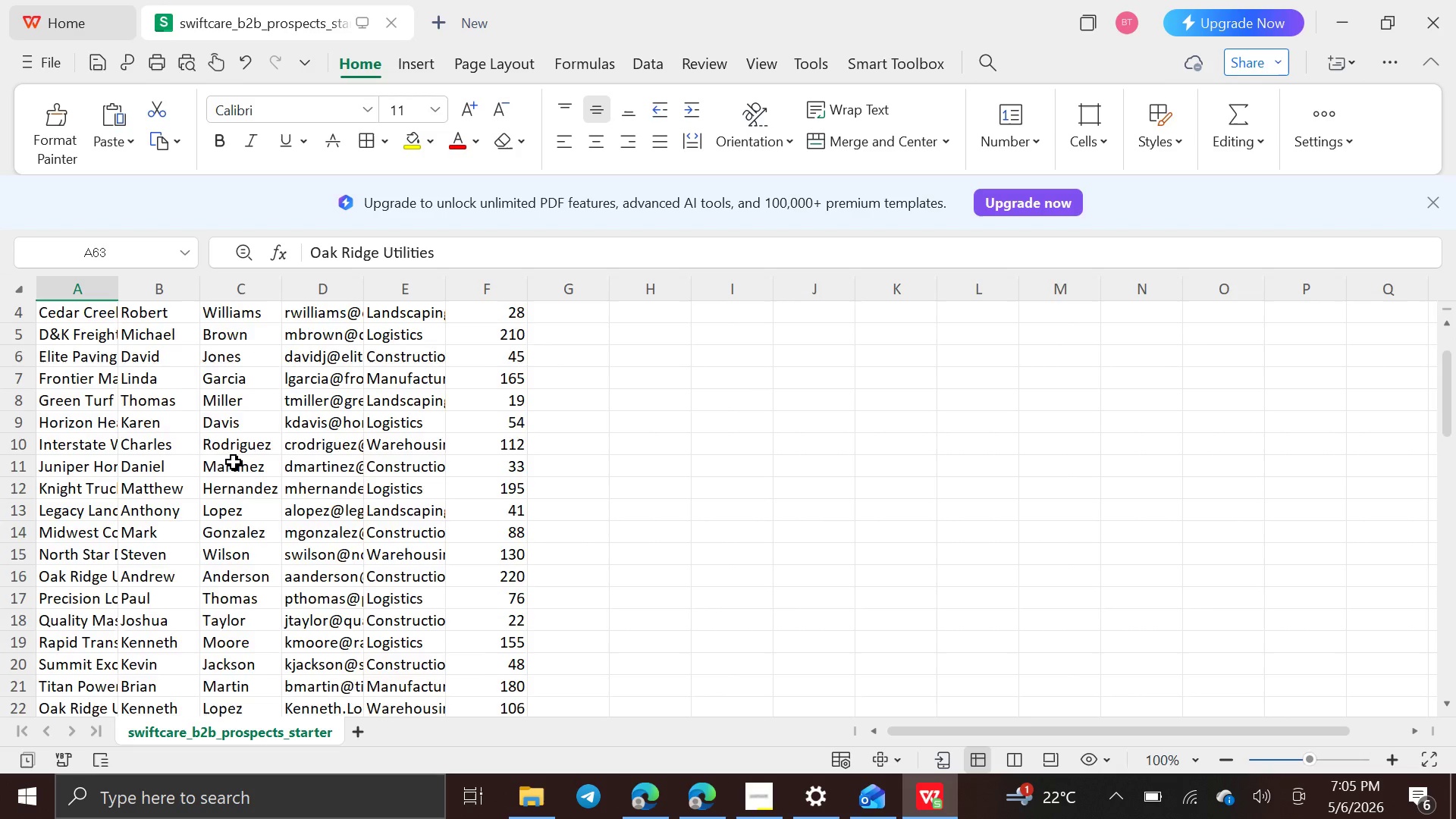 
scroll: coordinate [224, 444], scroll_direction: down, amount: 12.0
 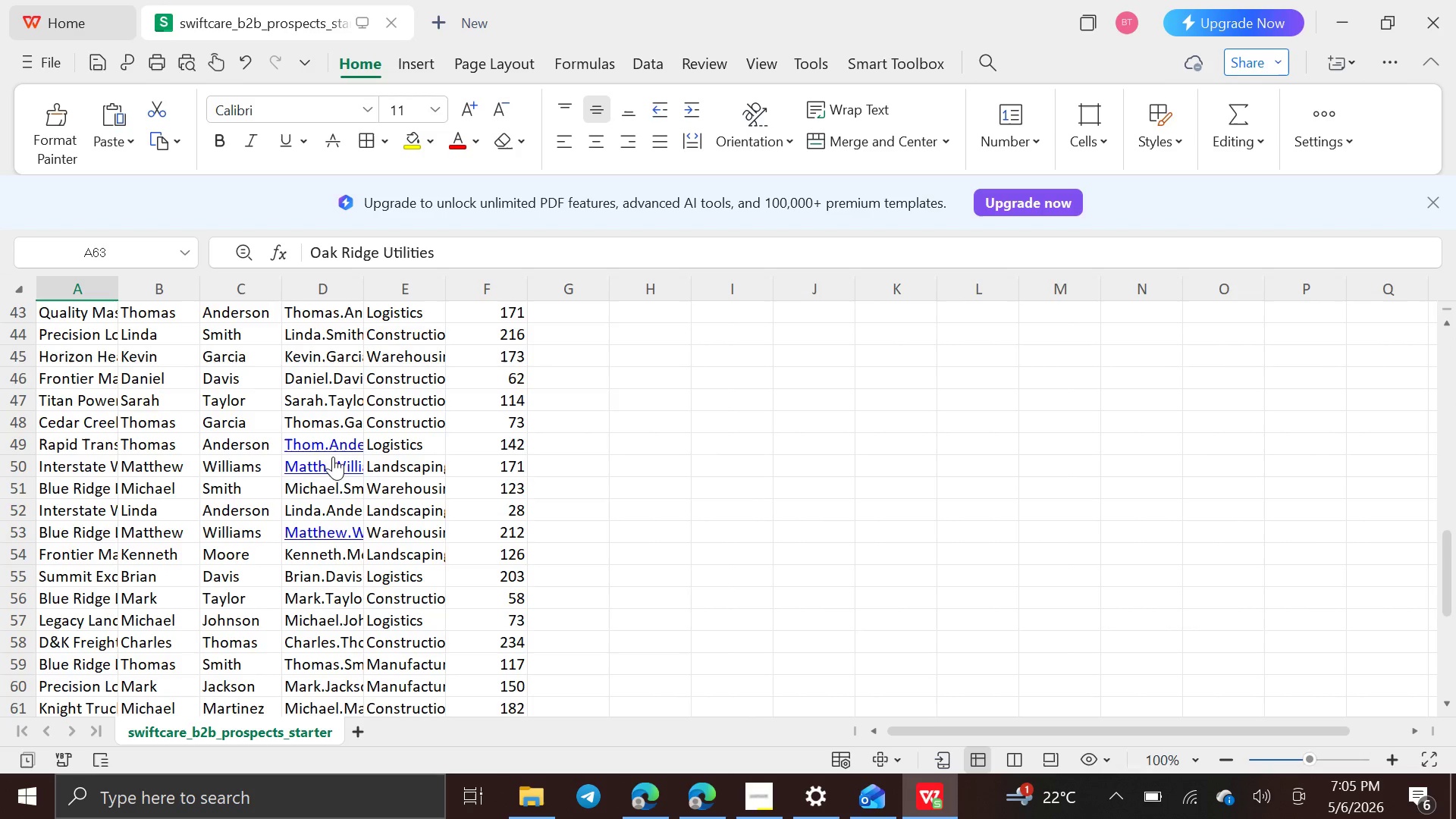 
left_click([334, 445])
 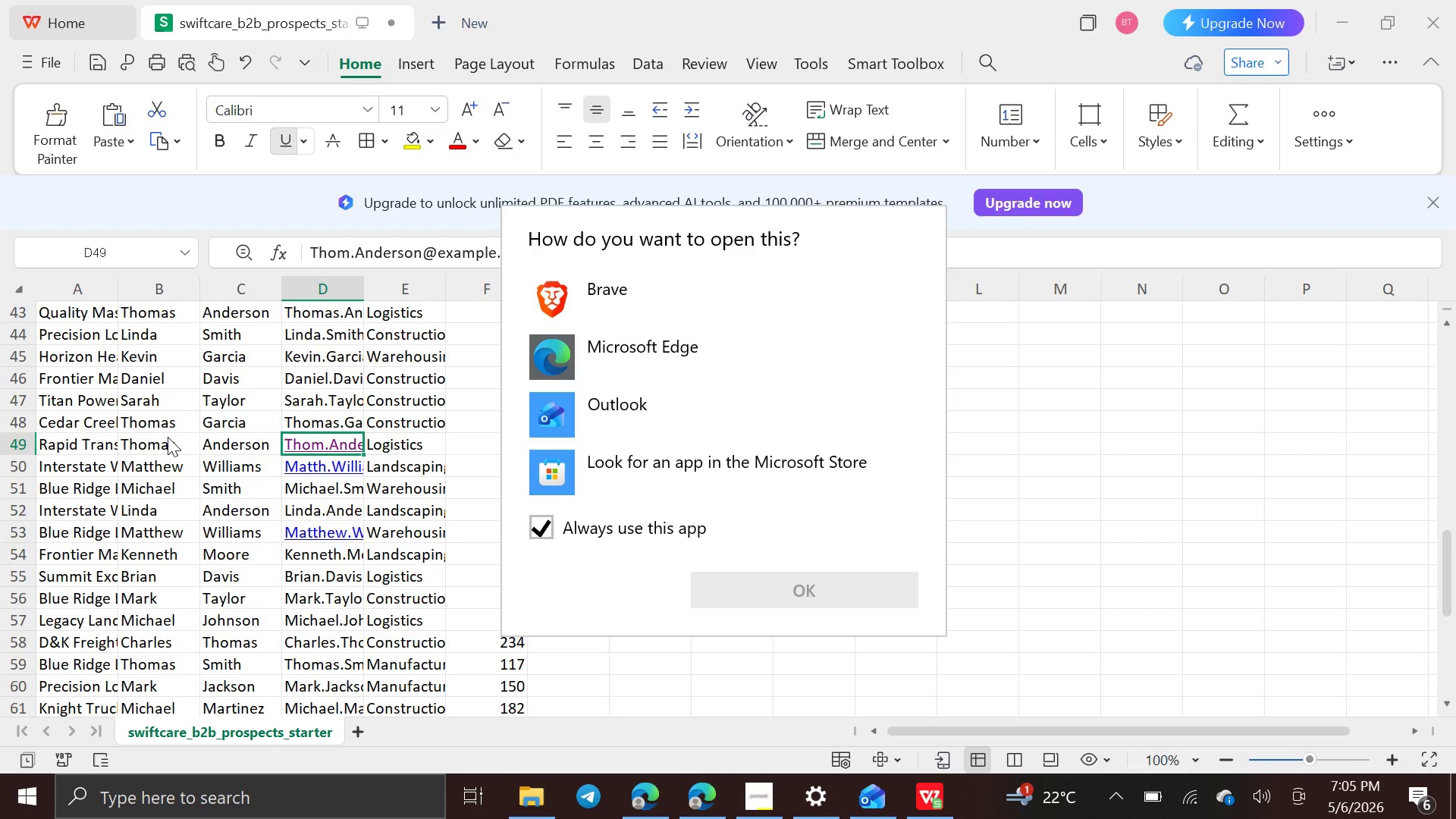 
wait(7.3)
 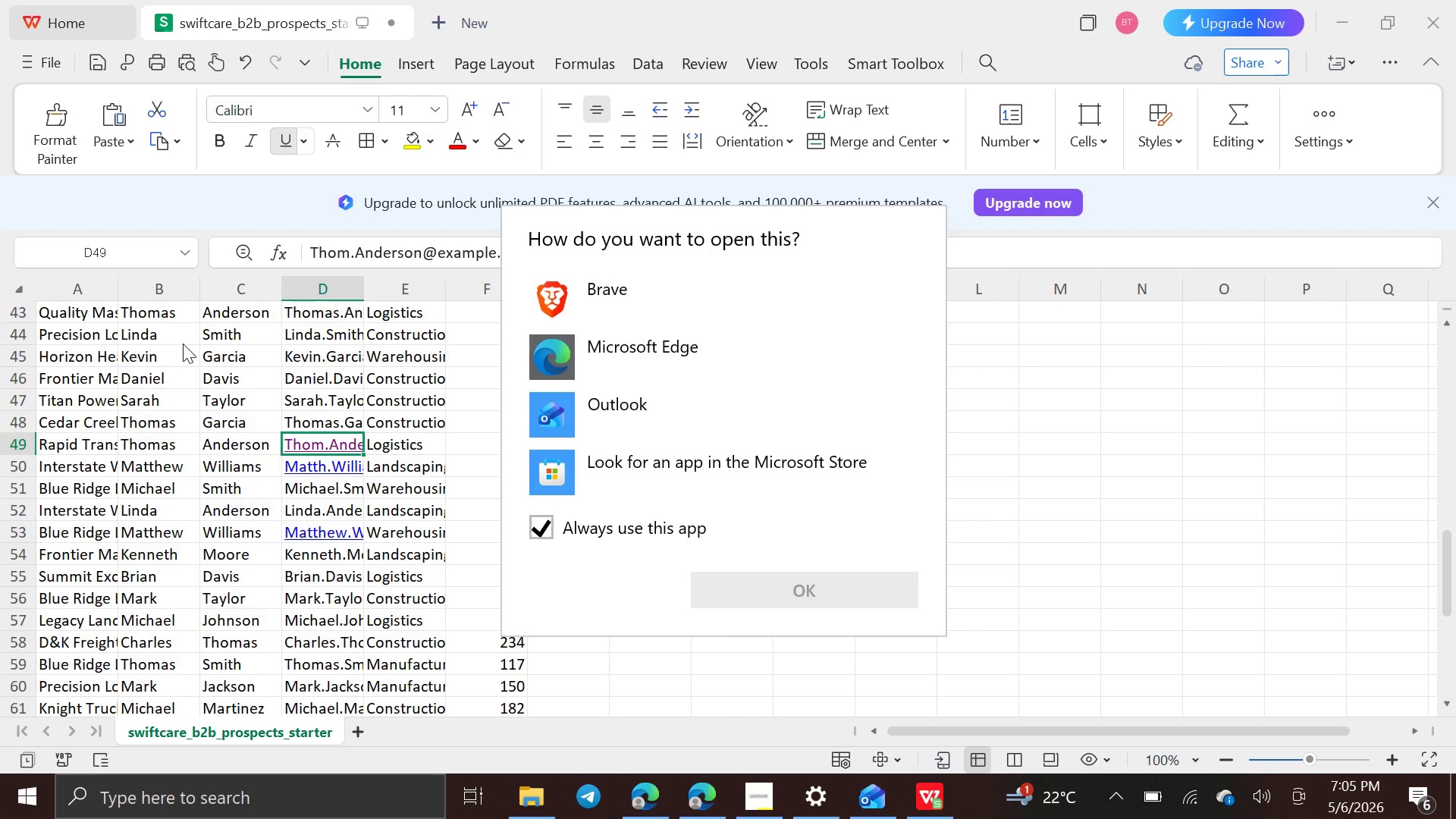 
left_click([183, 344])
 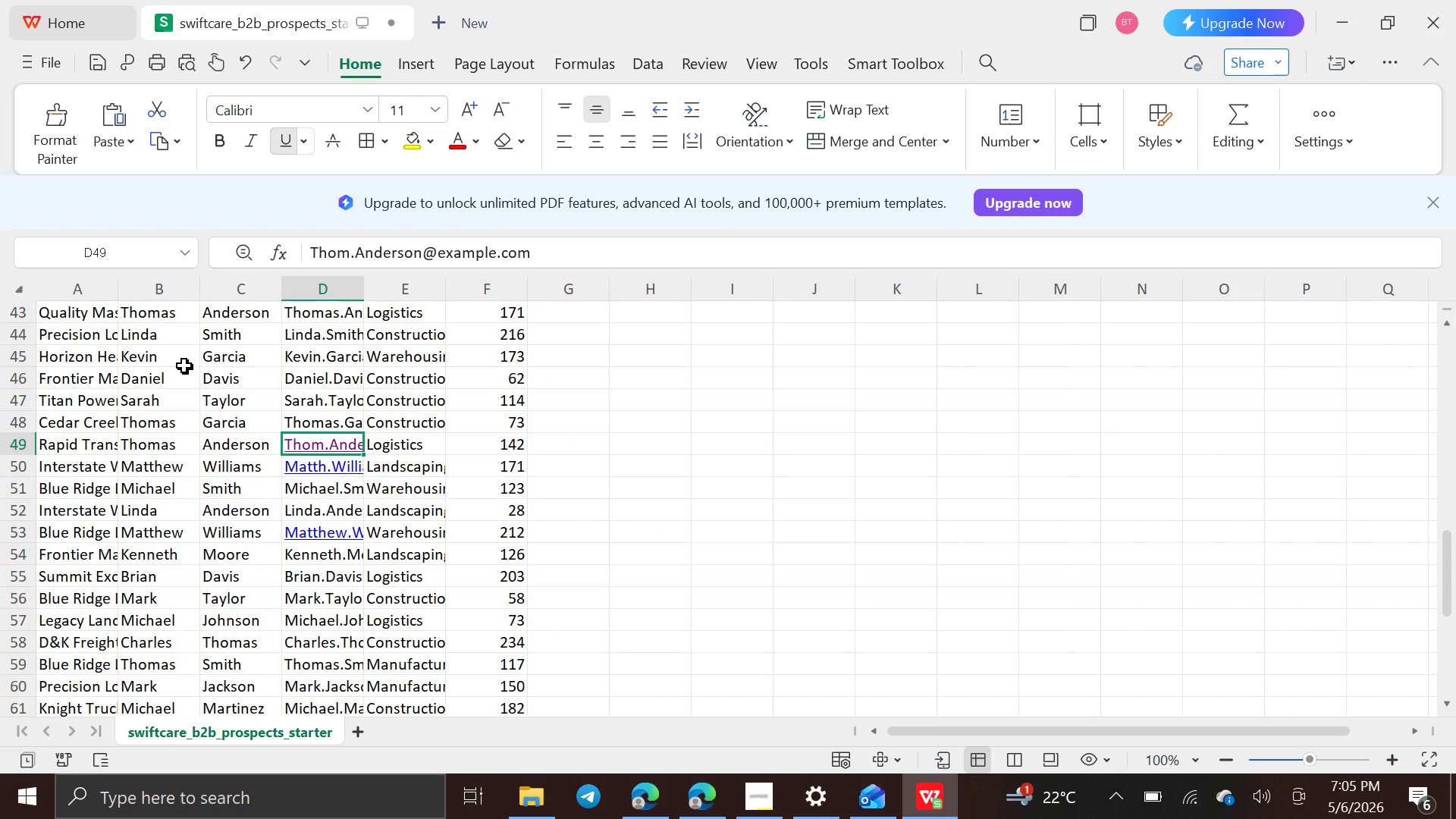 
scroll: coordinate [184, 356], scroll_direction: up, amount: 26.0
 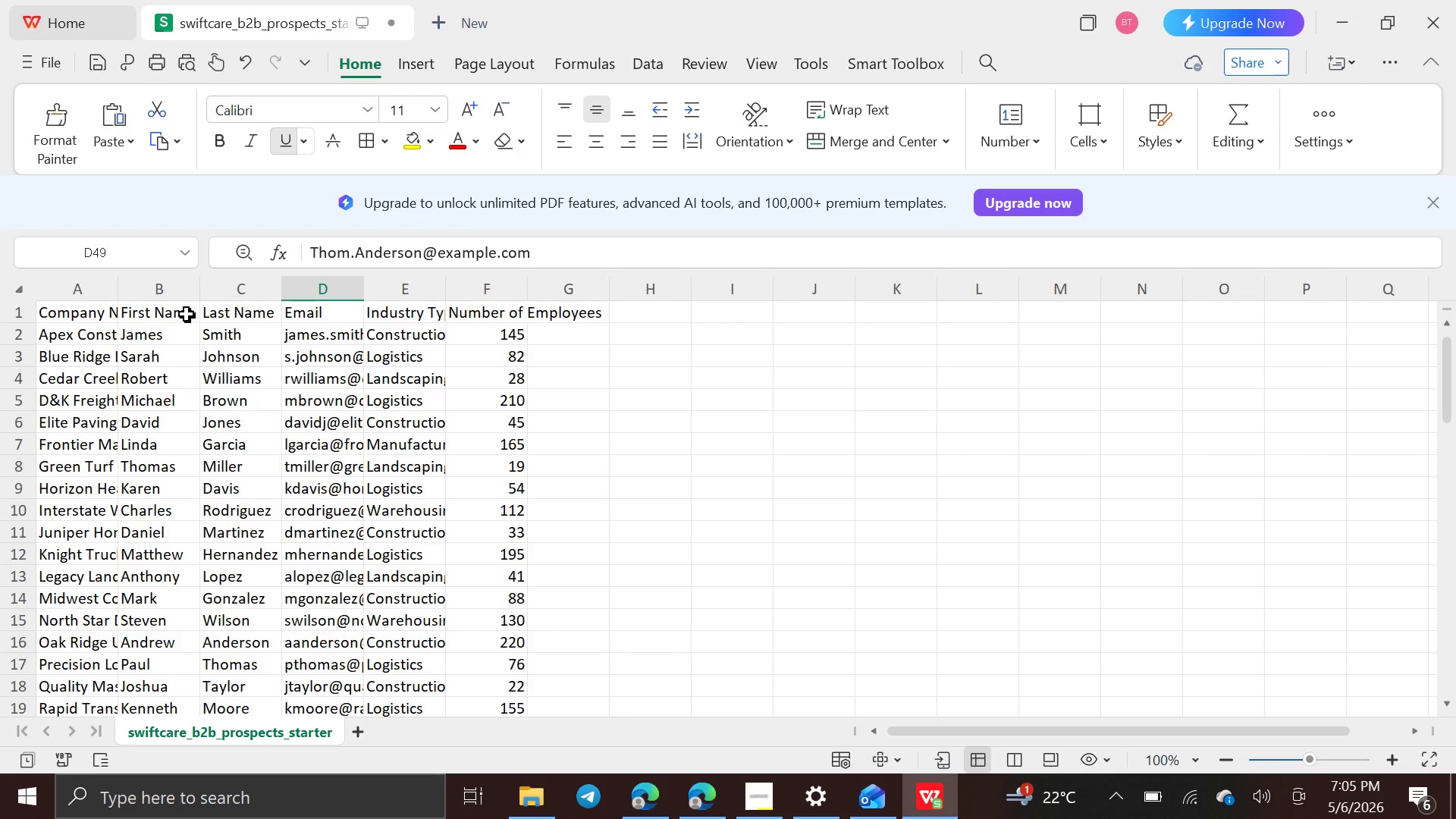 
left_click([187, 314])
 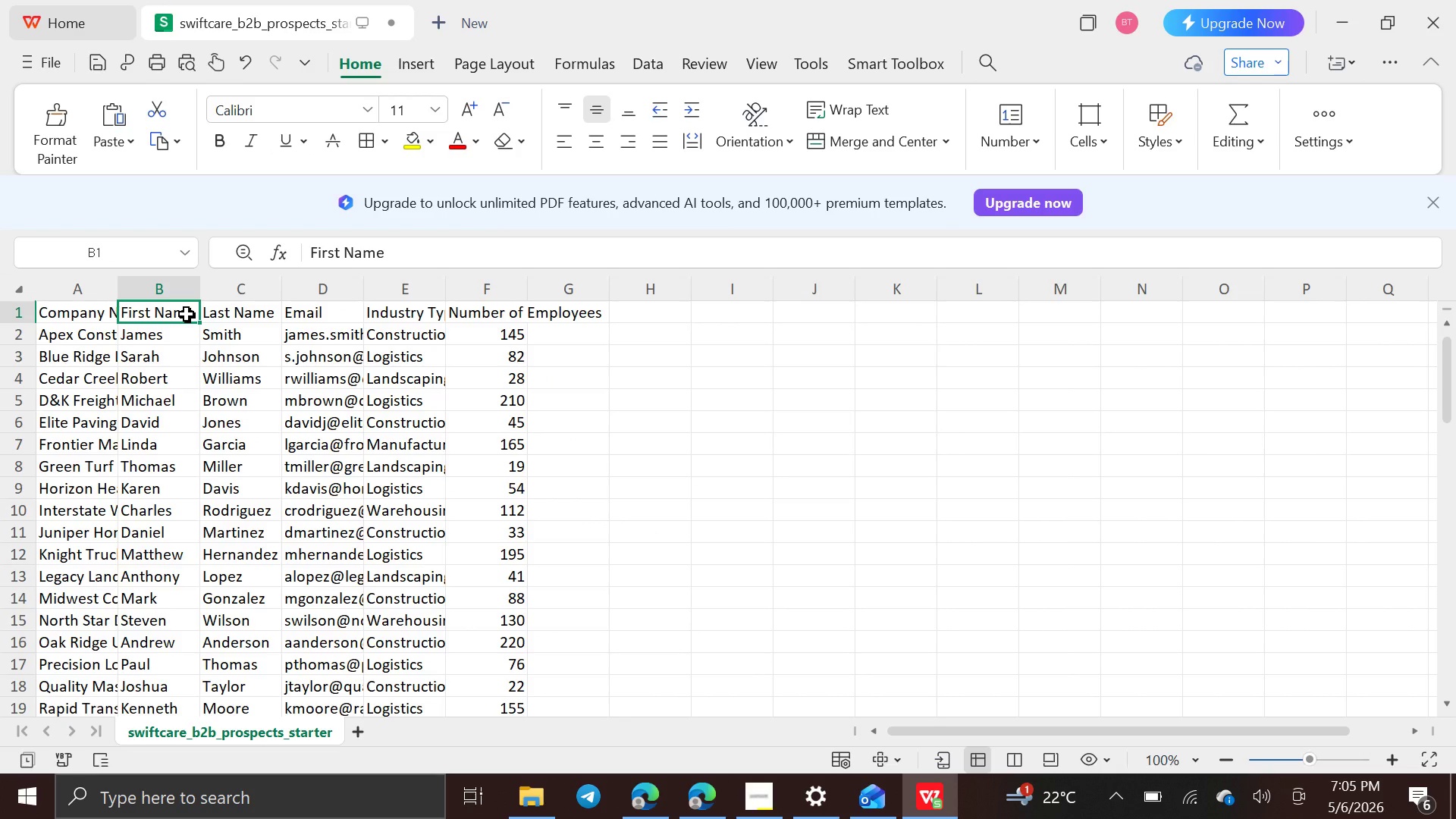 
right_click([187, 314])
 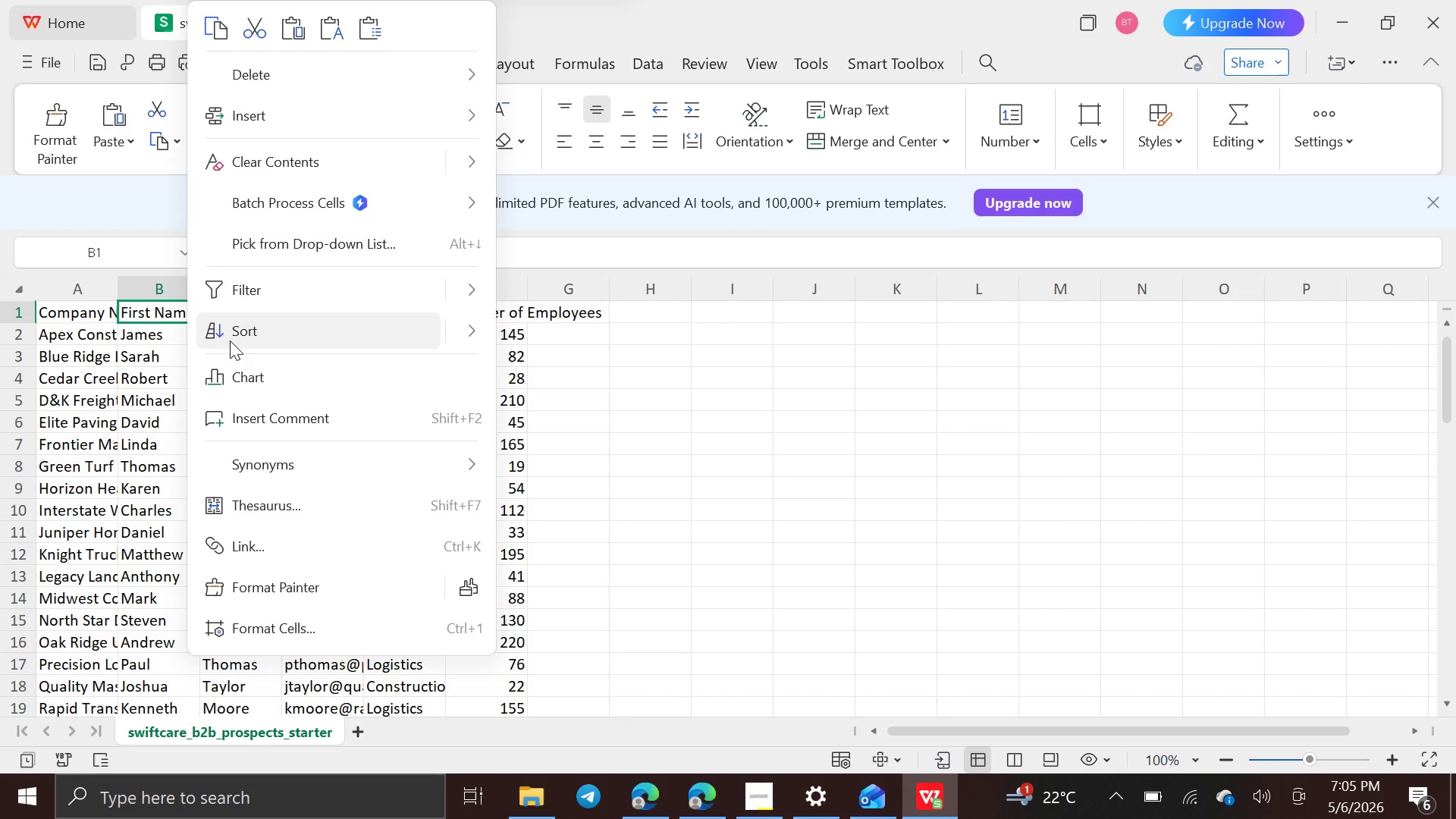 
left_click([253, 337])
 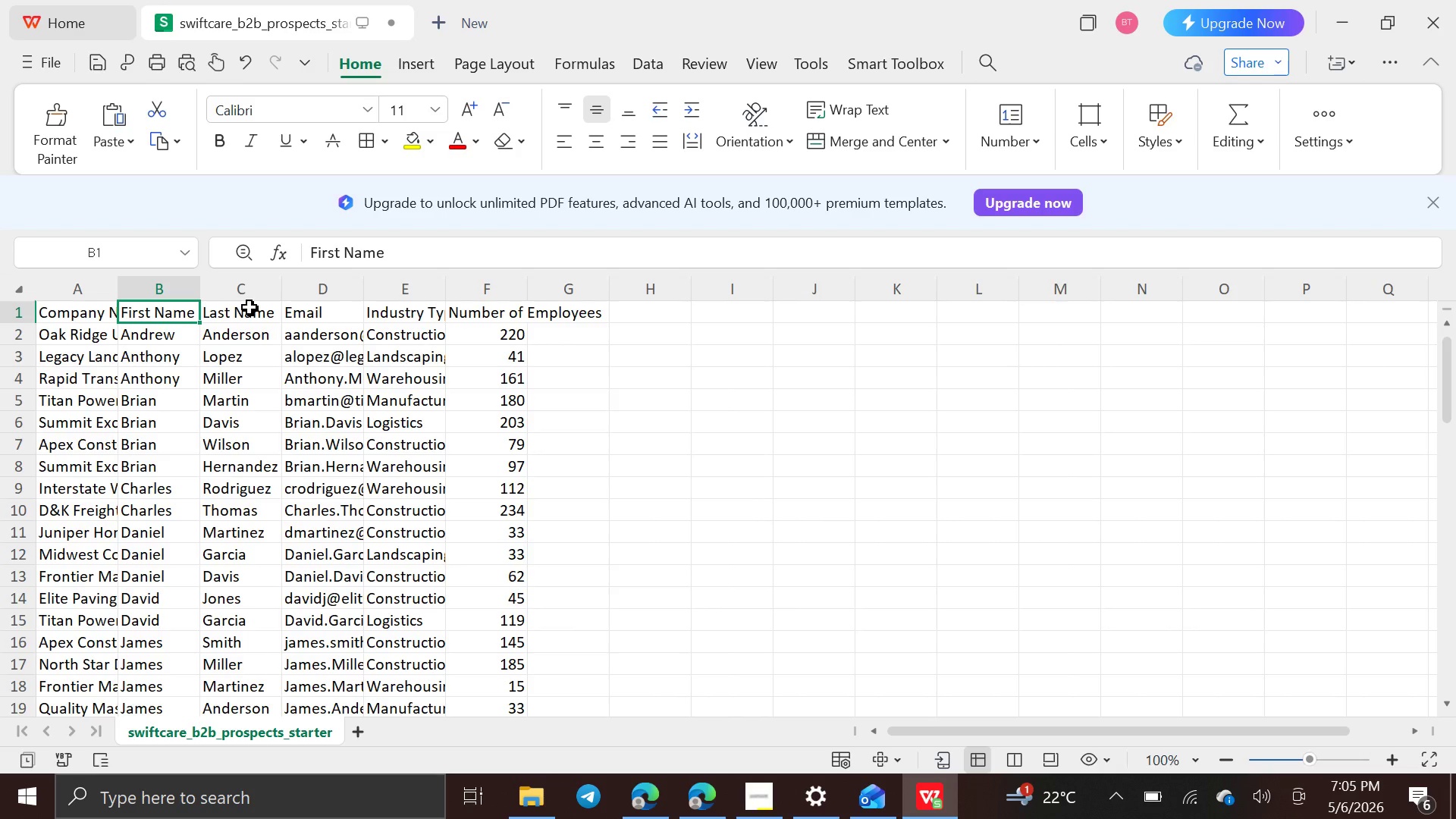 
left_click([246, 317])
 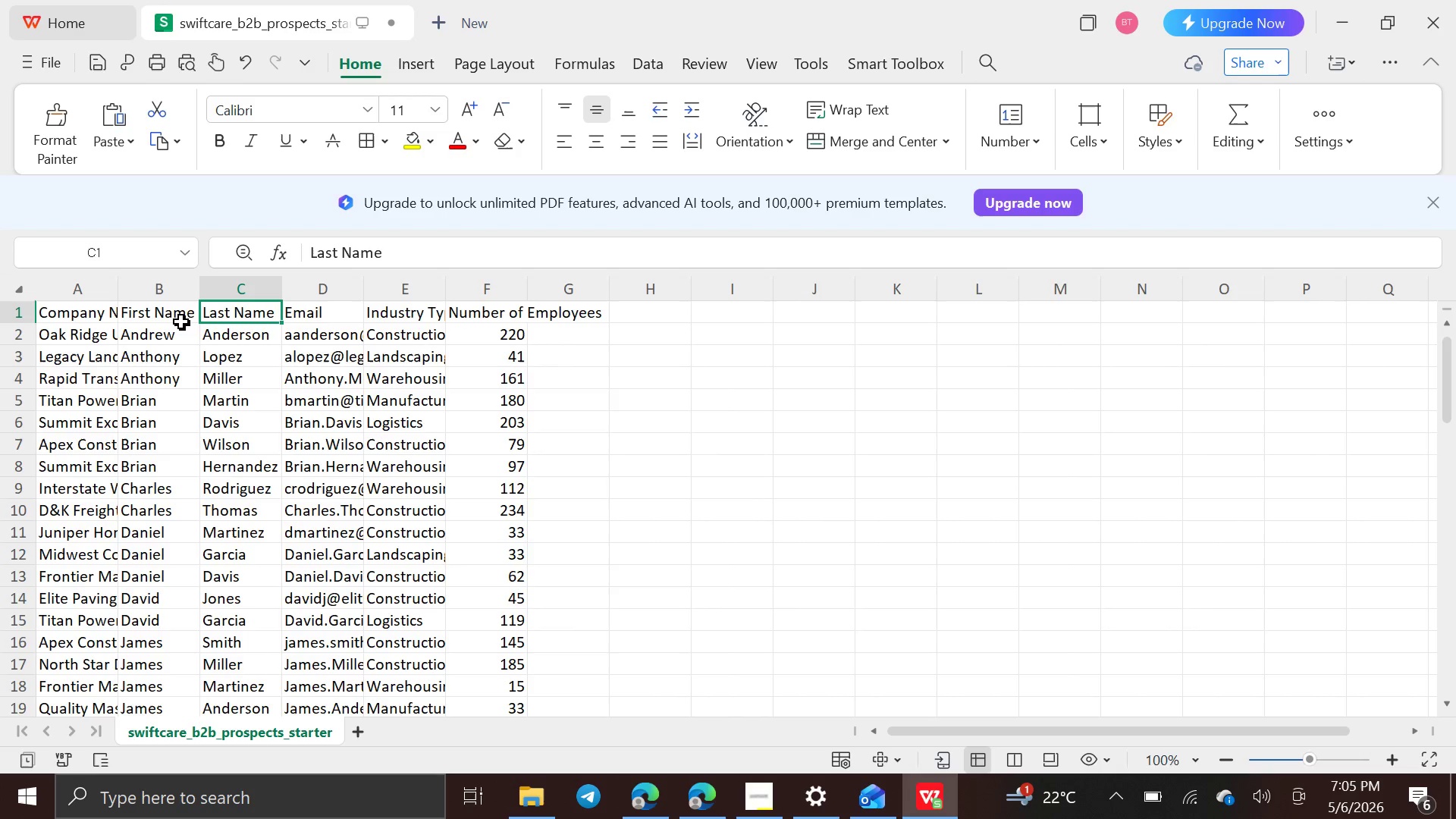 
left_click([181, 318])
 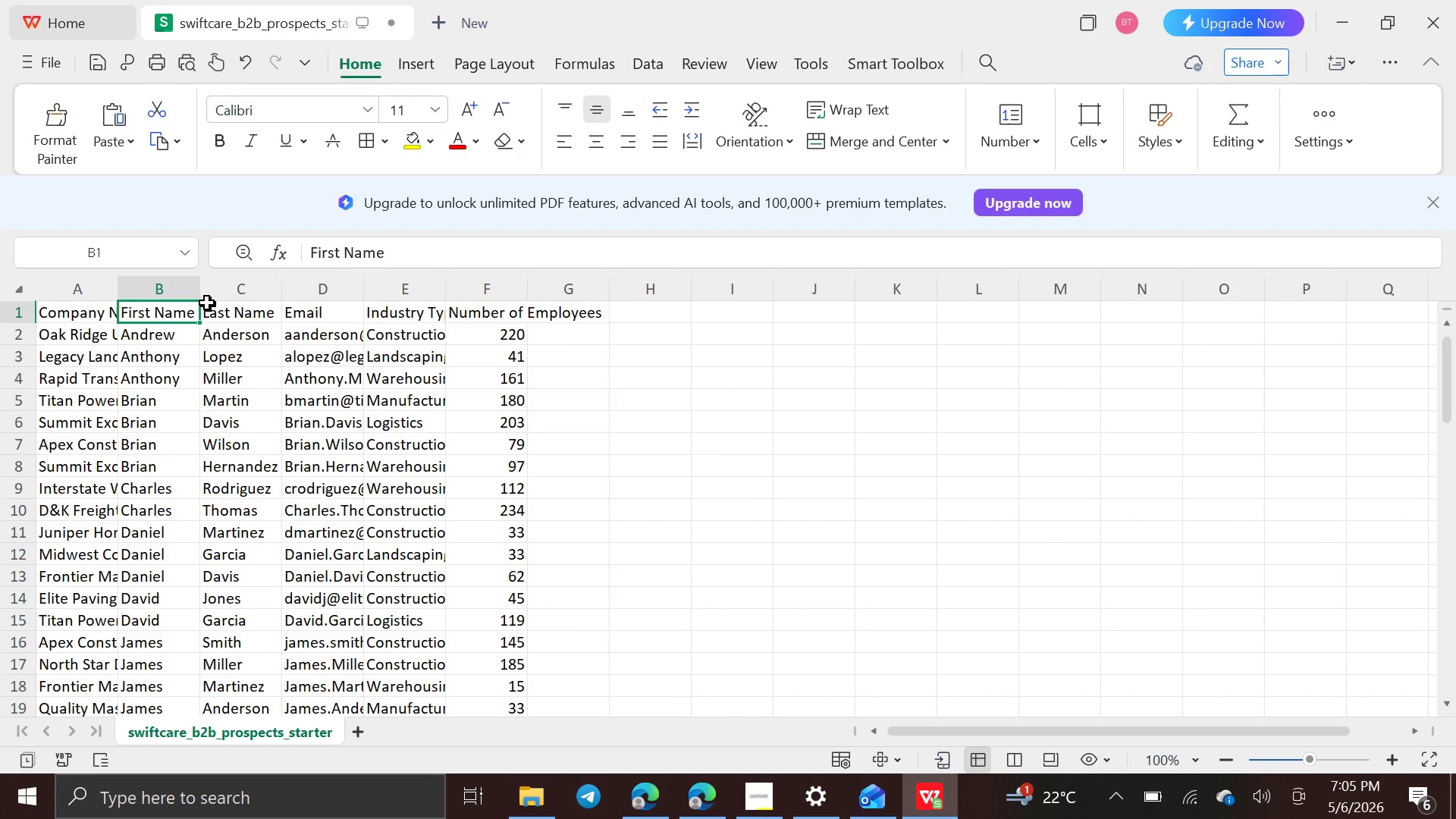 
wait(8.36)
 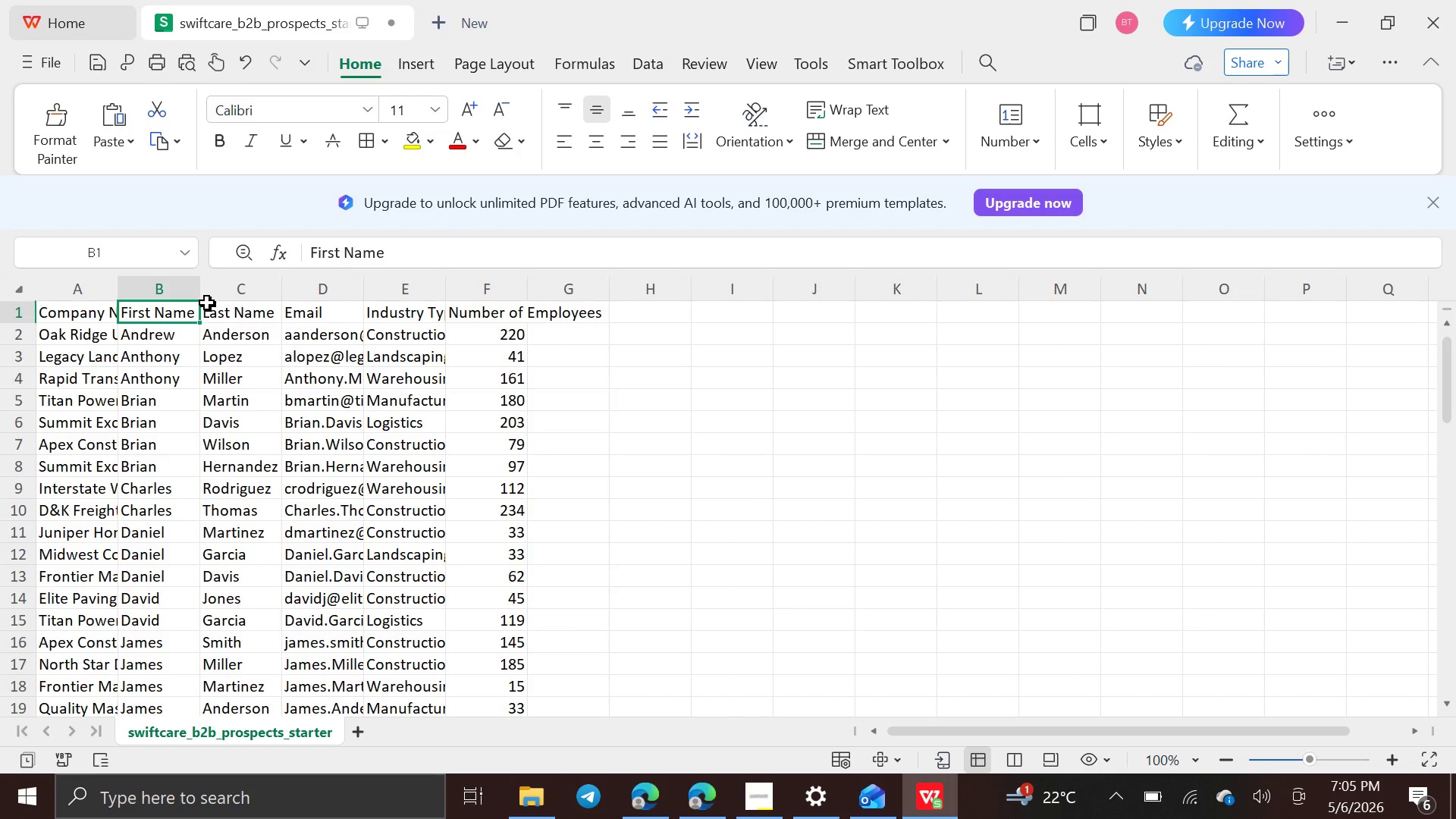 
scroll: coordinate [185, 416], scroll_direction: up, amount: 5.0
 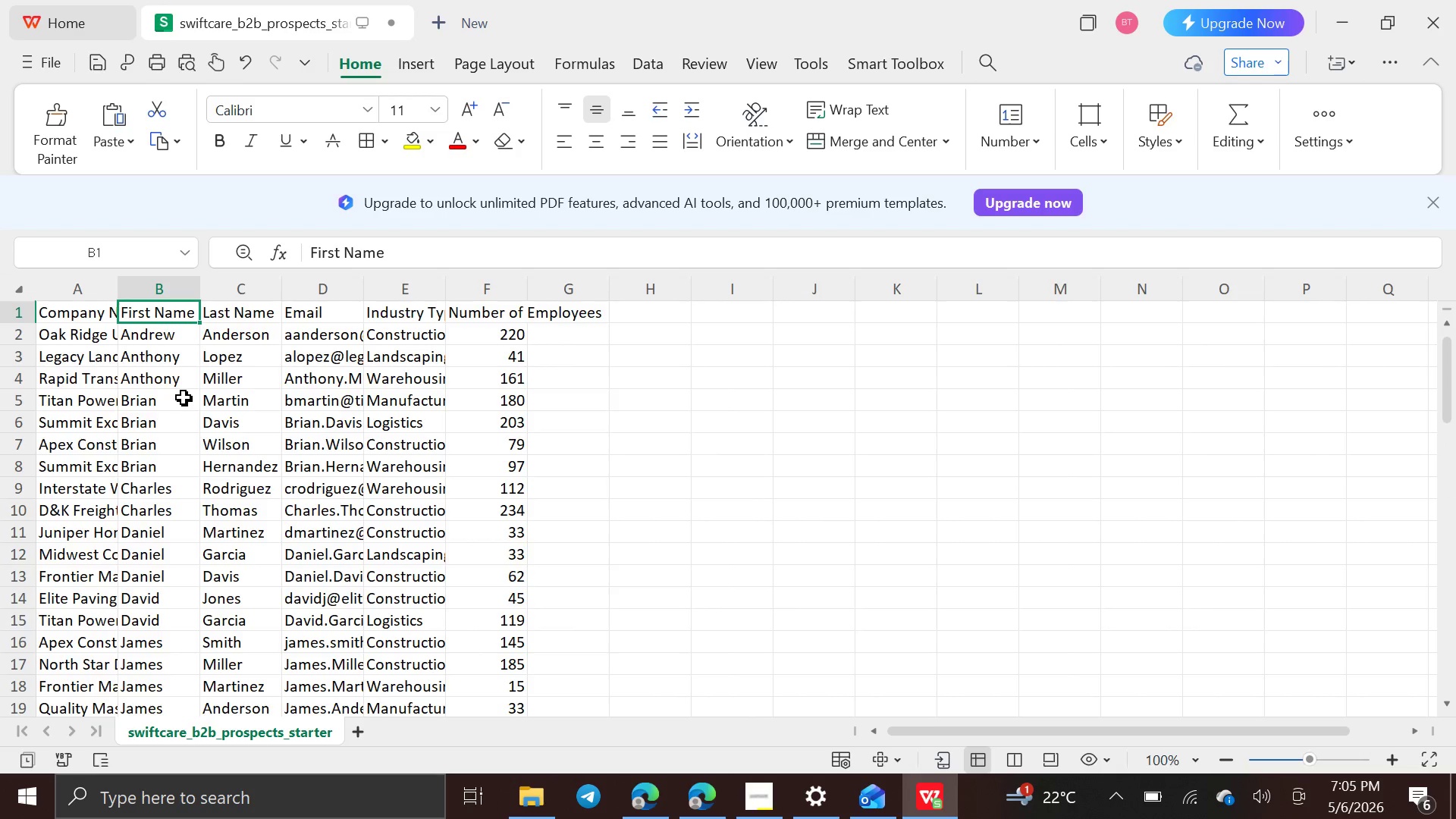 
wait(6.73)
 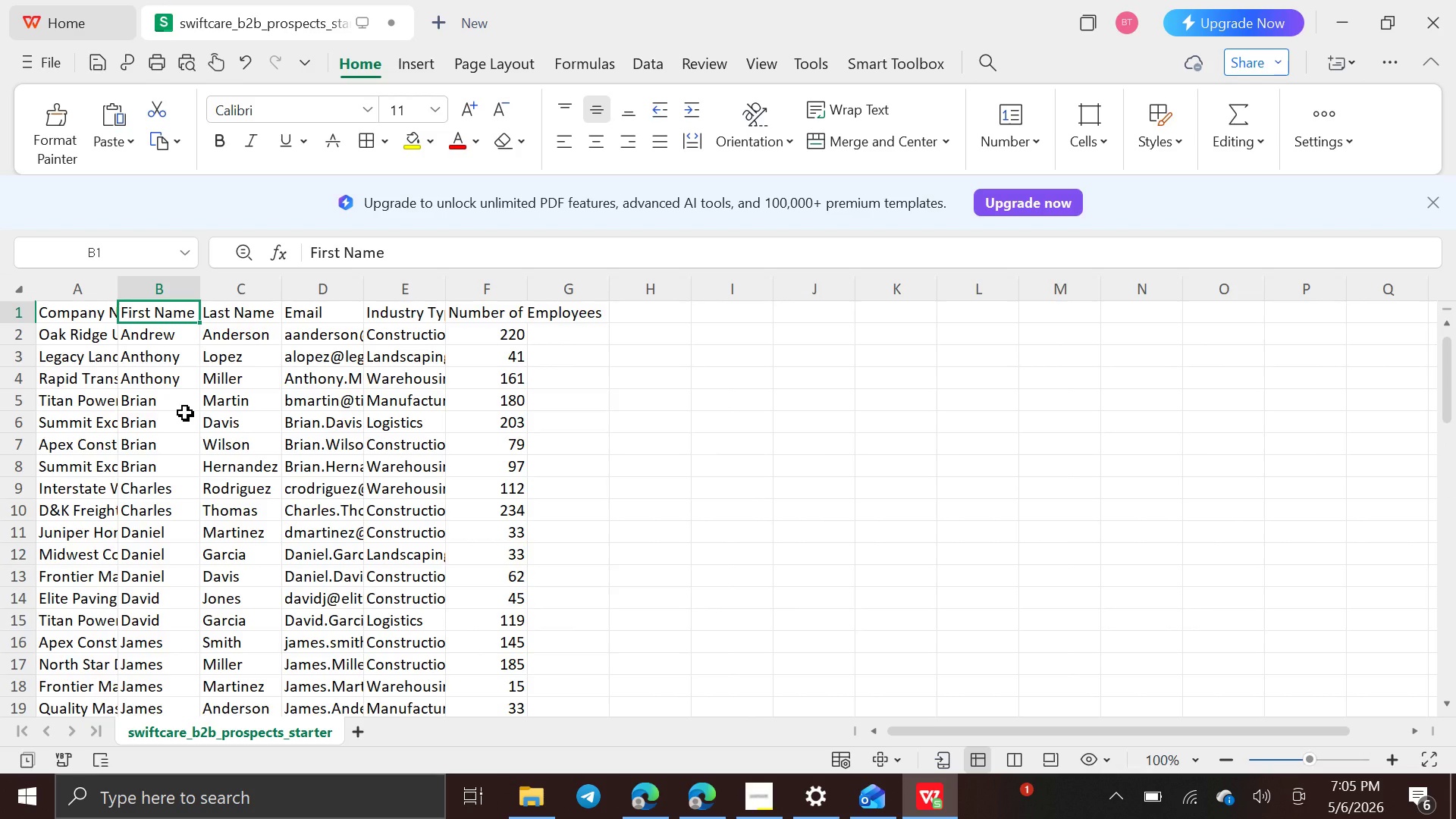 
scroll: coordinate [172, 345], scroll_direction: down, amount: 3.0
 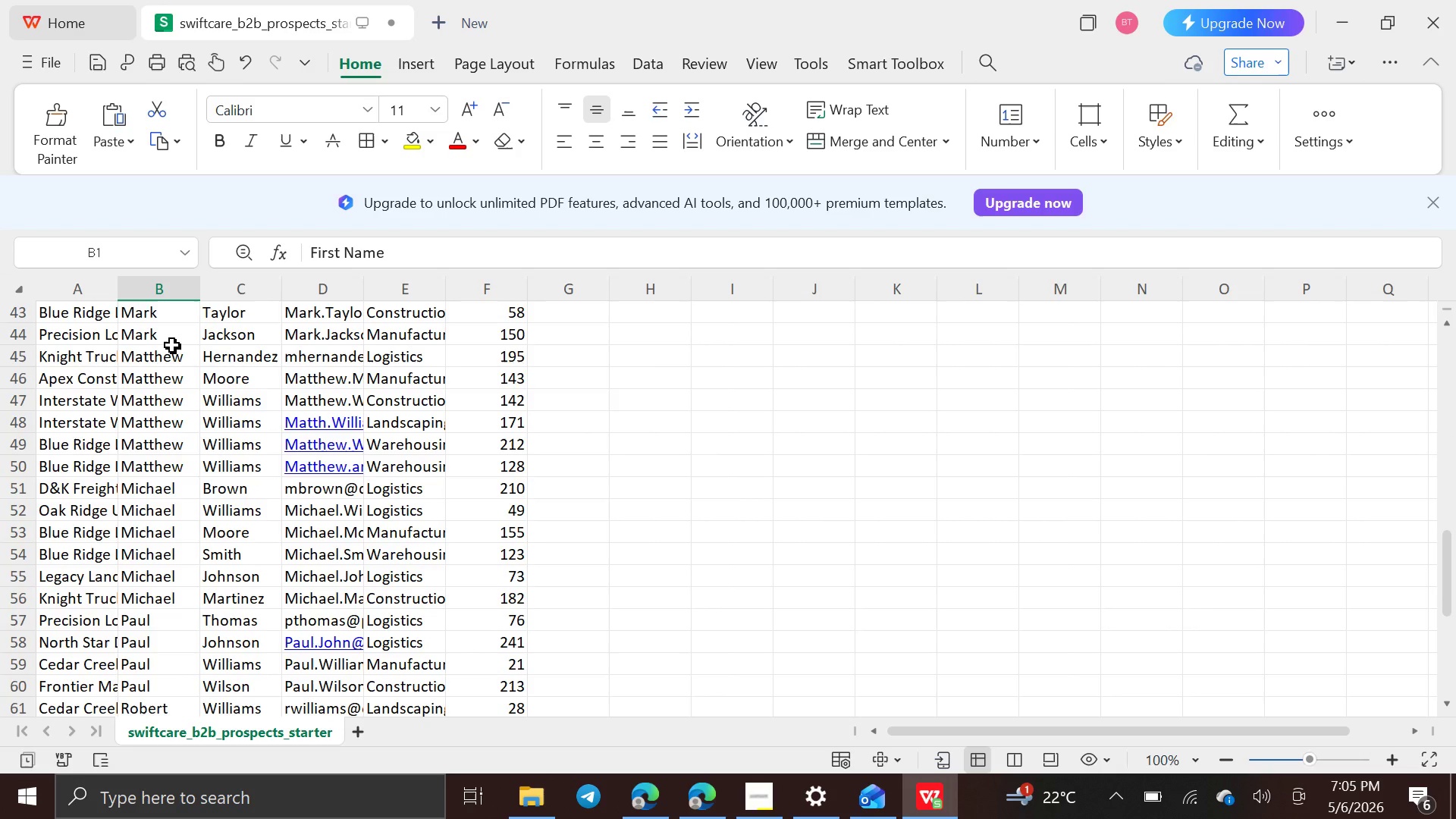 
scroll: coordinate [172, 345], scroll_direction: up, amount: 16.0
 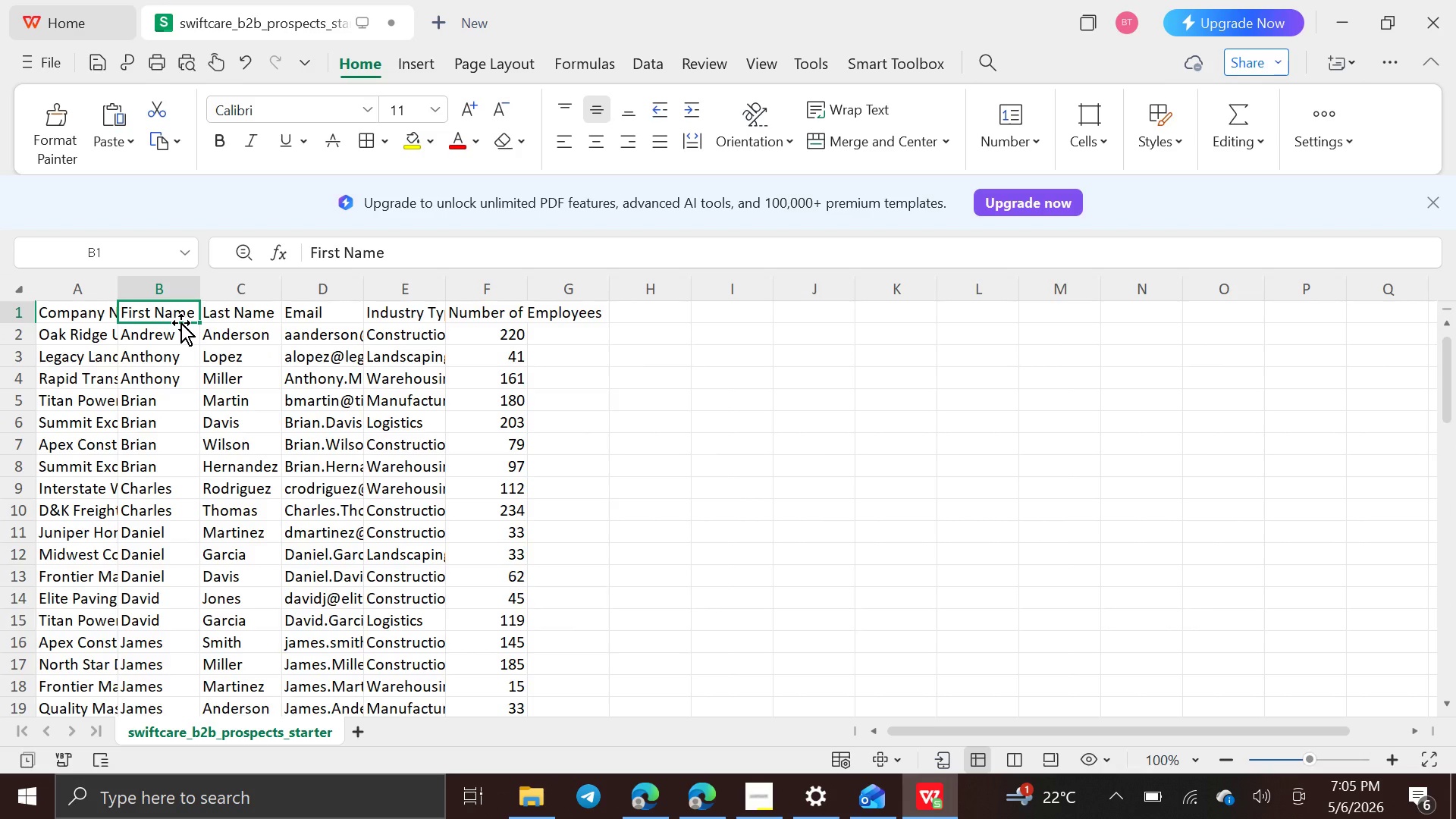 
left_click([180, 322])
 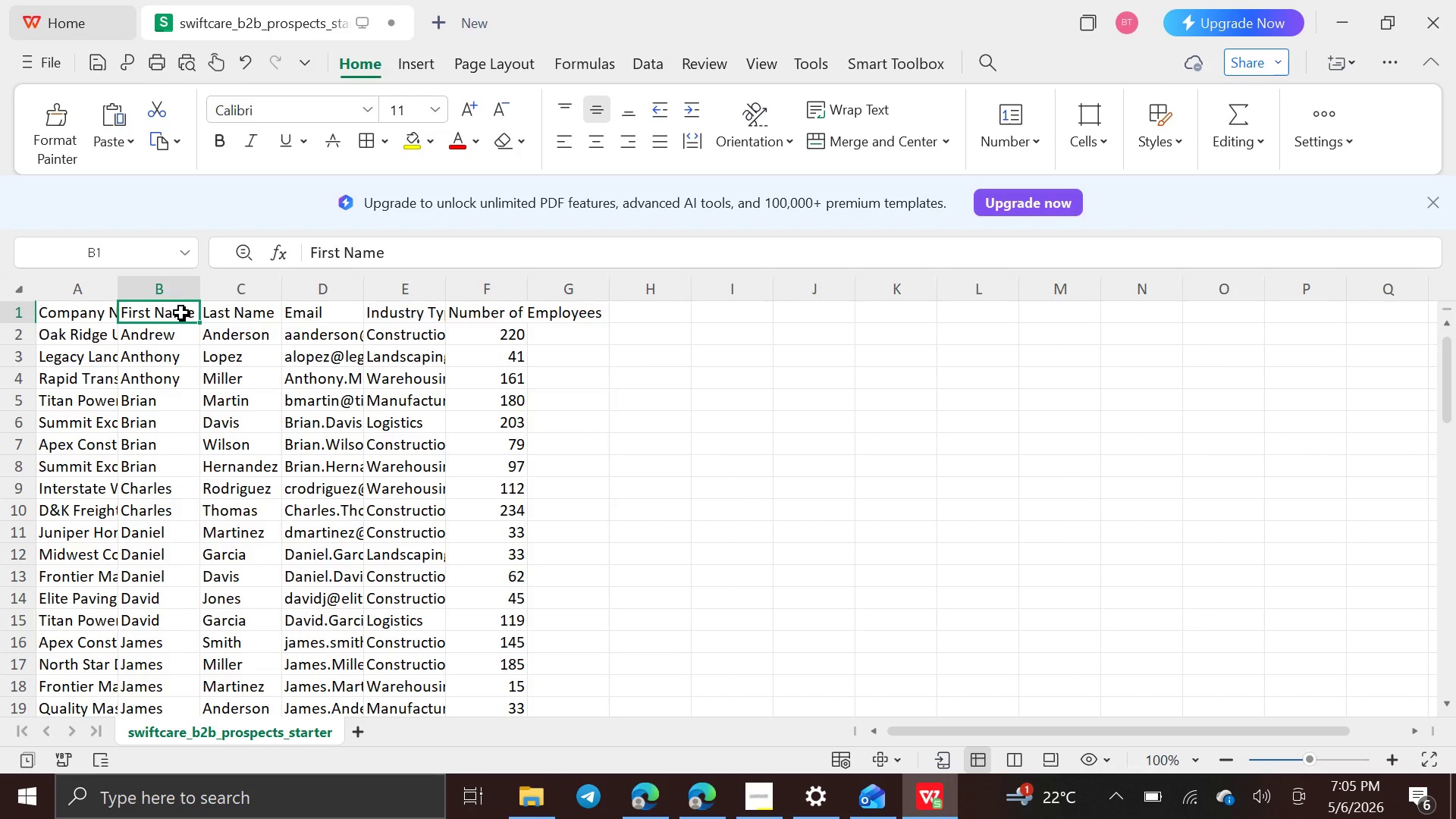 
right_click([181, 312])
 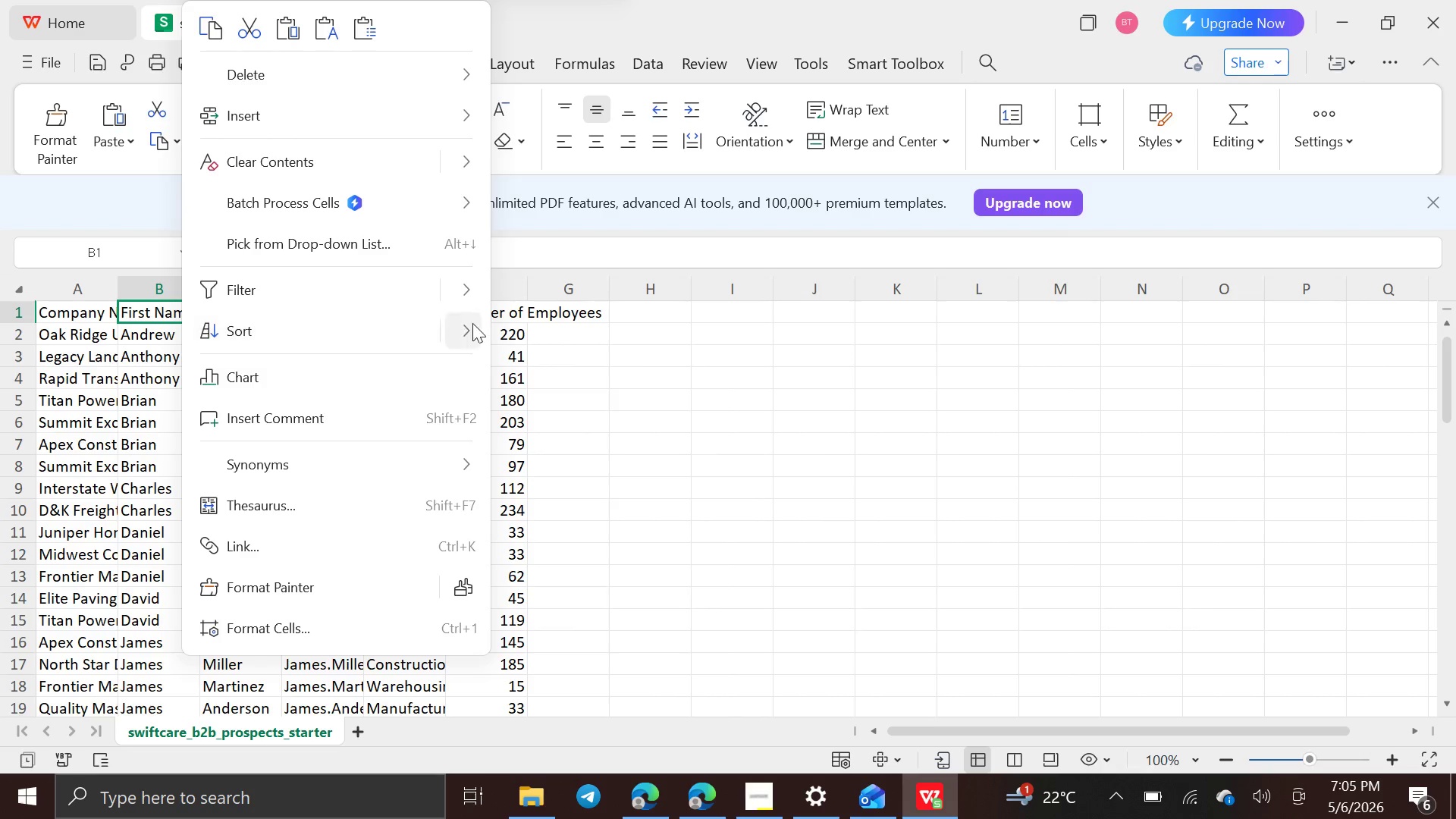 
left_click([472, 325])
 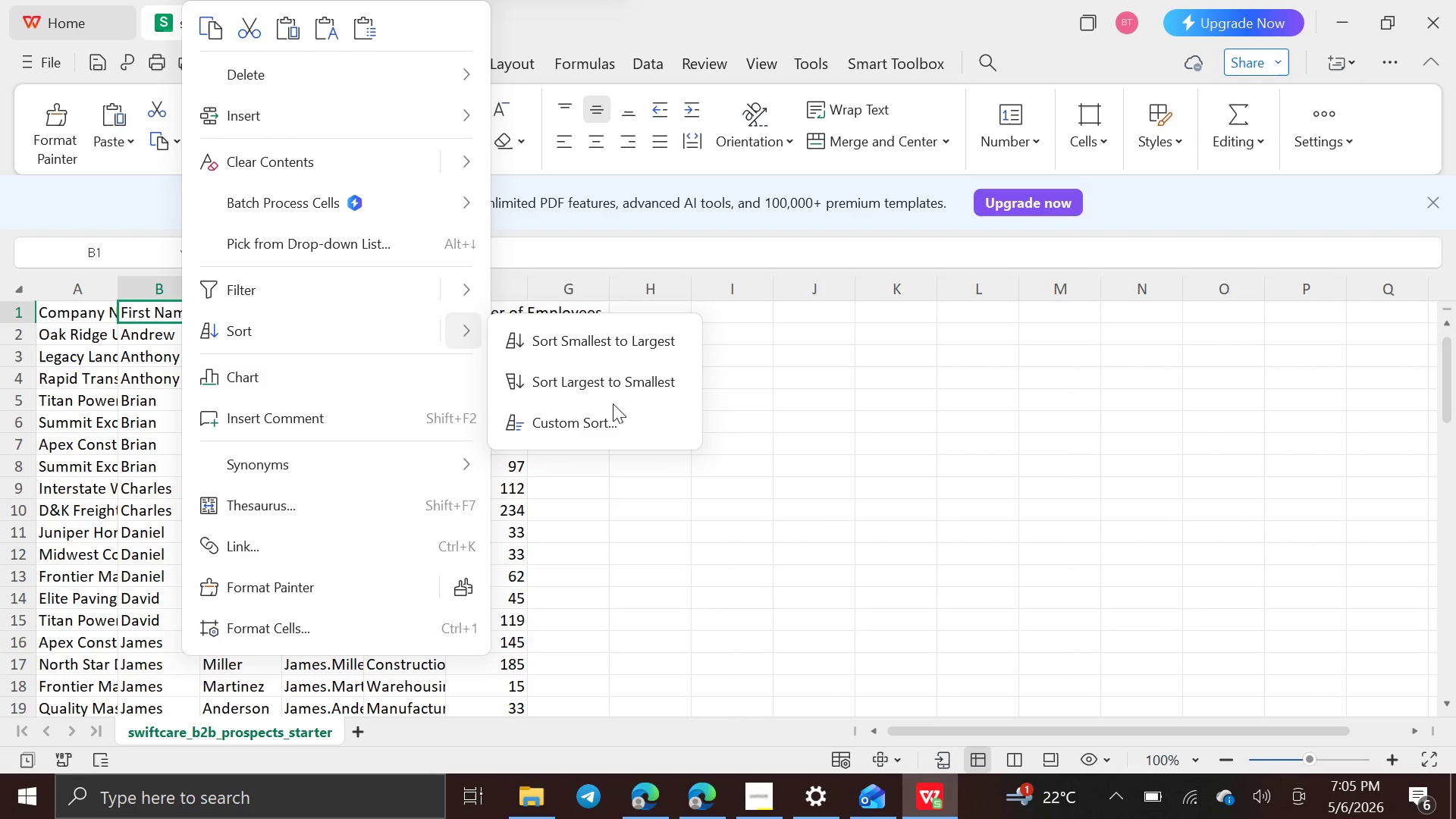 
left_click([578, 417])
 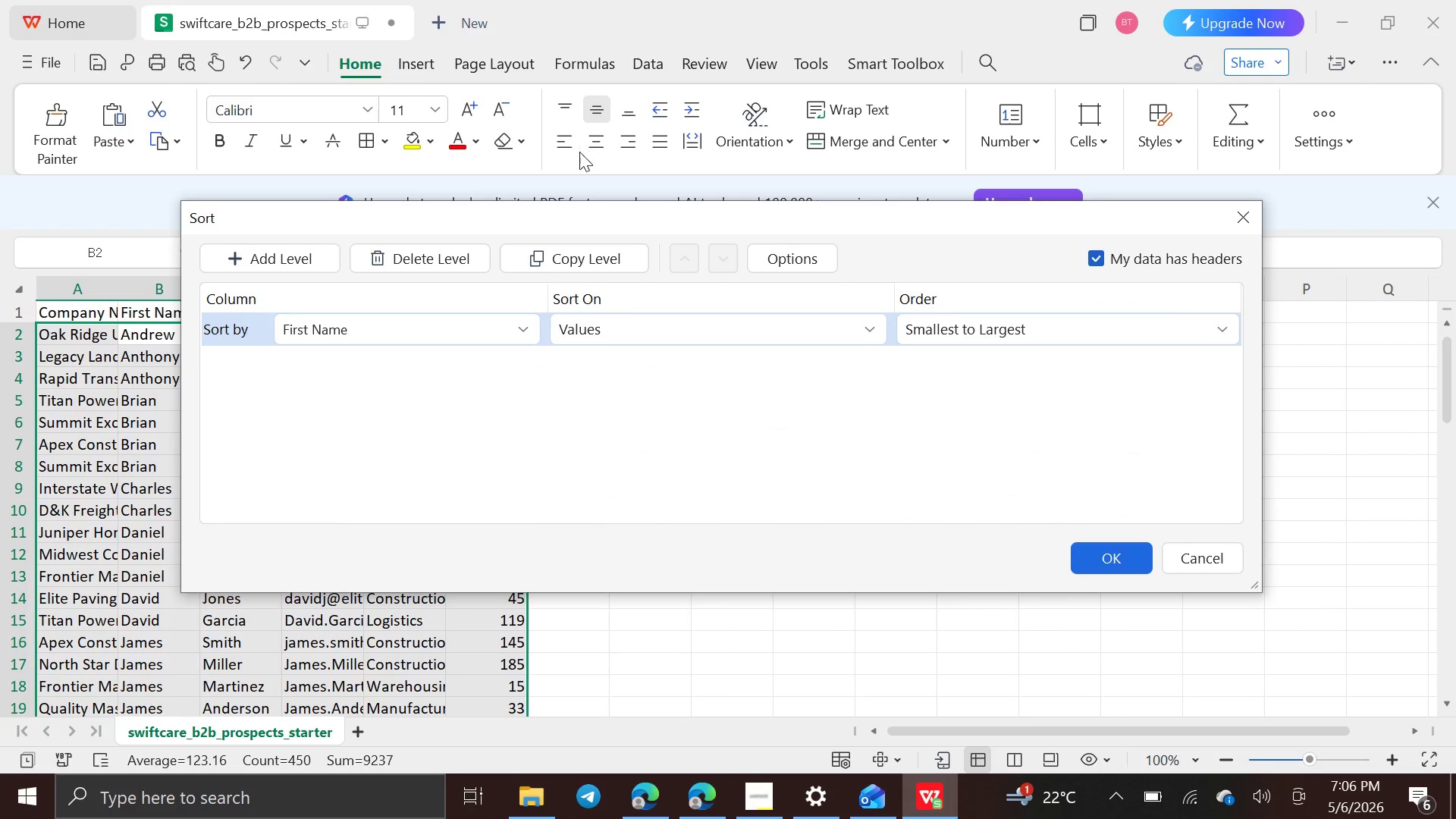 
left_click([579, 165])
 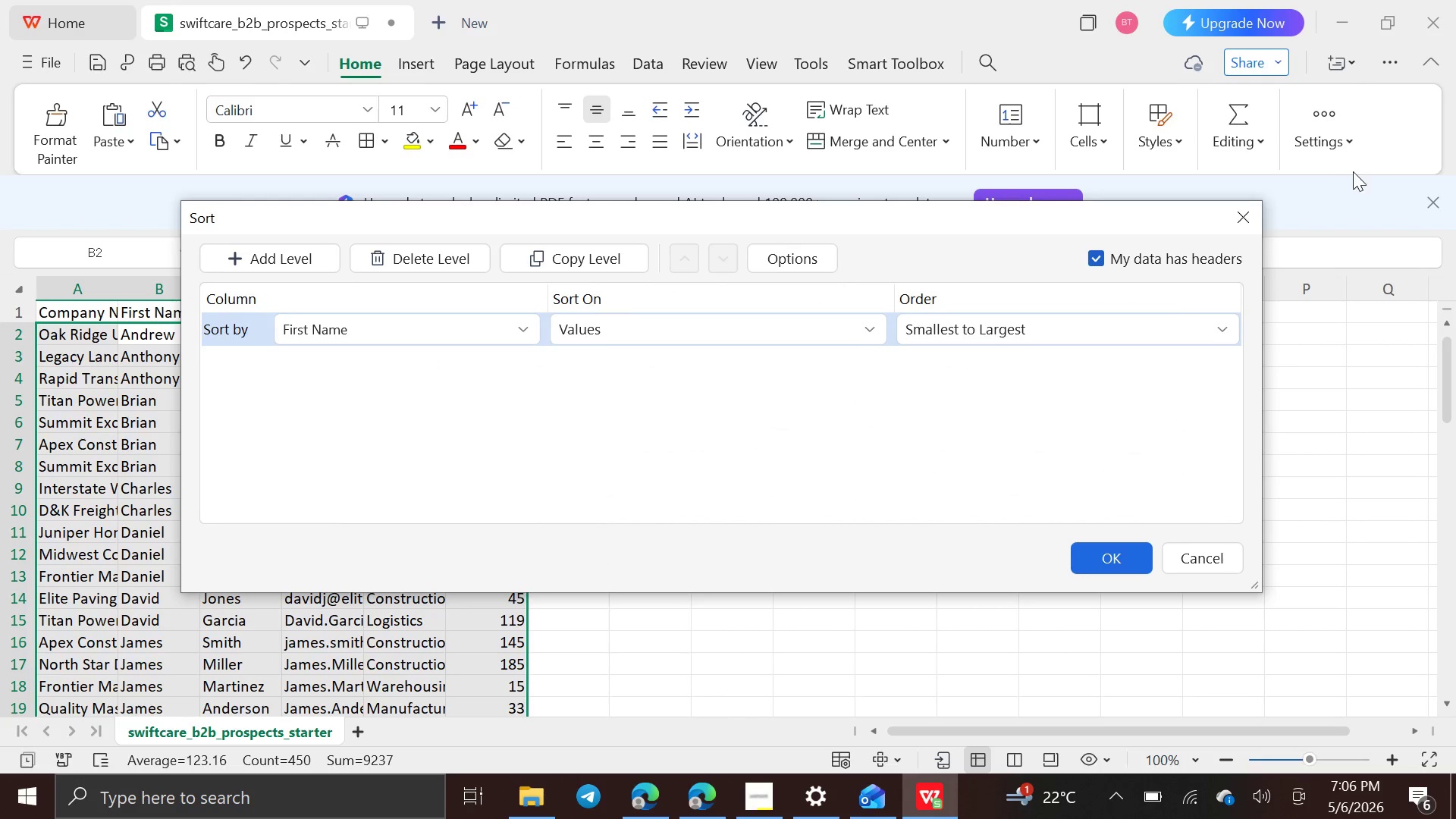 
left_click([1235, 214])
 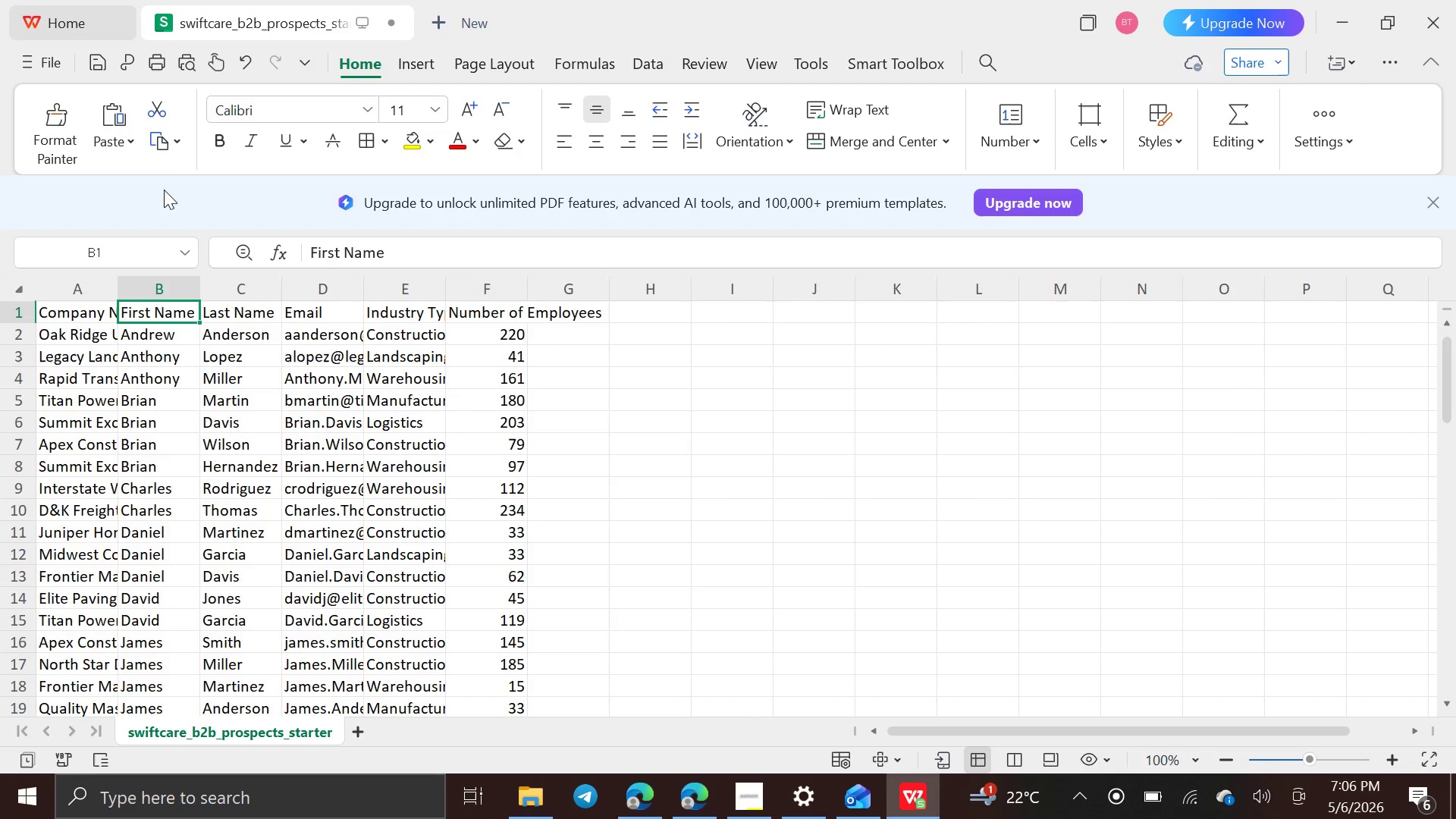 
wait(12.28)
 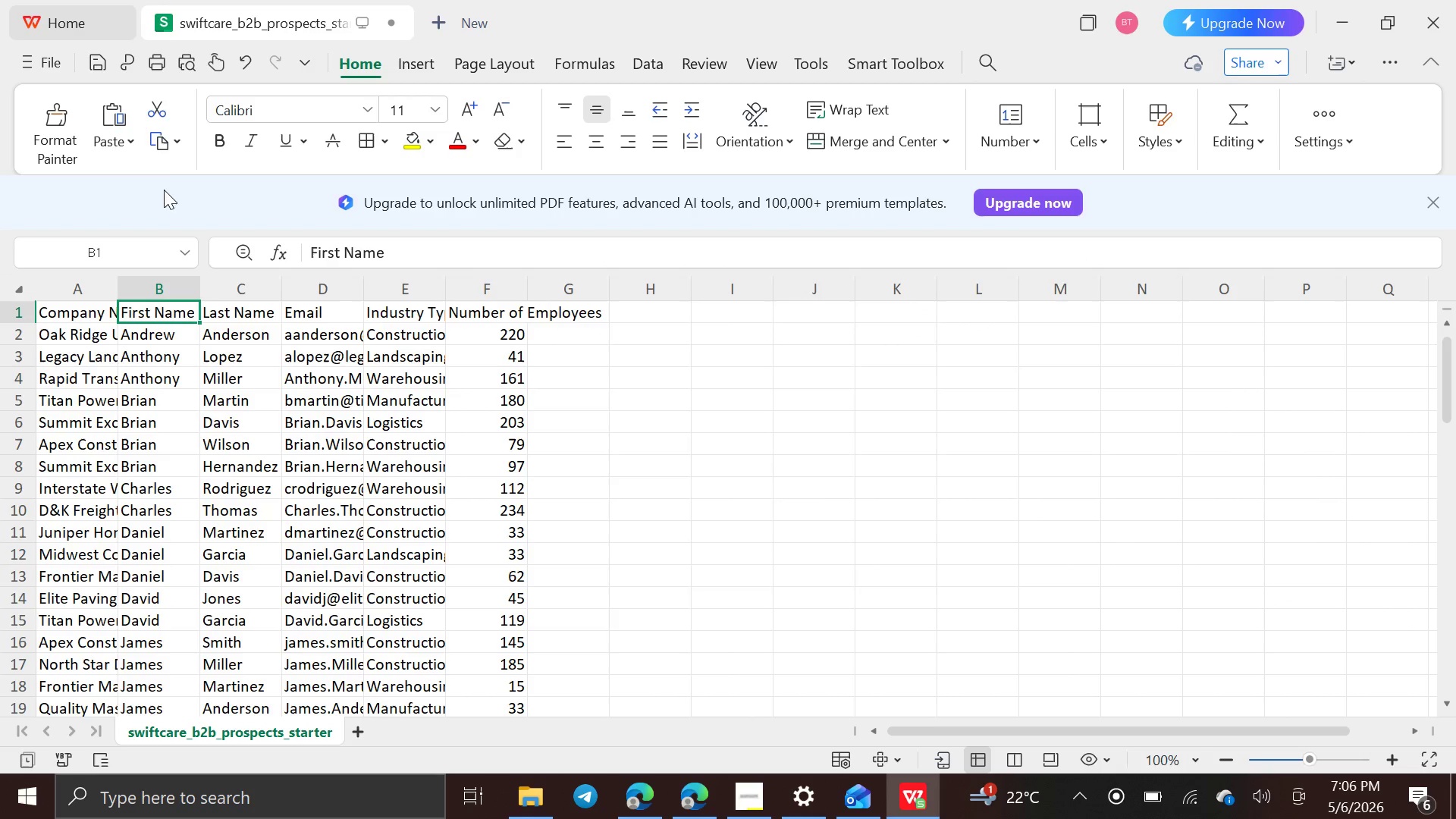 
mouse_move([733, 795])
 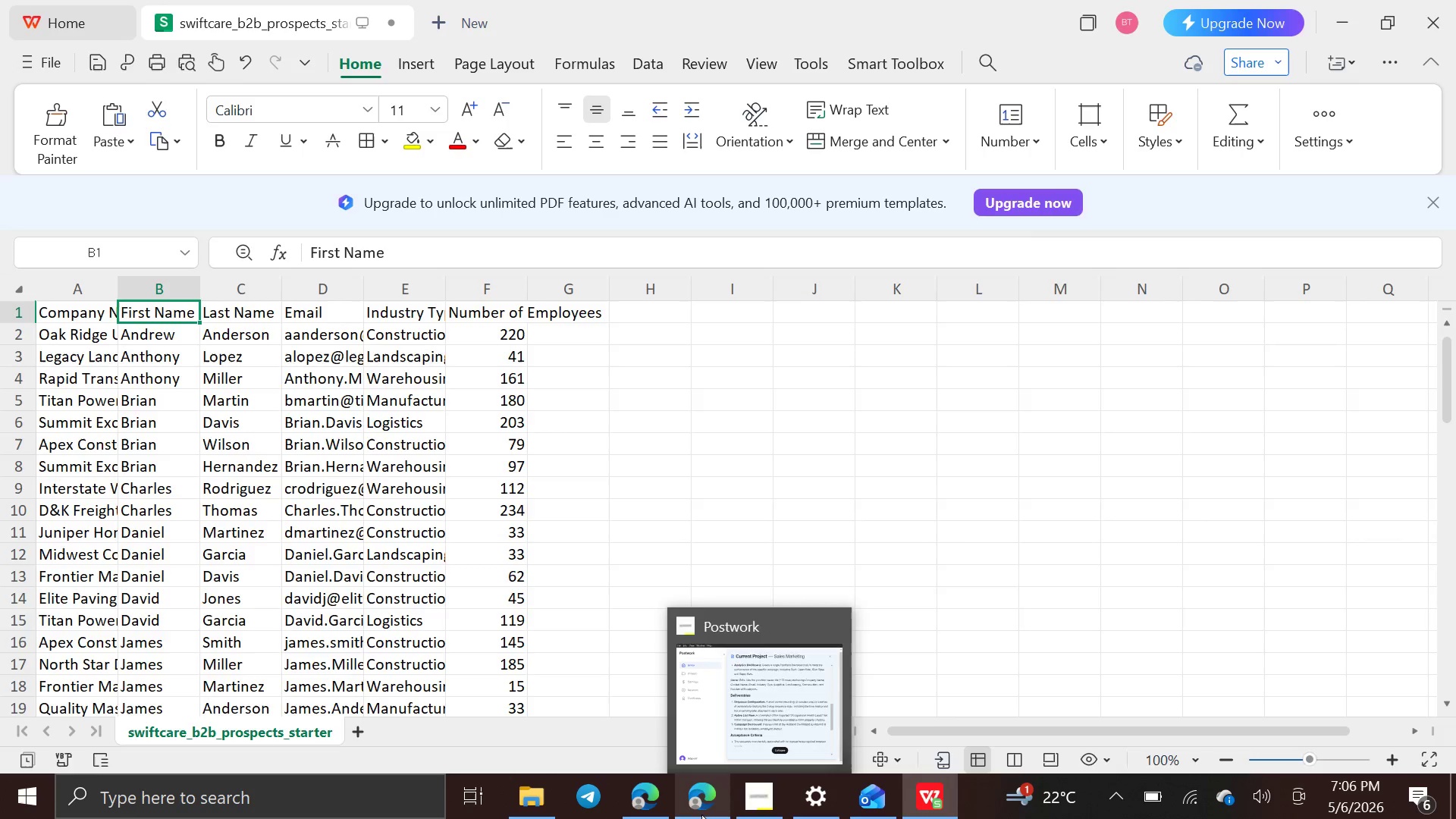 
left_click([701, 814])
 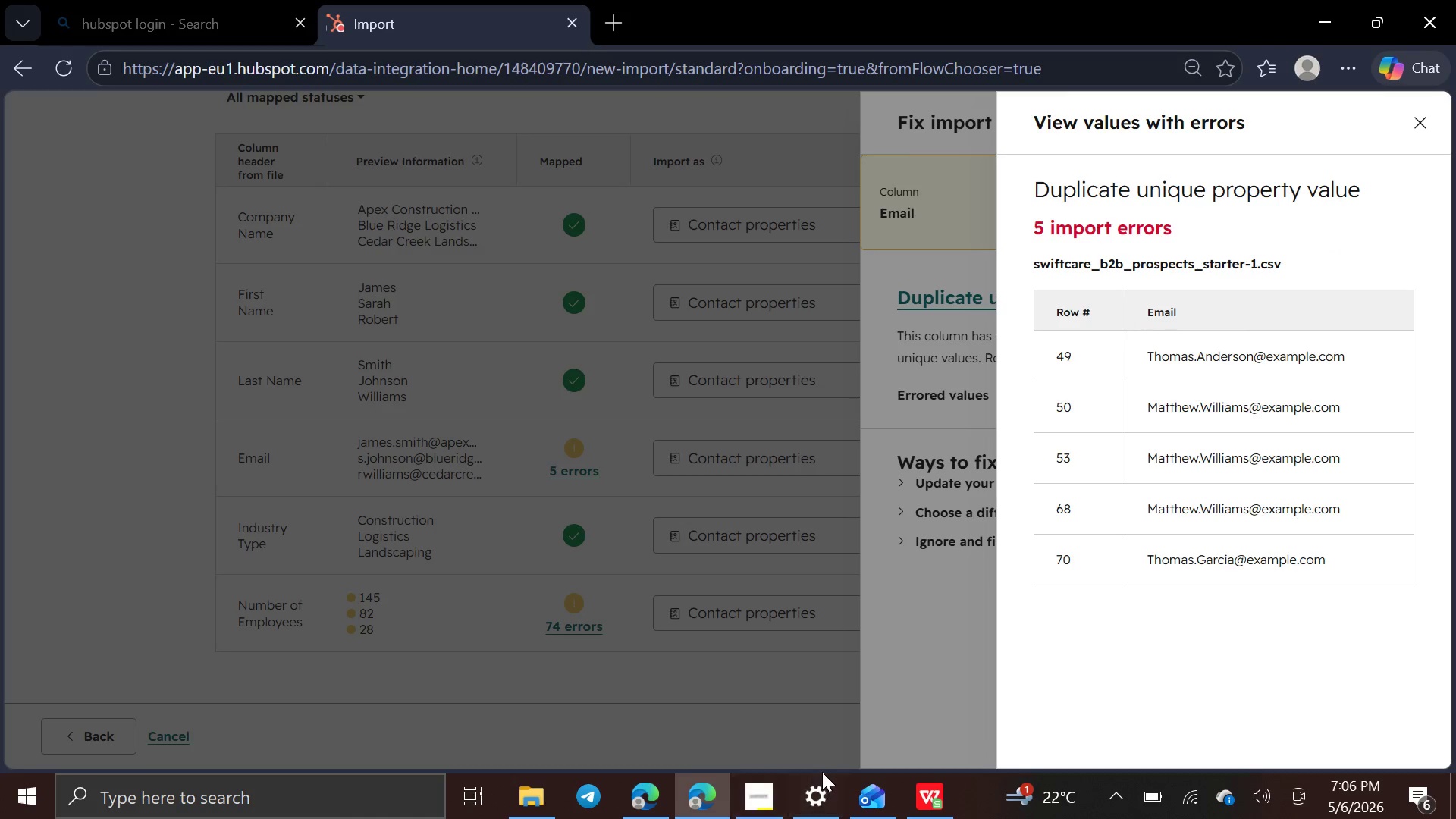 
wait(19.02)
 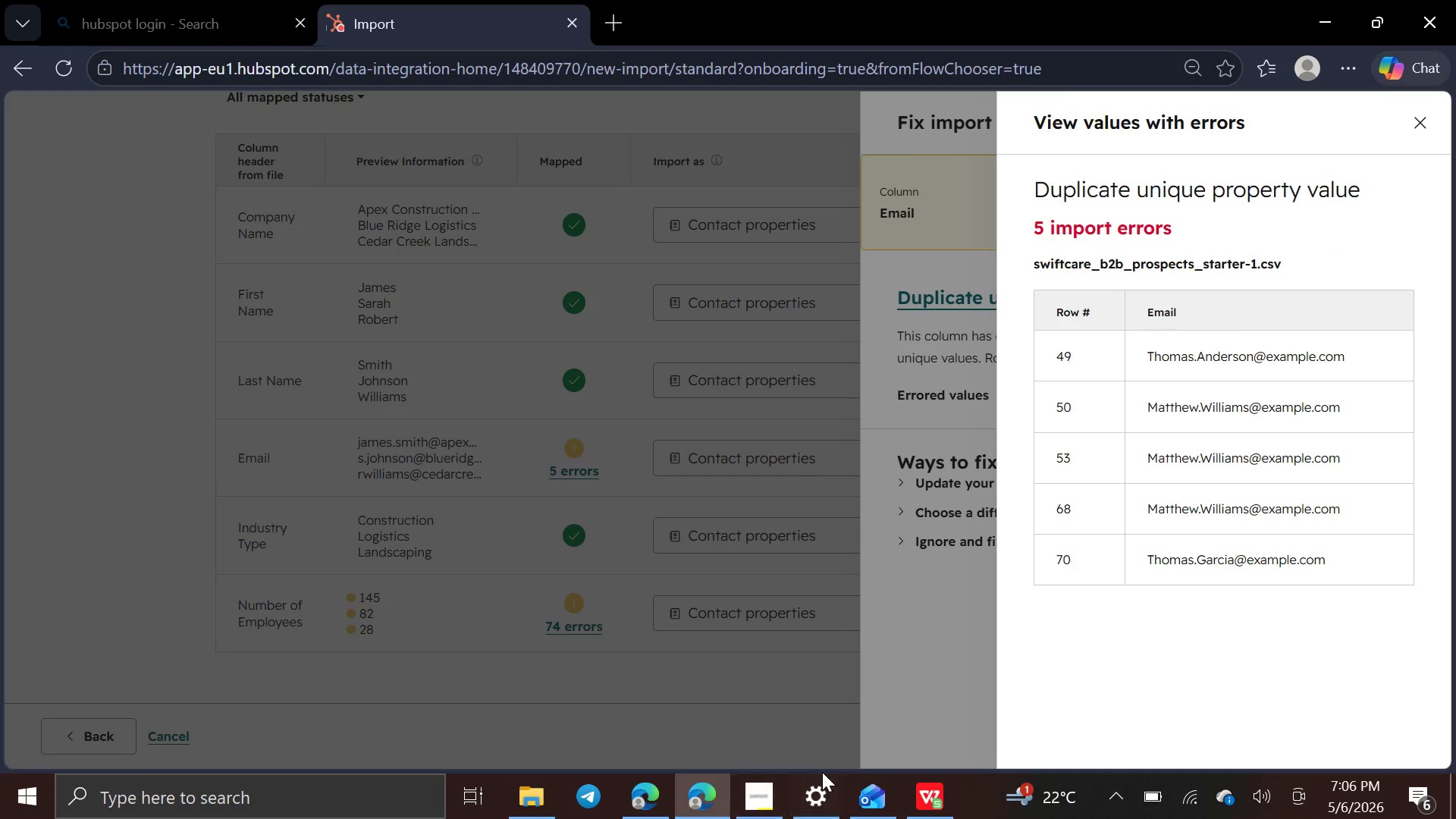 
right_click([146, 313])
 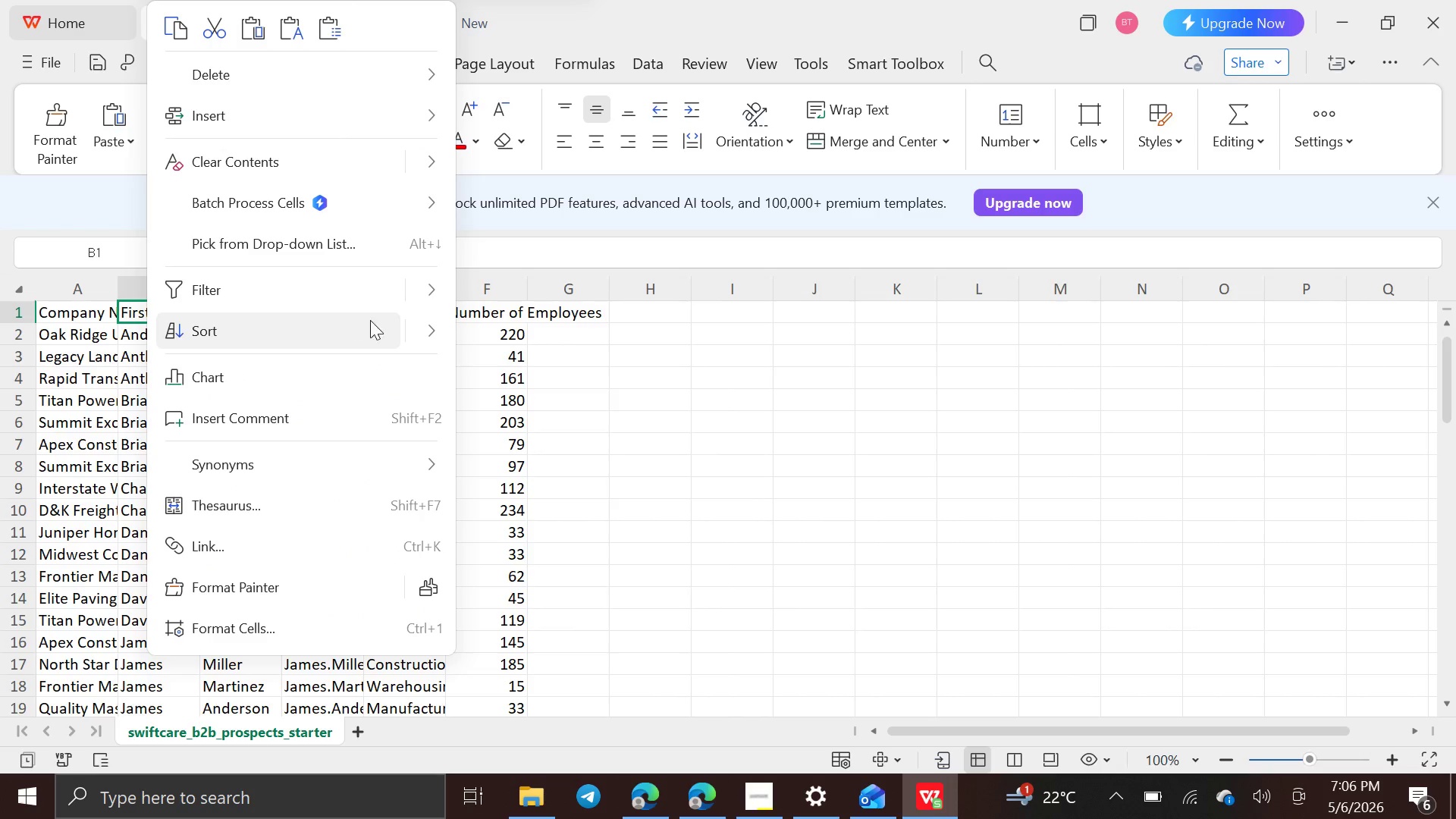 
left_click([344, 328])
 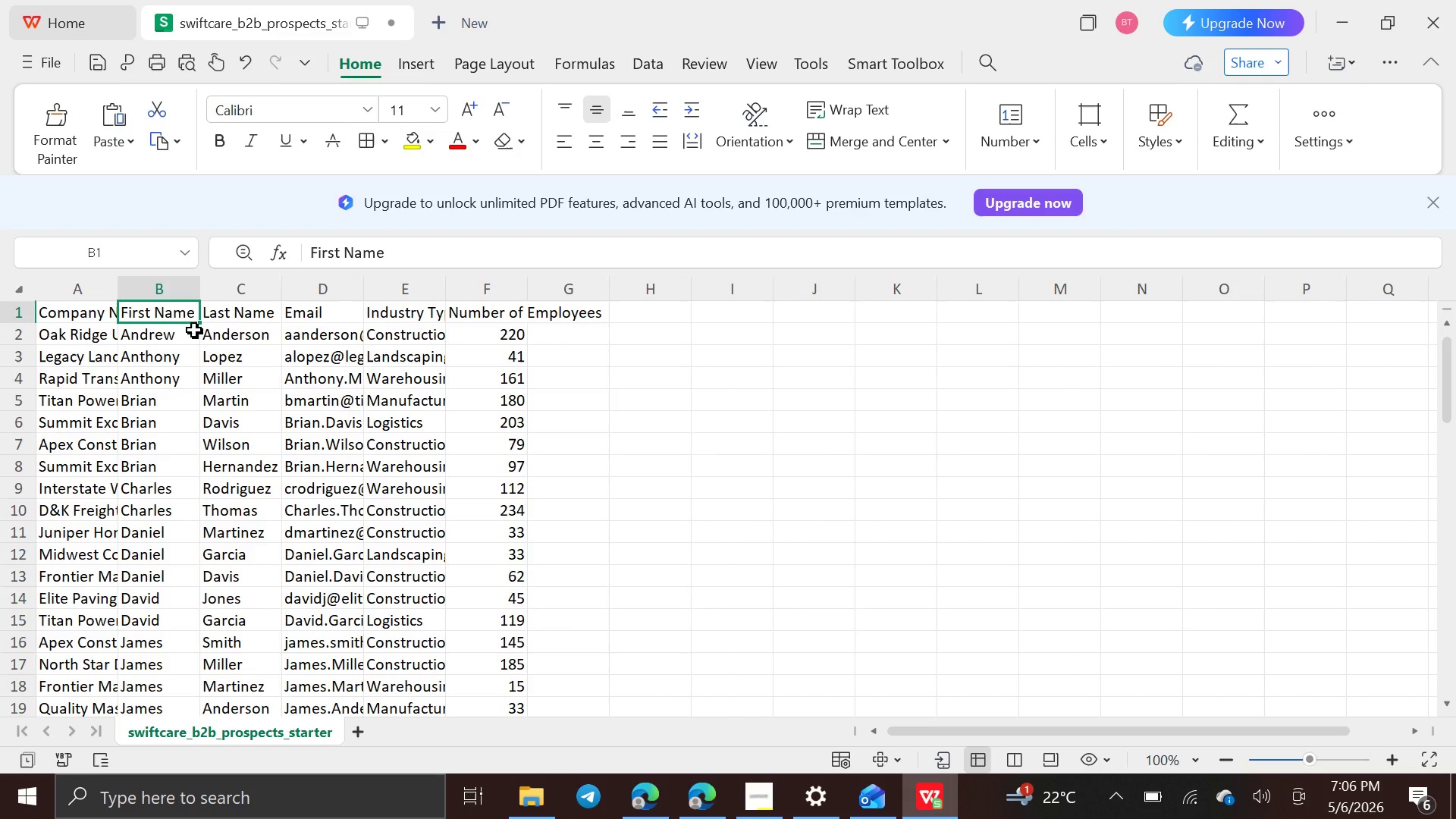 
left_click([189, 311])
 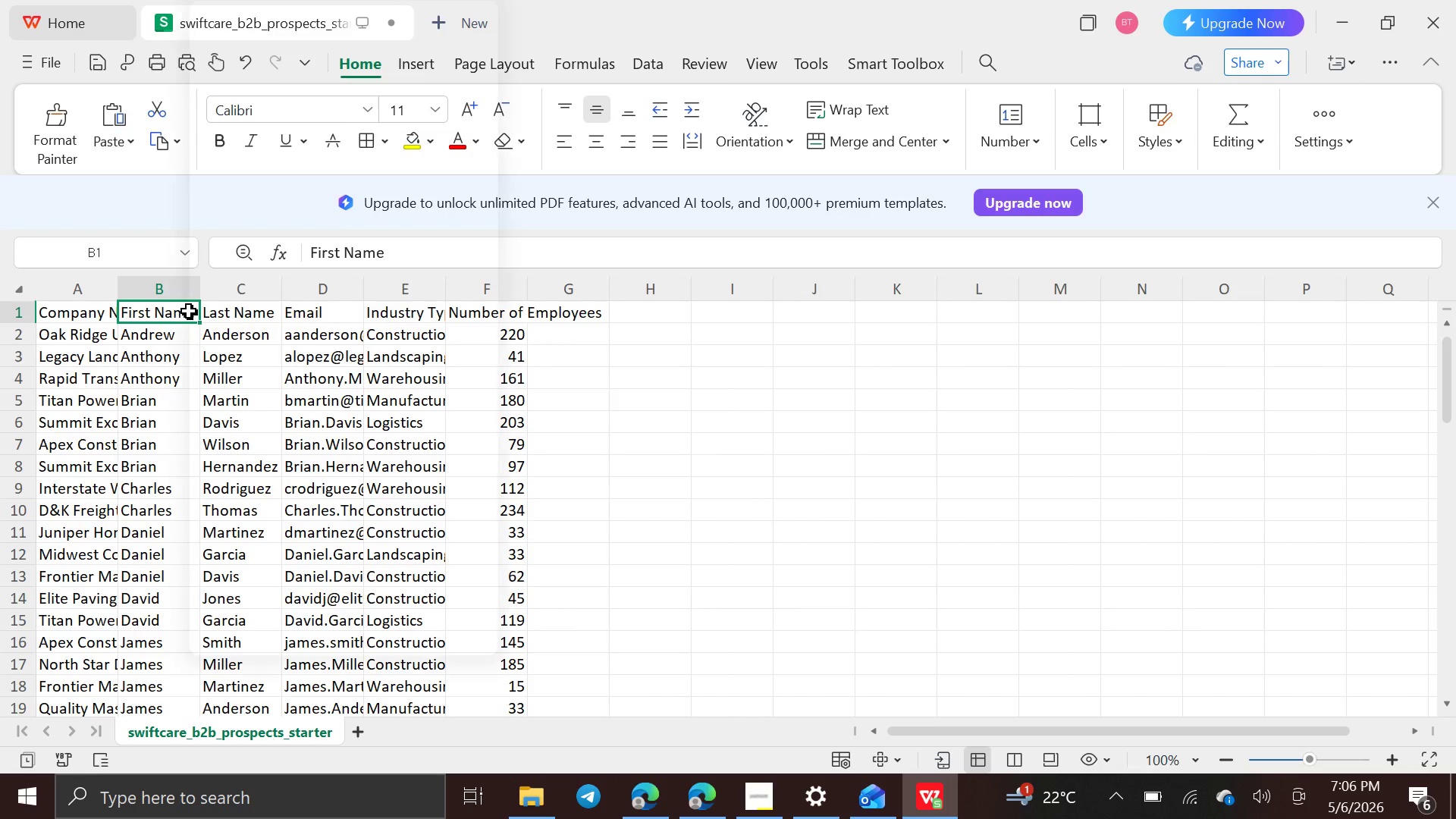 
right_click([189, 311])
 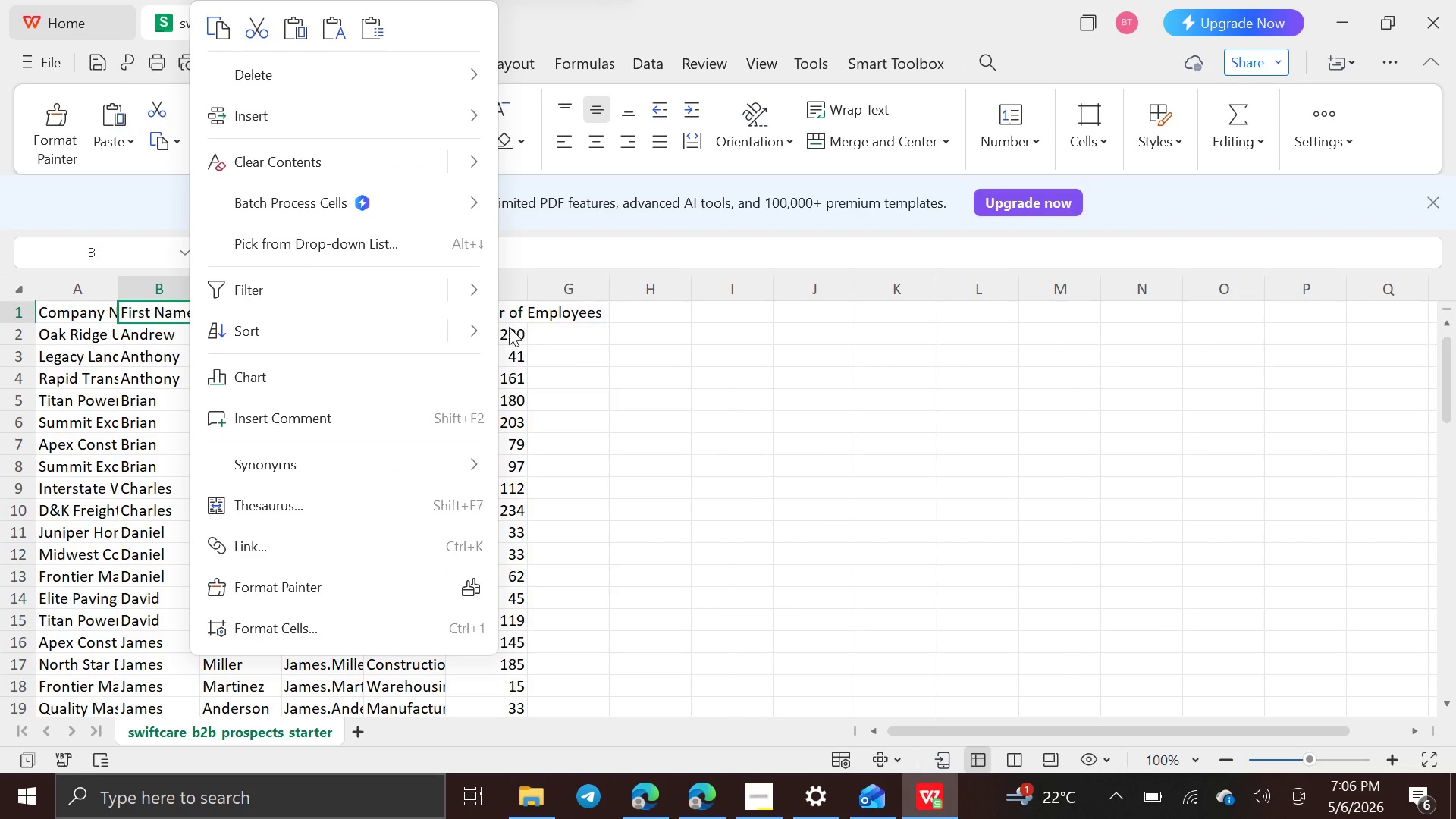 
left_click([471, 331])
 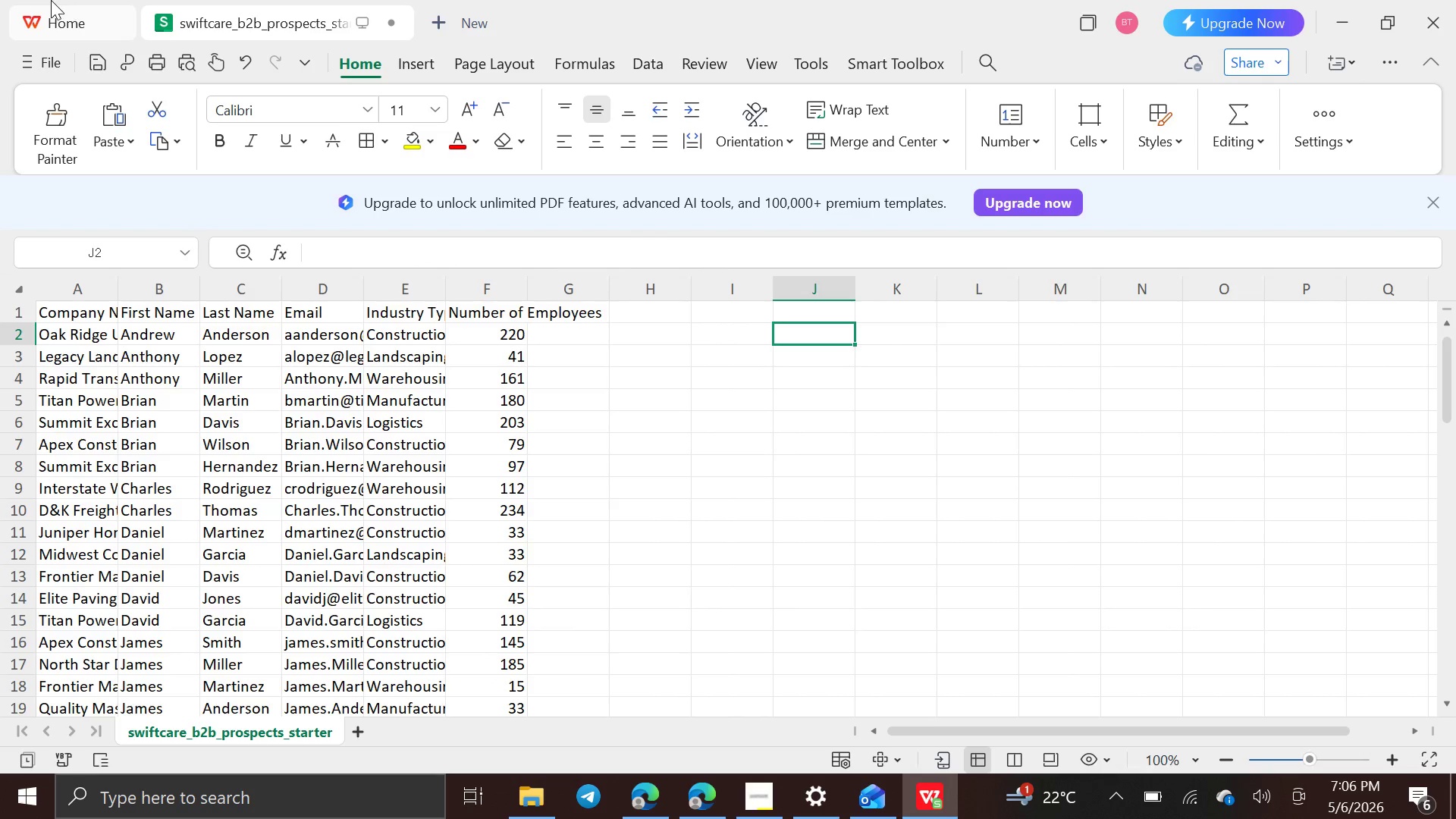 
left_click([34, 60])
 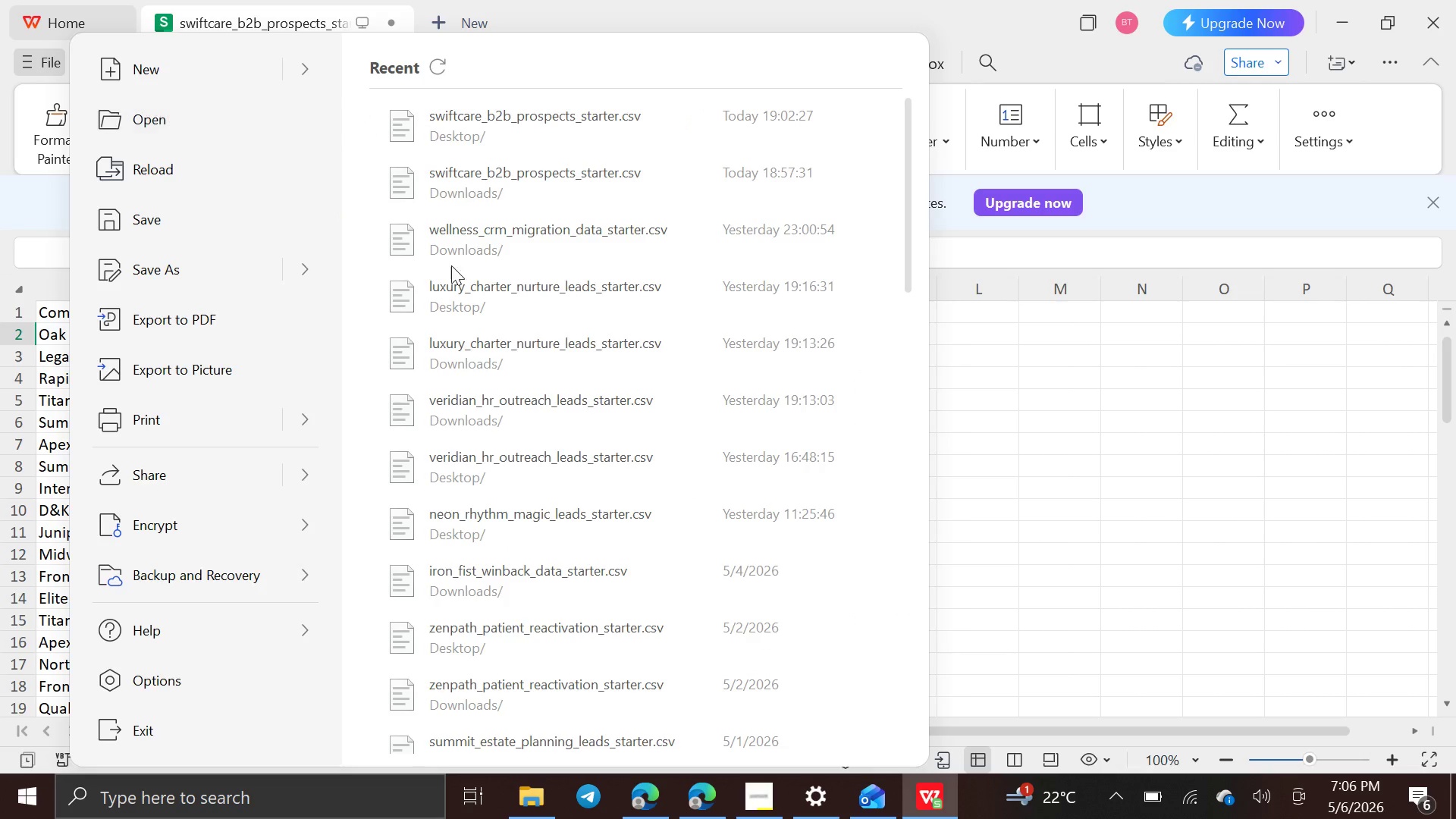 
left_click([1305, 449])
 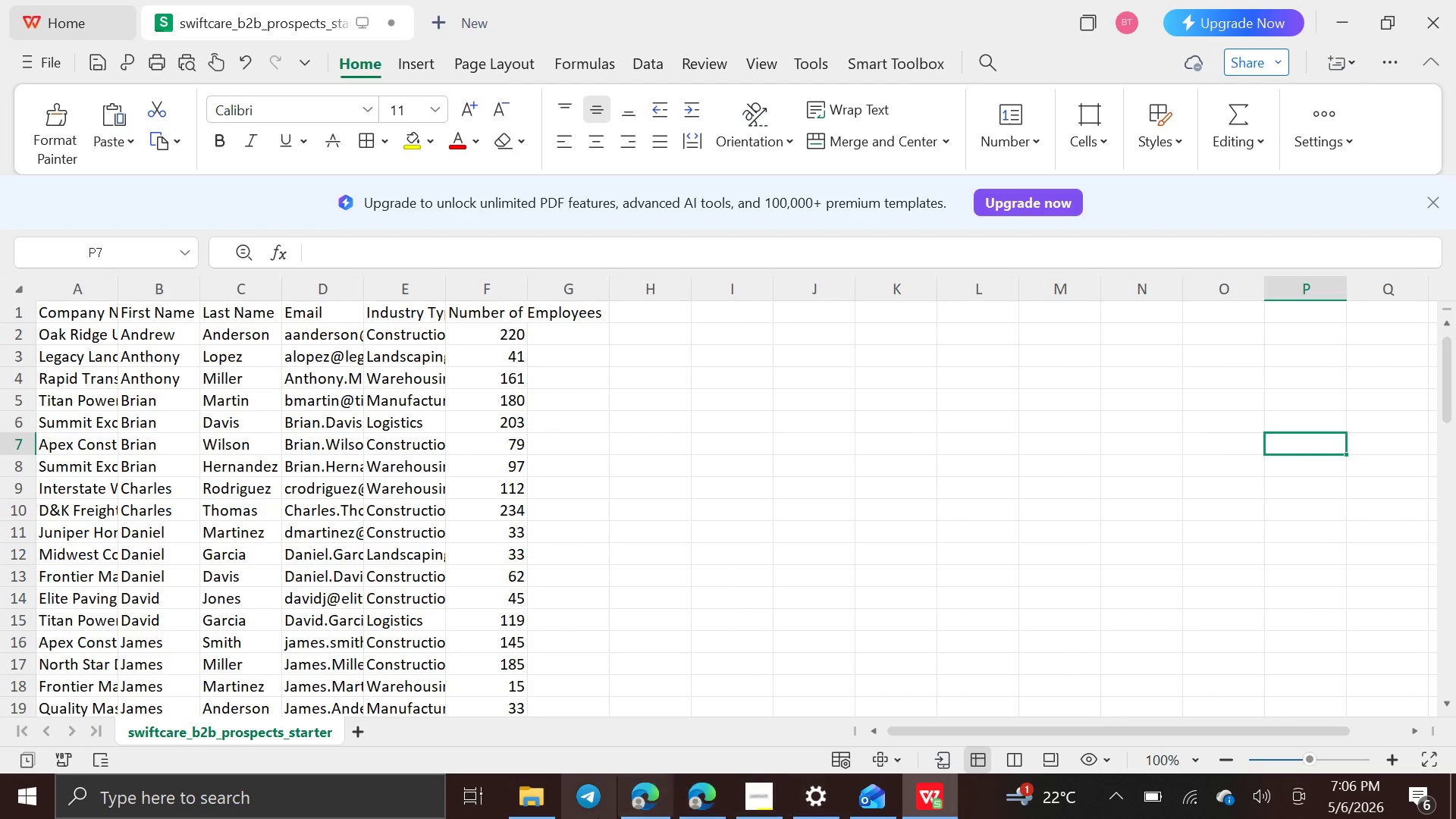 
left_click([528, 802])
 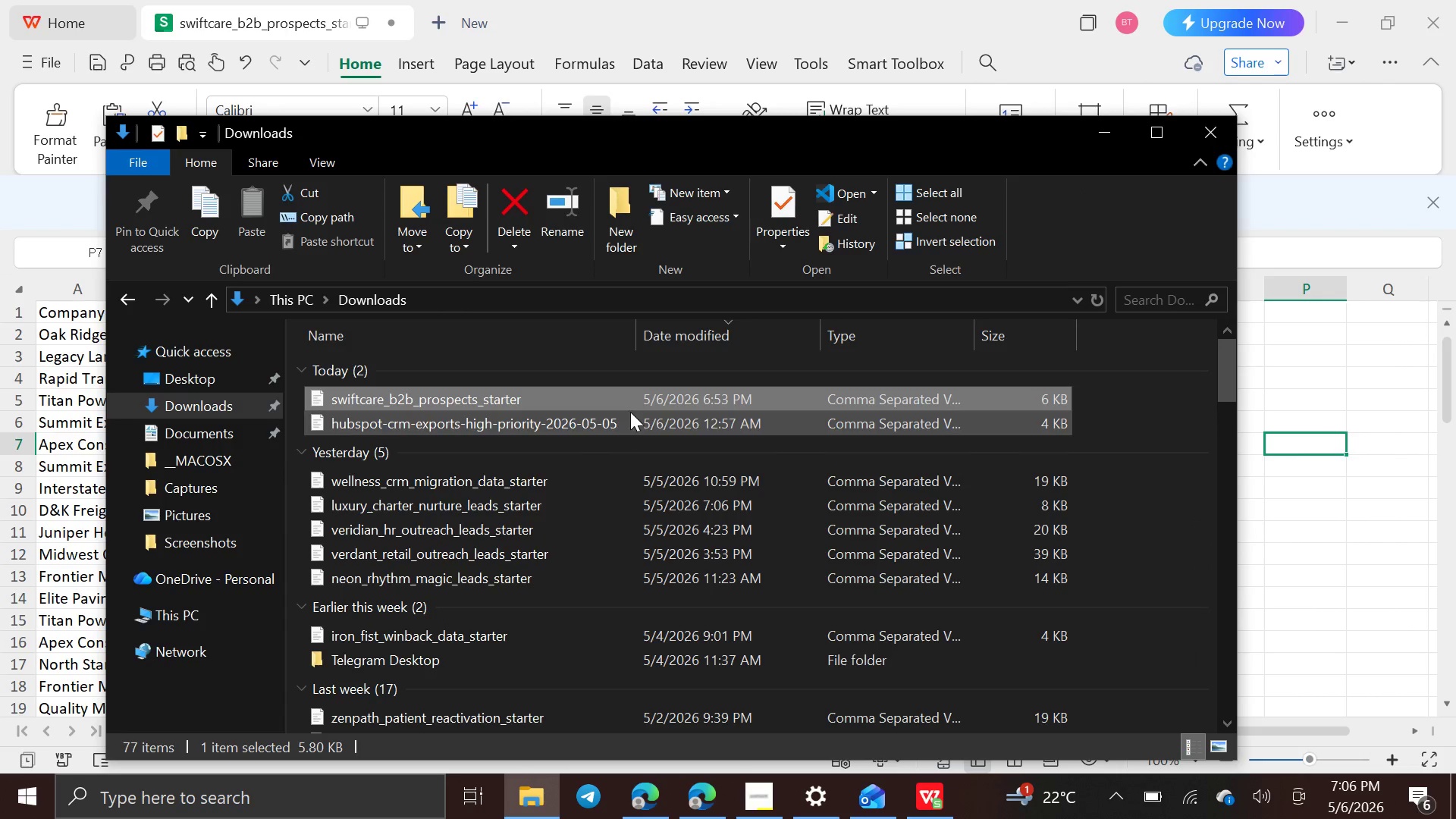 
right_click([632, 408])
 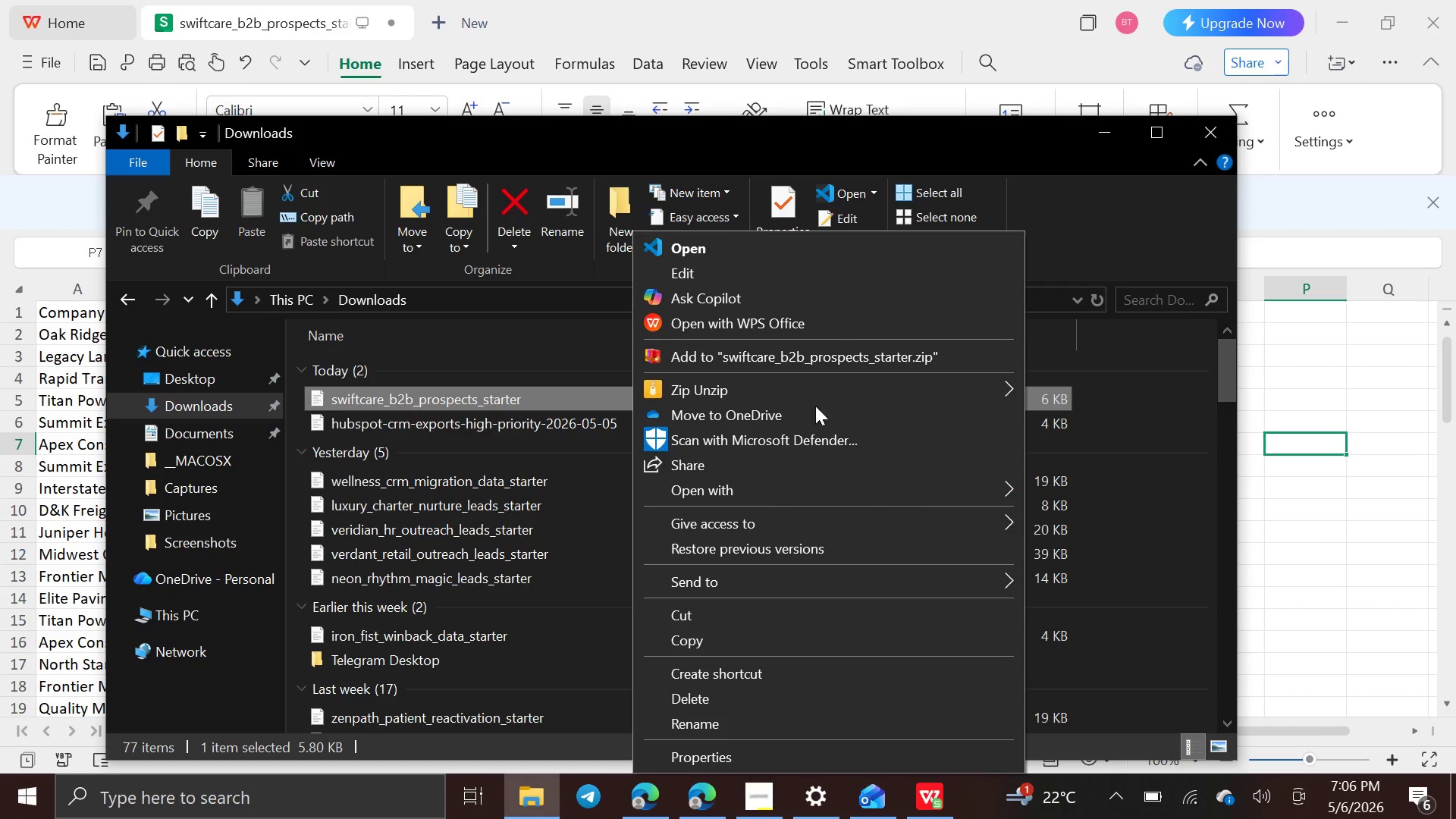 
left_click([833, 322])
 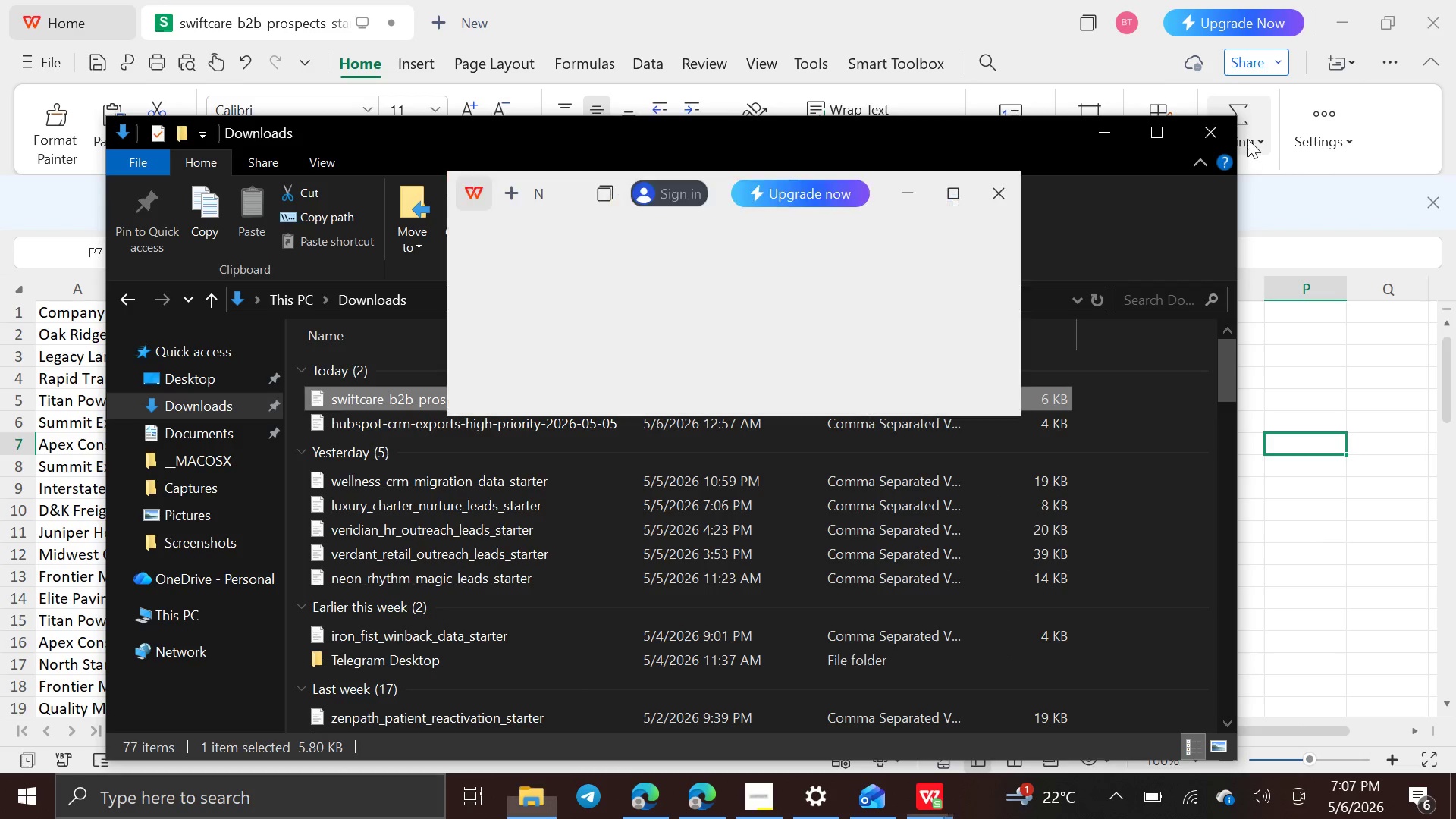 
mouse_move([1118, 130])
 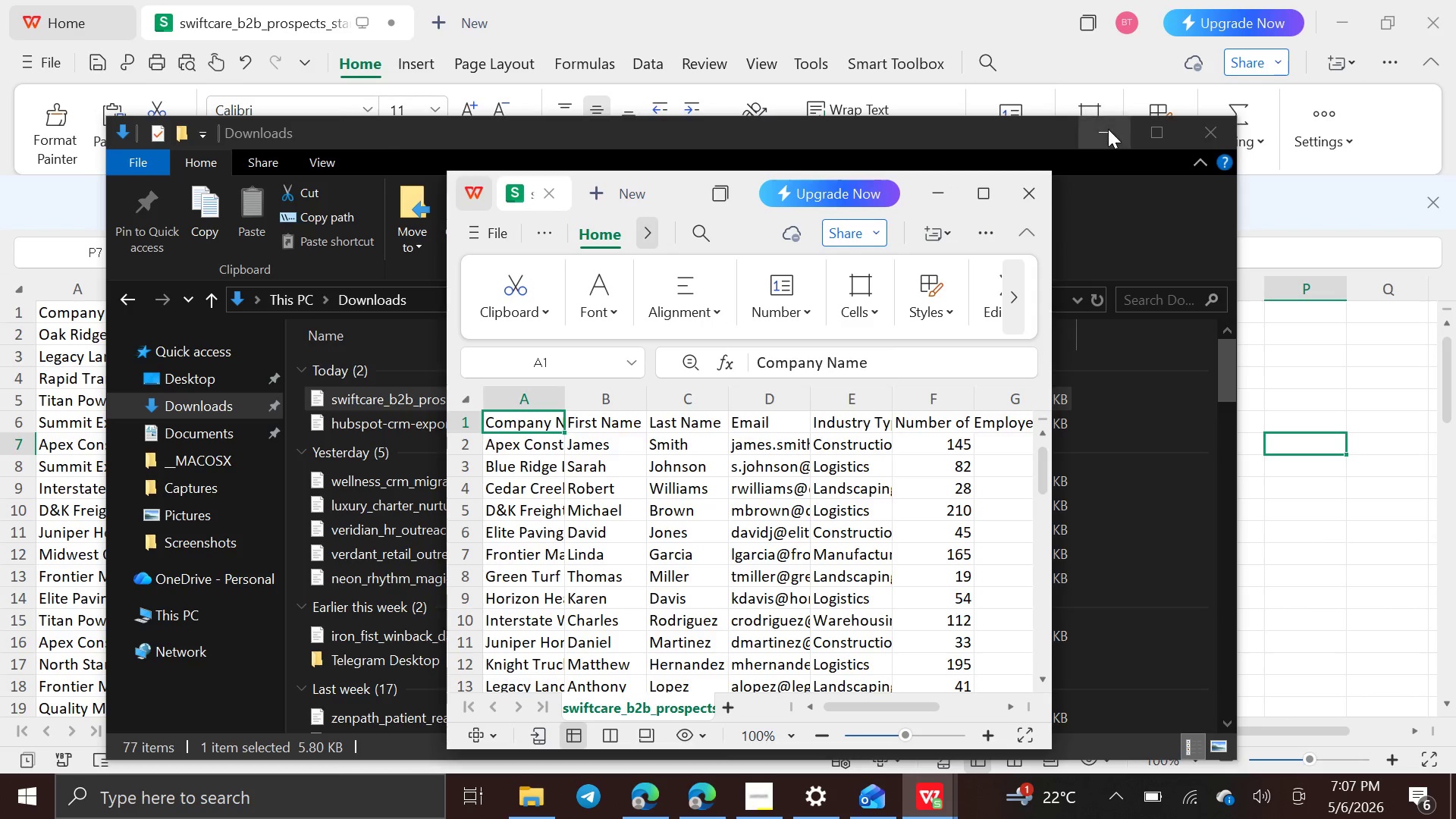 
left_click([1108, 129])
 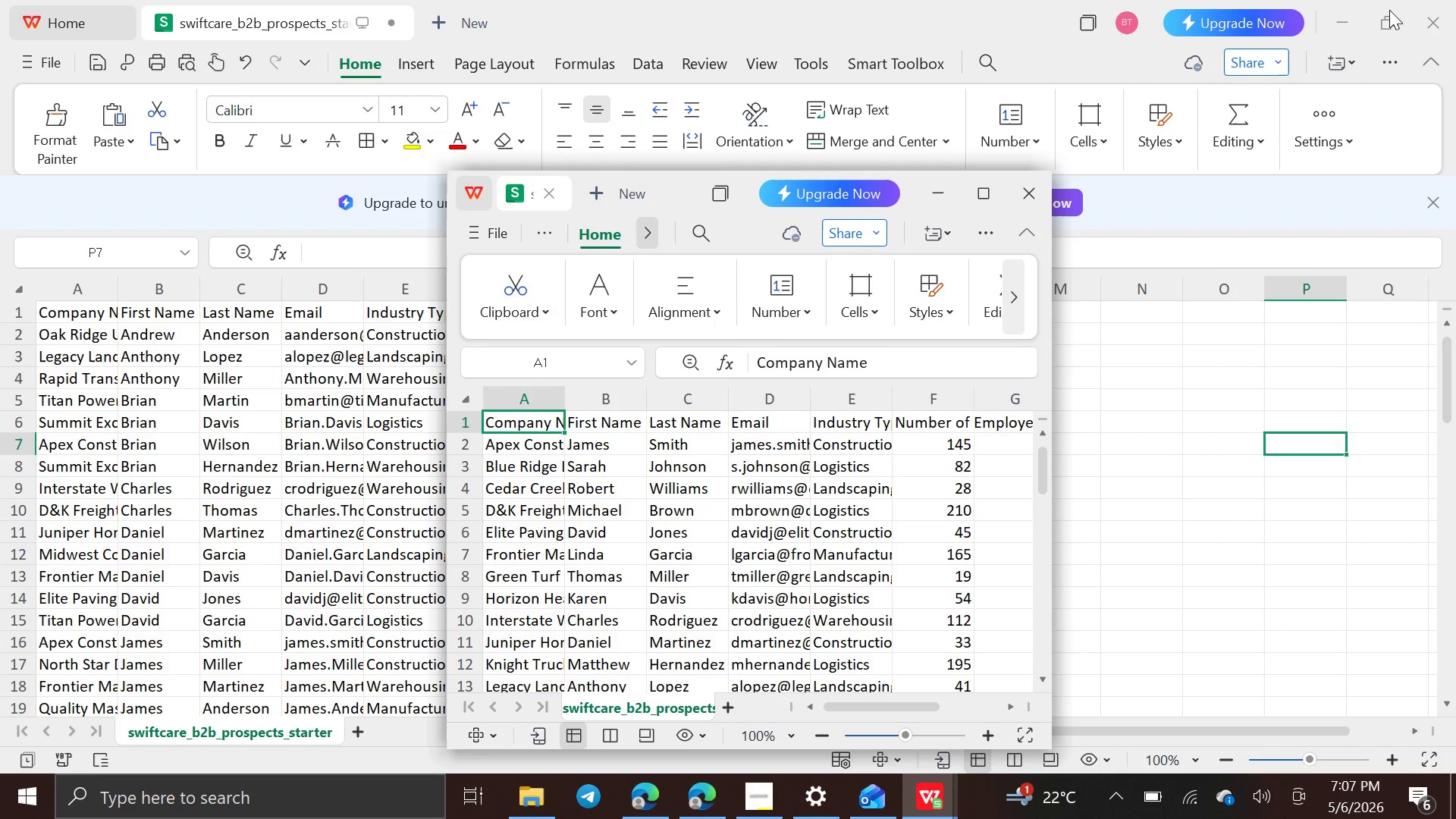 
left_click([1341, 9])
 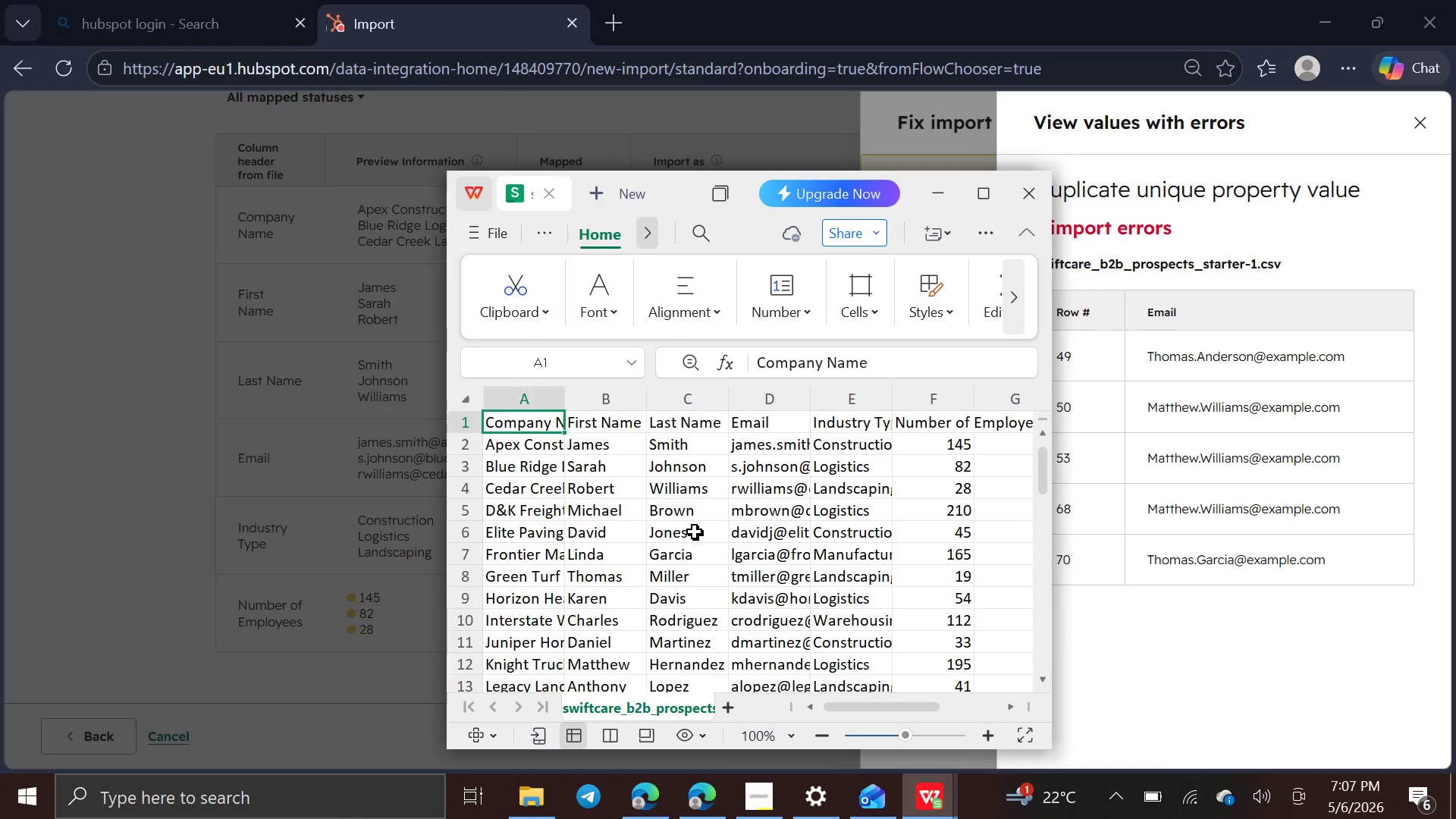 
scroll: coordinate [626, 516], scroll_direction: down, amount: 8.0
 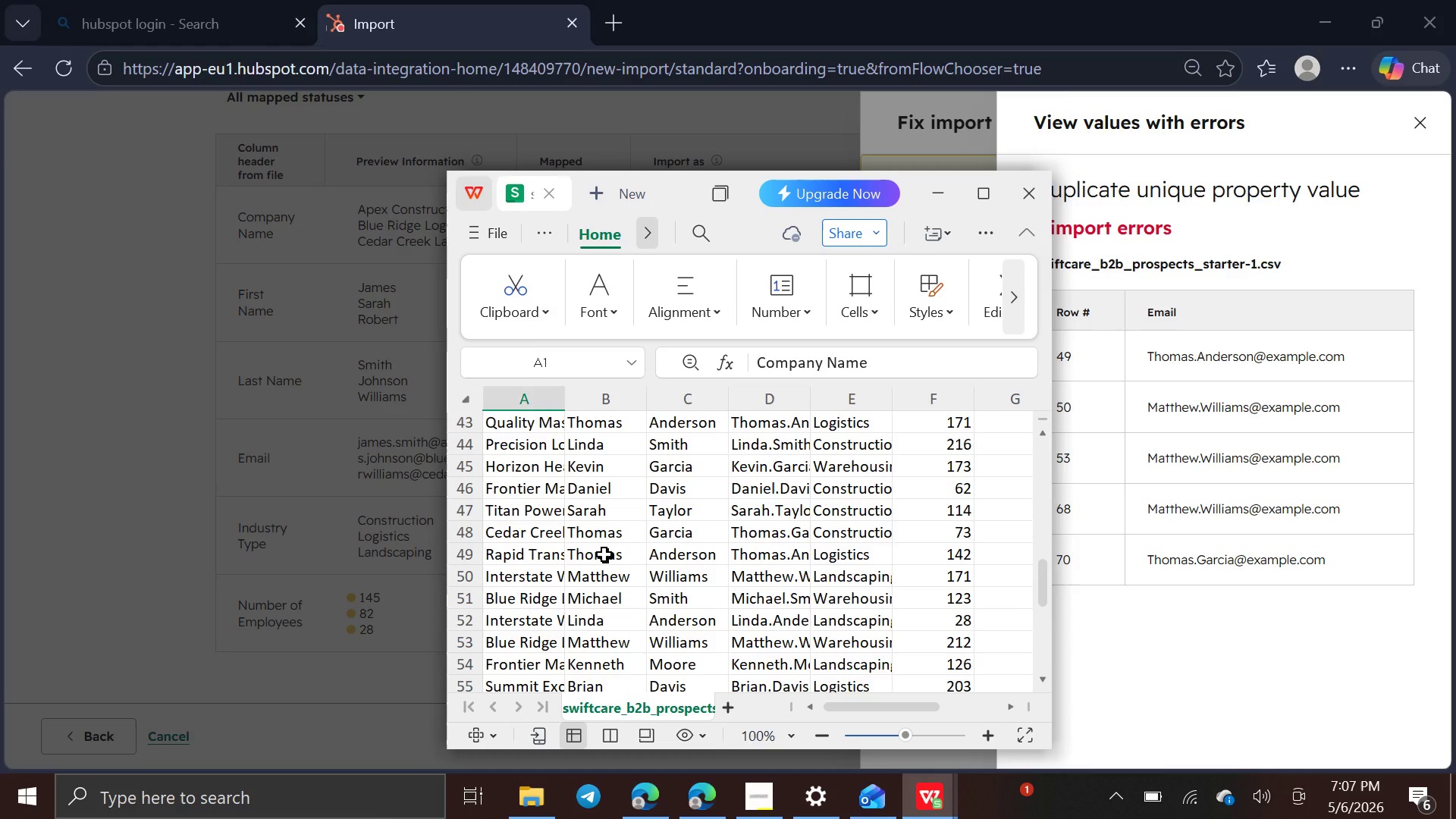 
left_click([604, 554])
 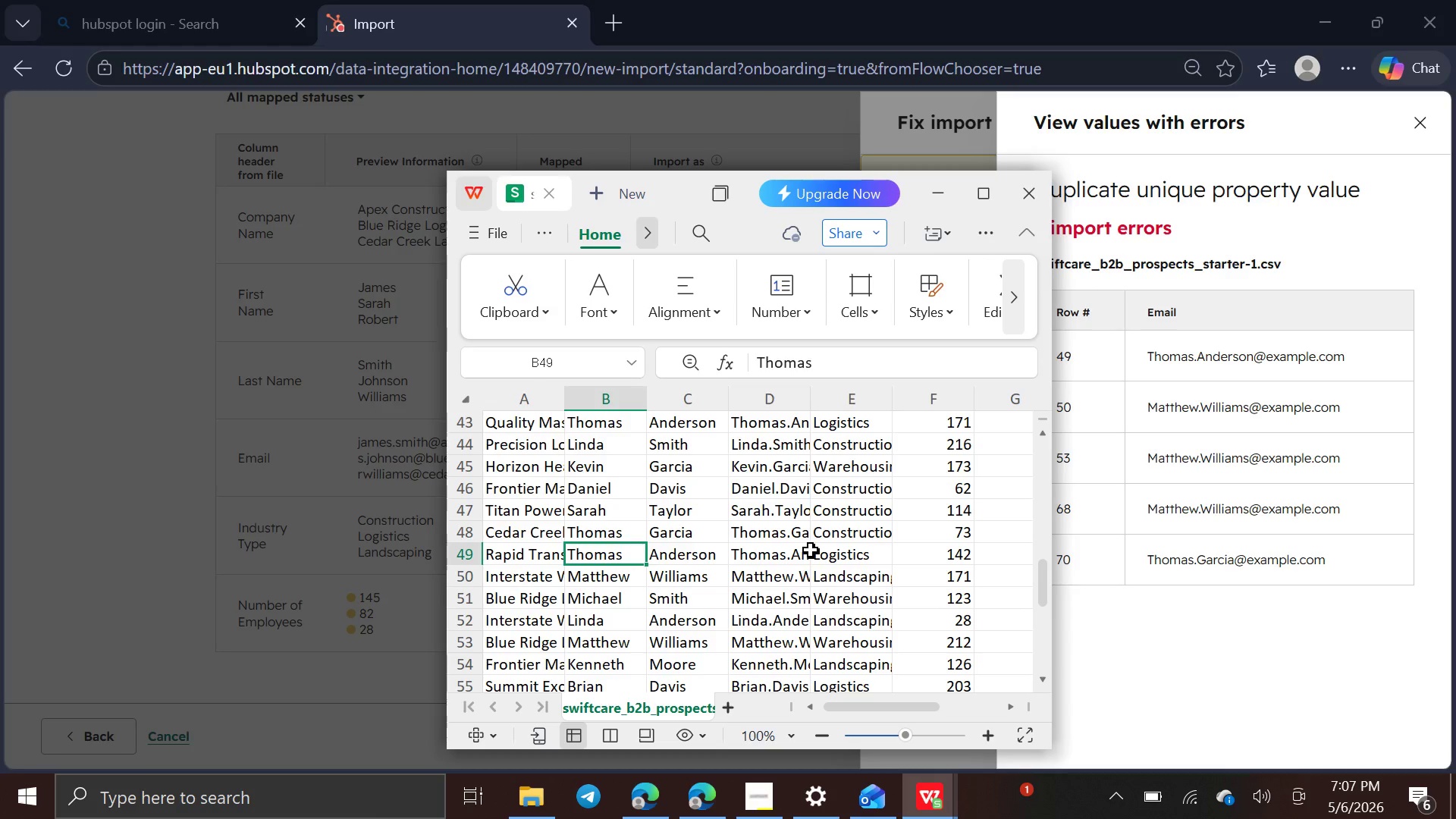 
left_click([780, 561])
 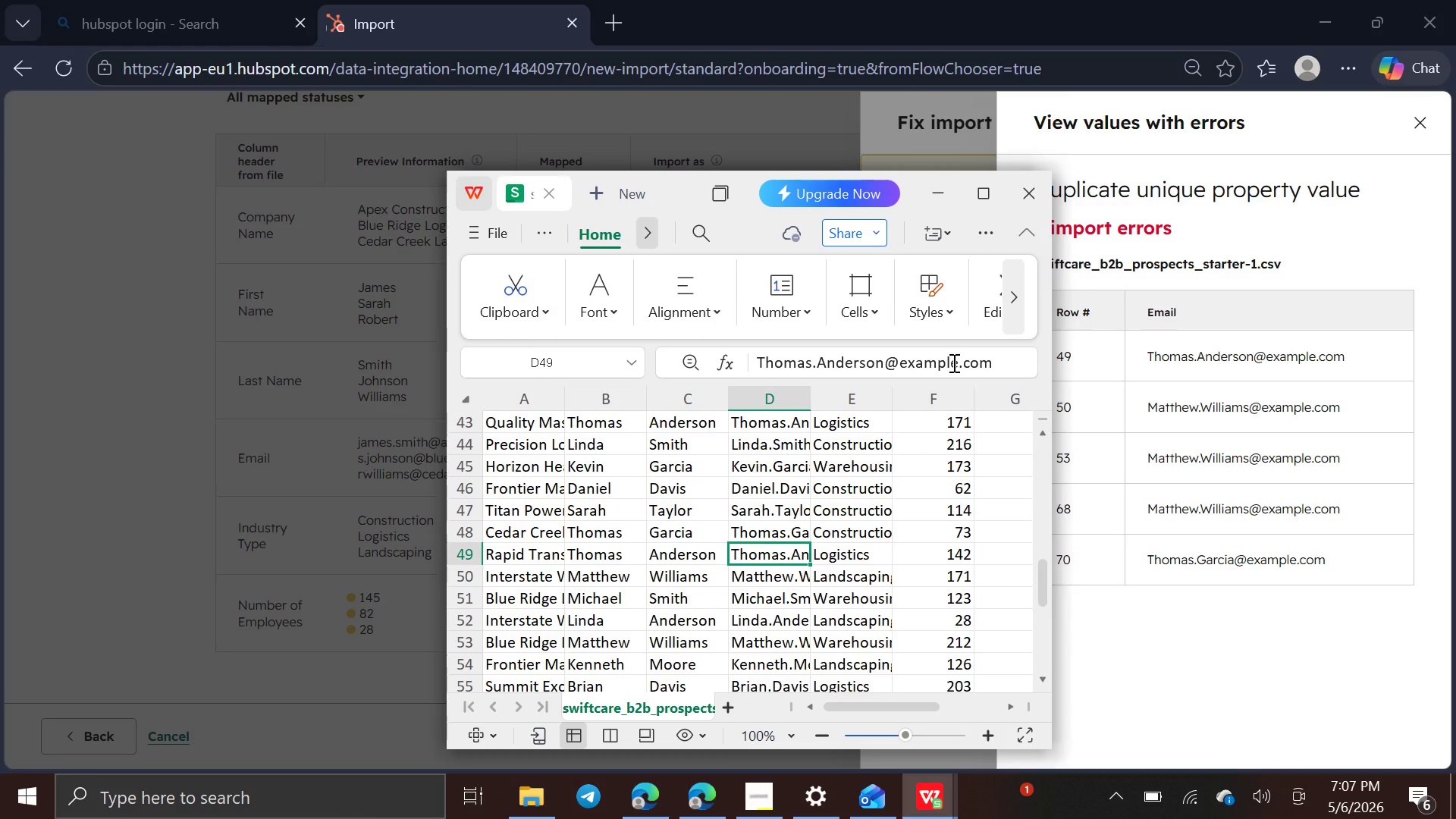 
left_click([956, 361])
 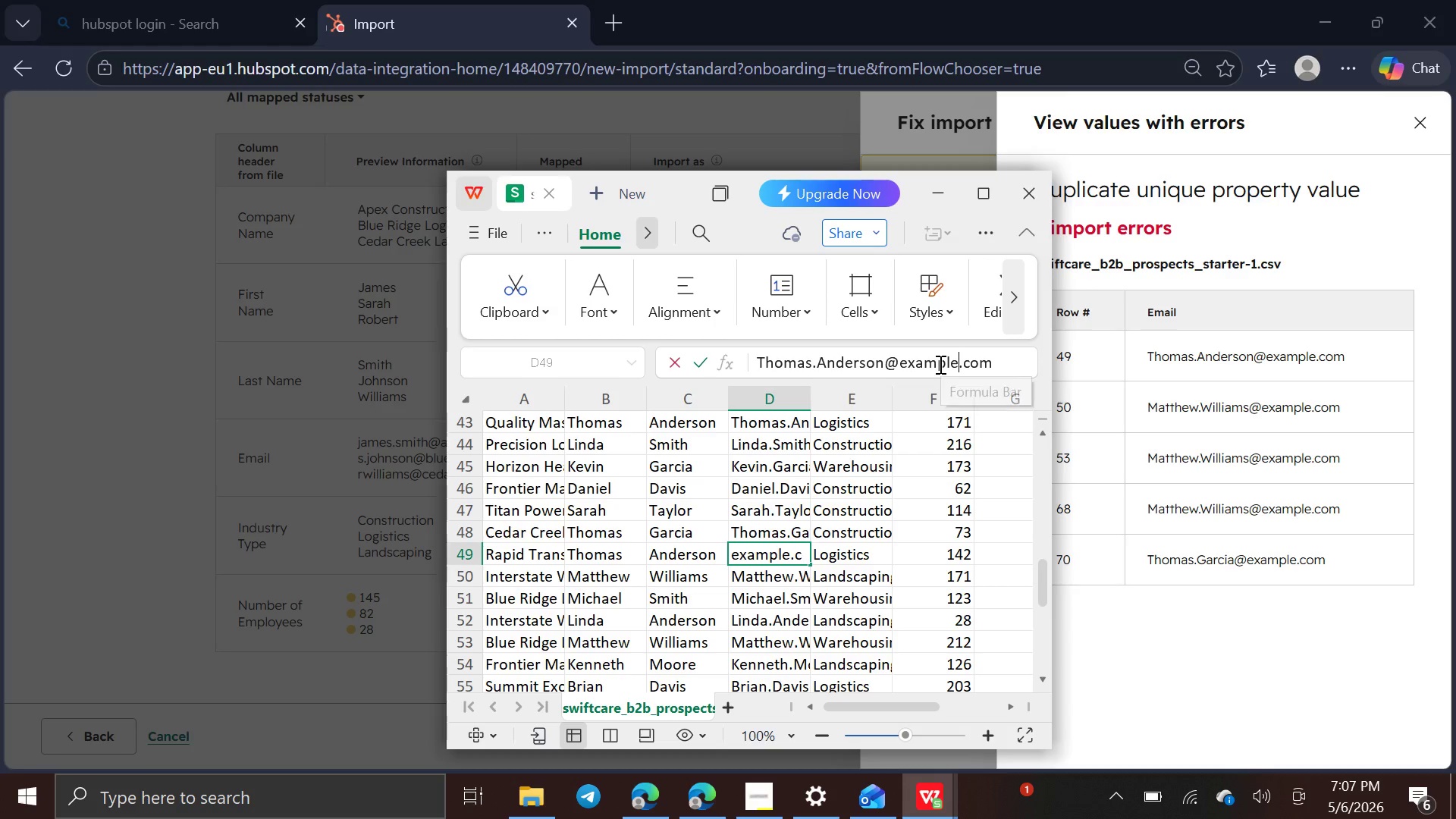 
key(Backspace)
 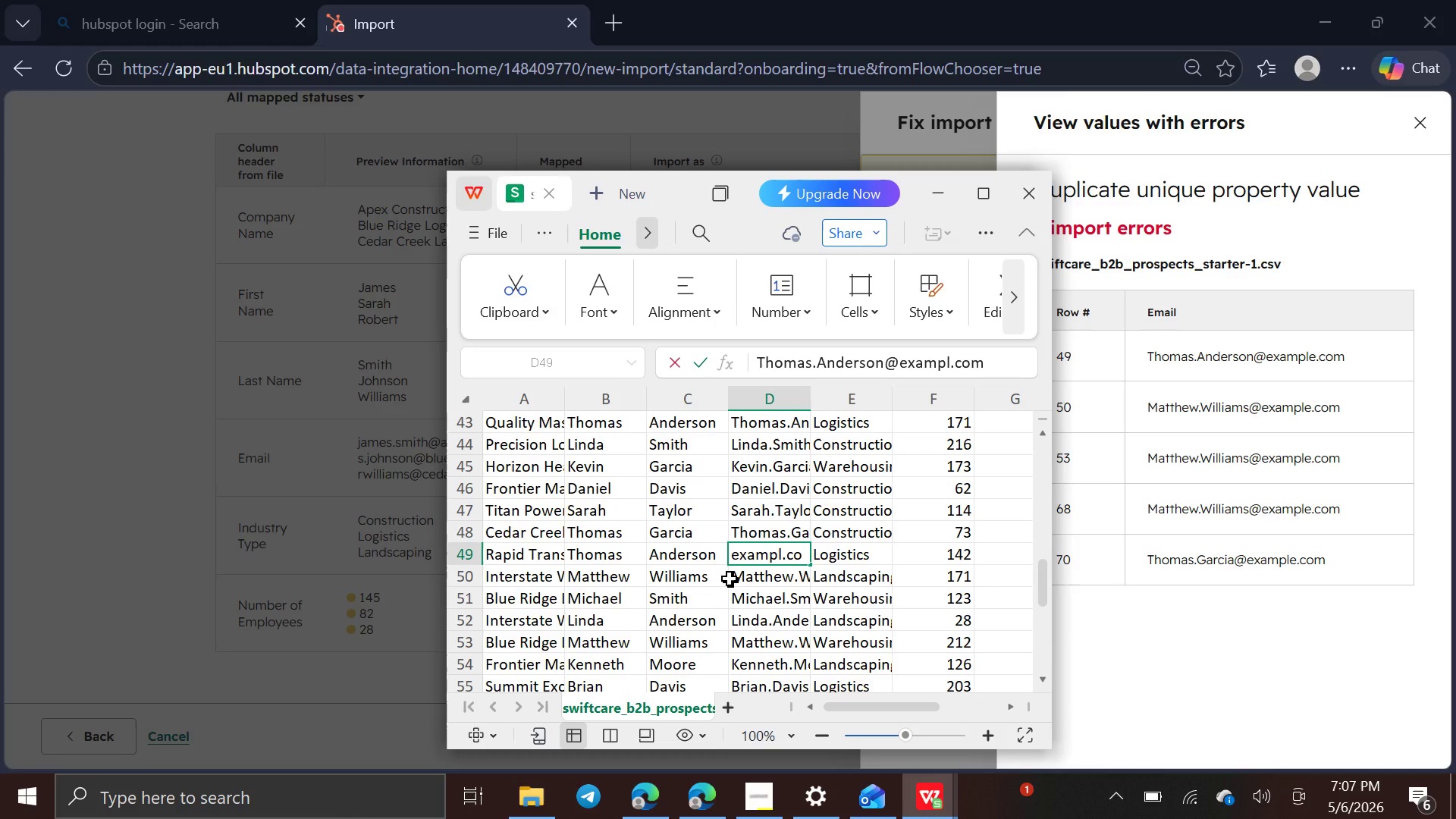 
wait(10.75)
 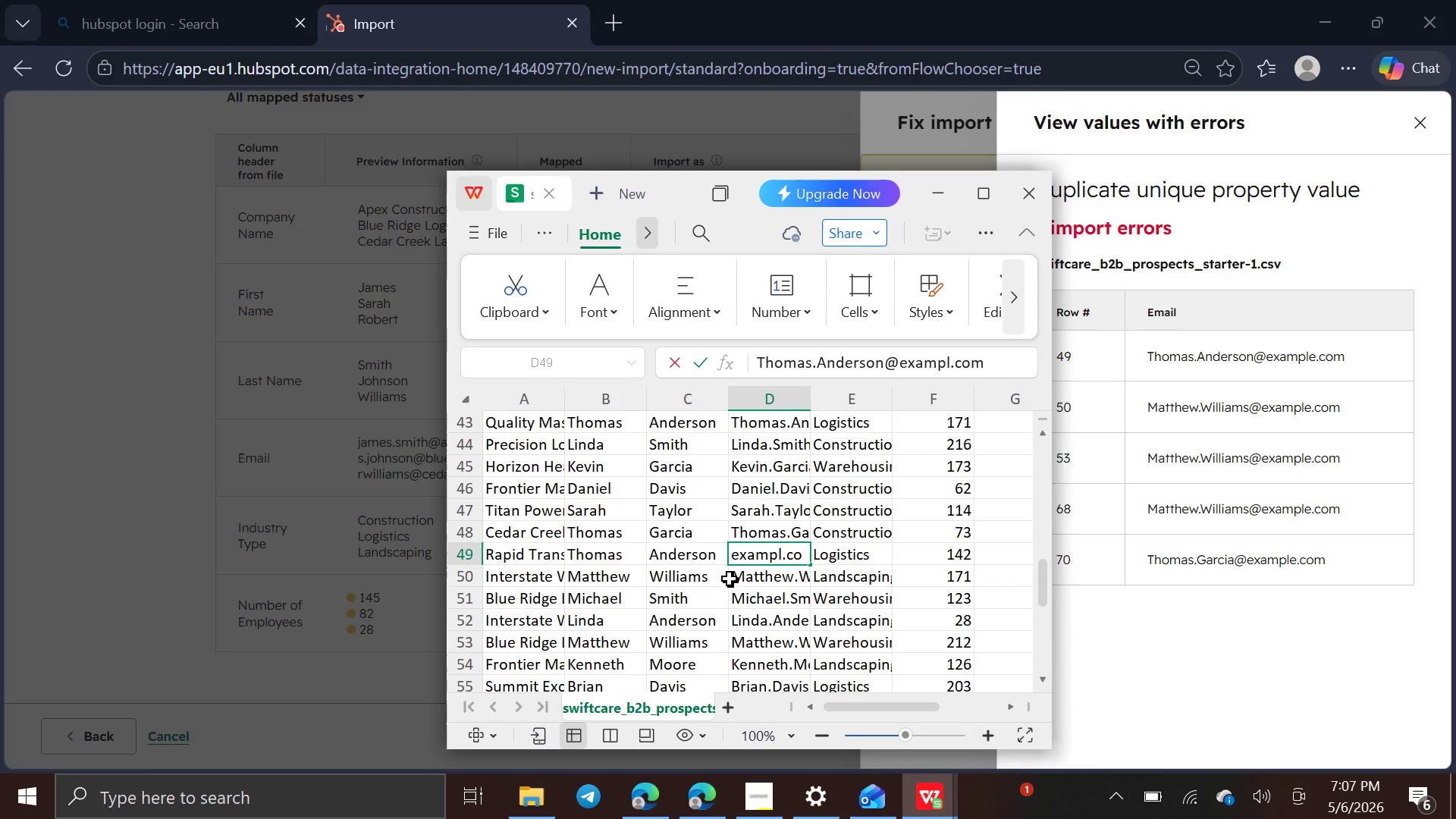 
left_click([772, 573])
 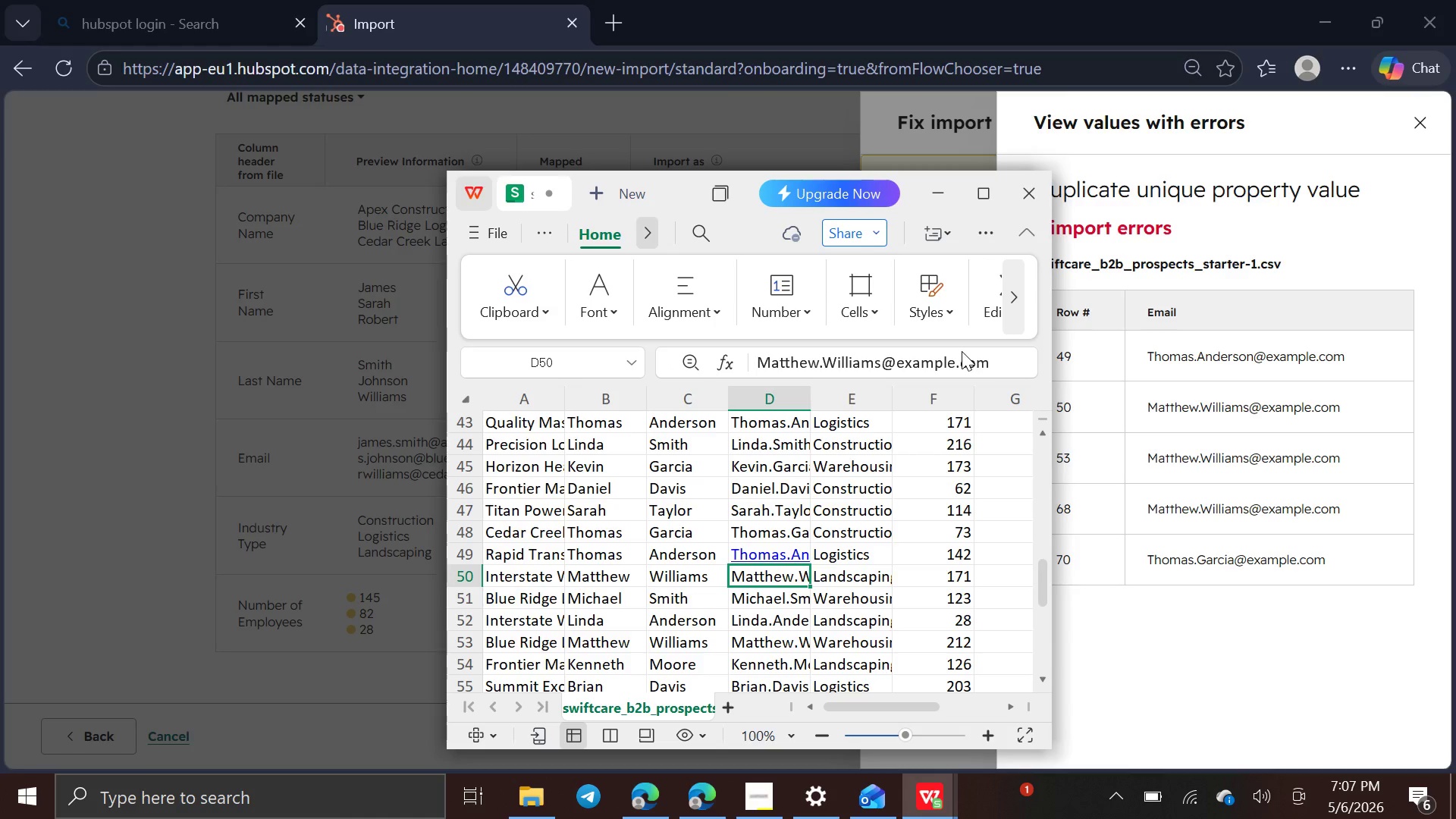 
left_click([958, 361])
 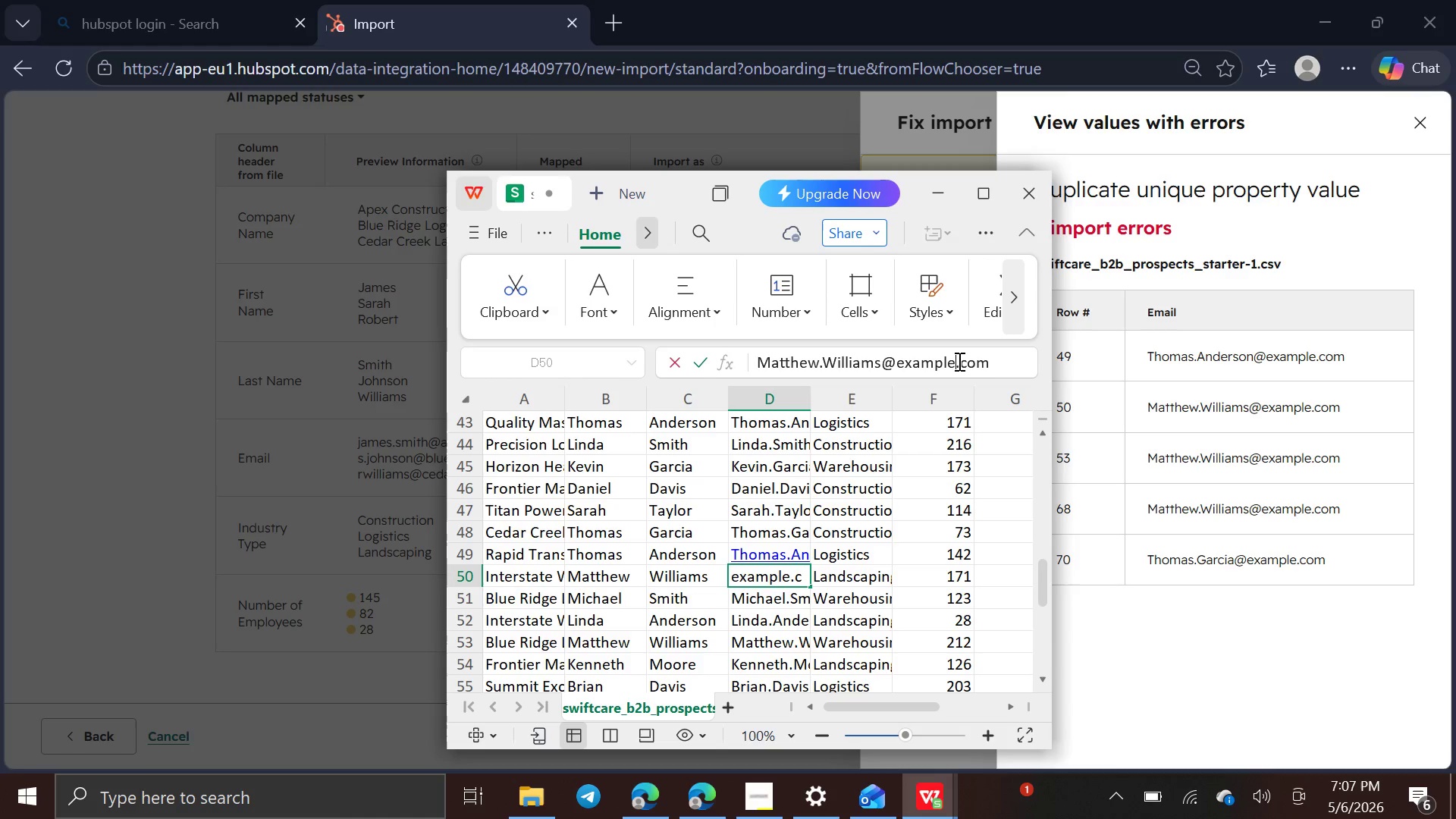 
key(Backspace)
 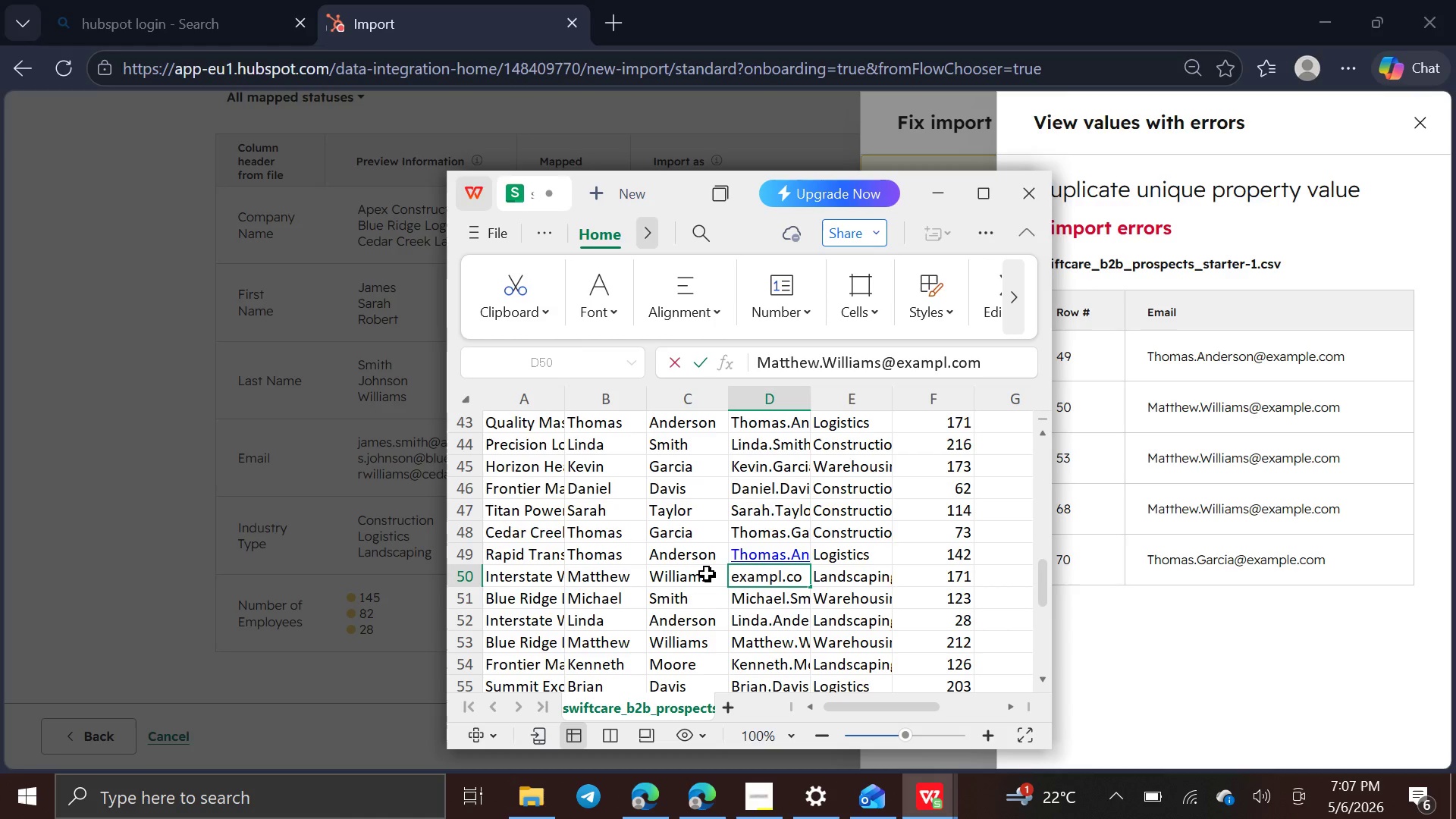 
scroll: coordinate [707, 573], scroll_direction: down, amount: 1.0
 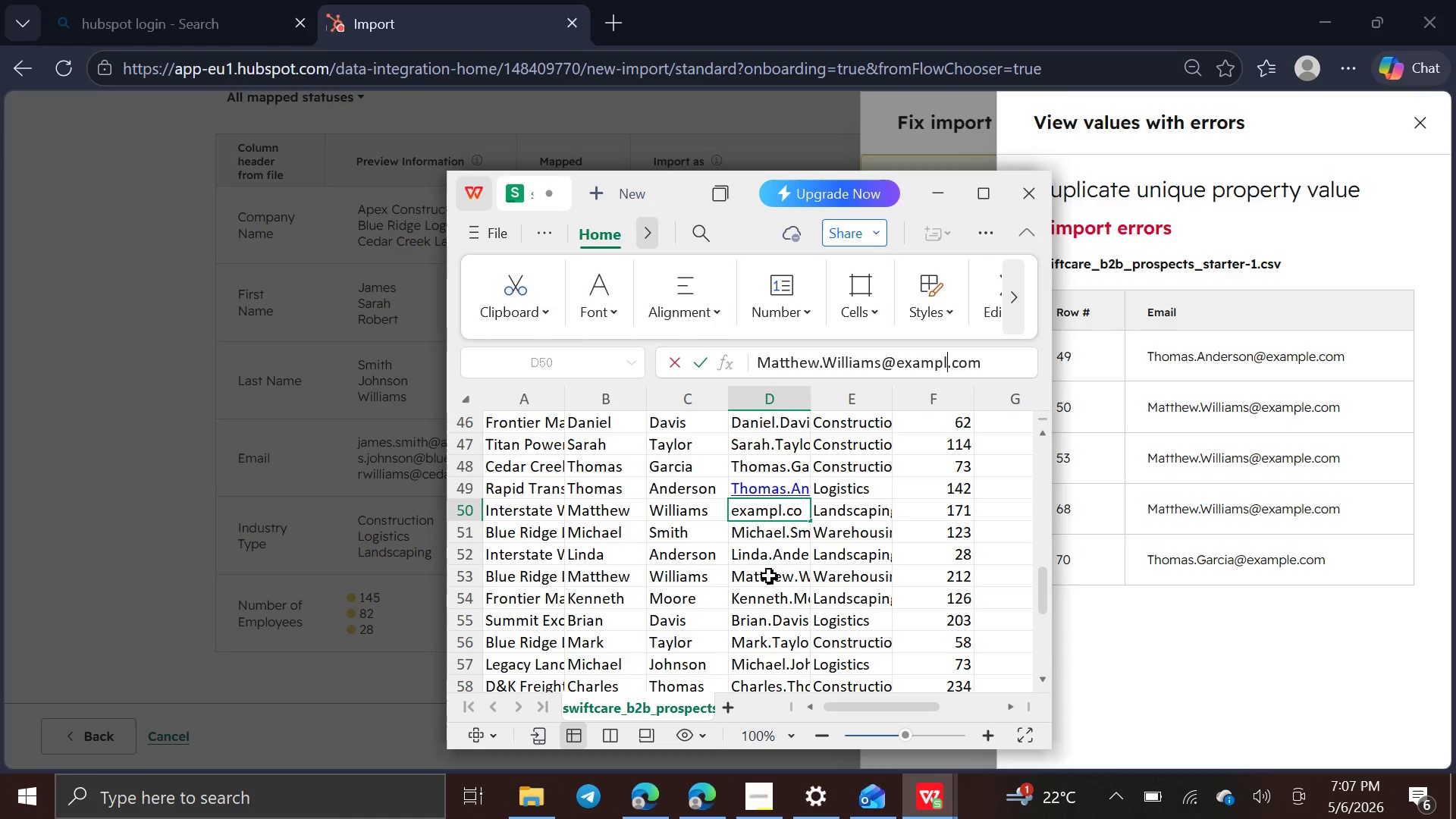 
left_click([775, 578])
 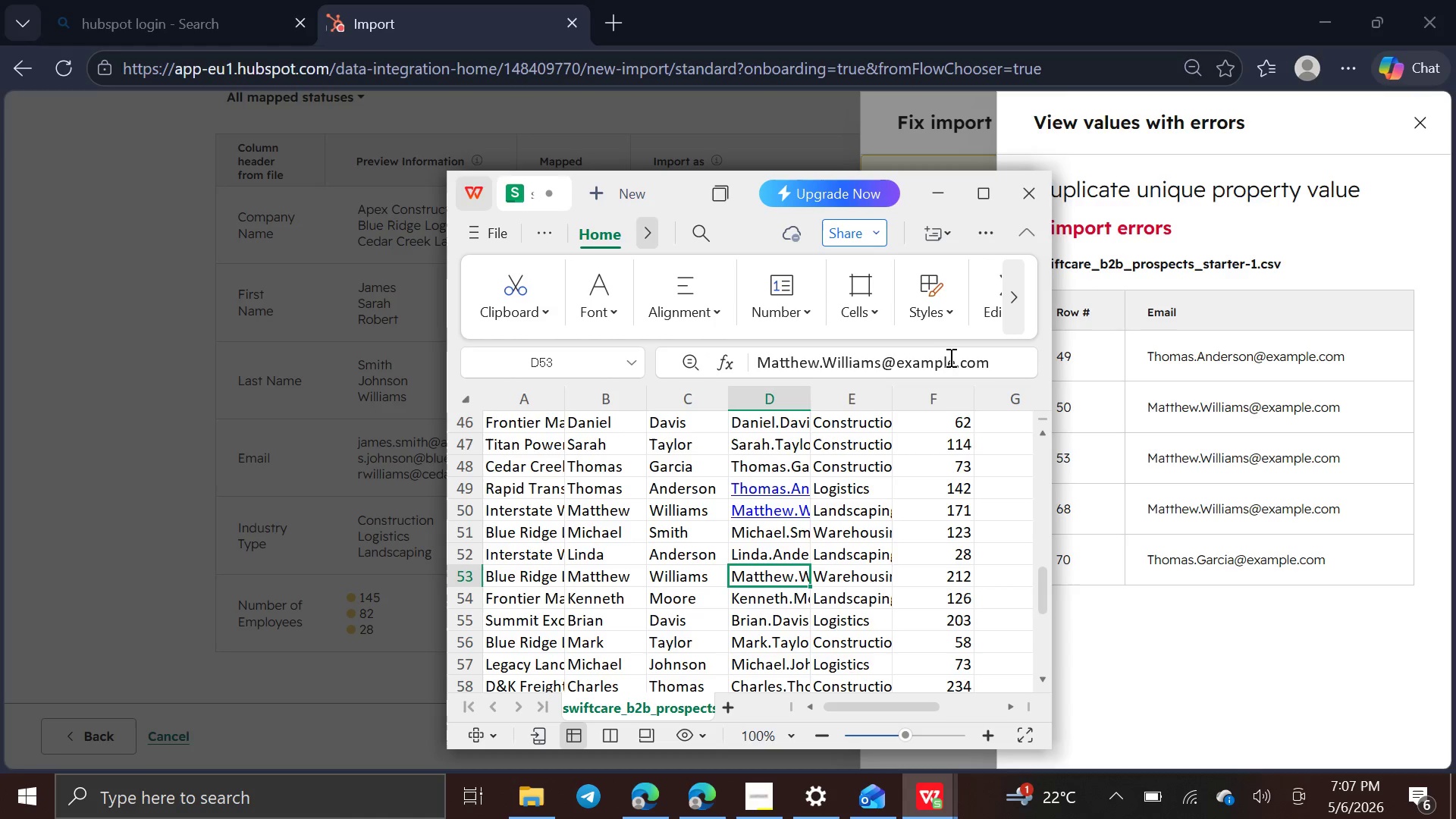 
left_click([955, 364])
 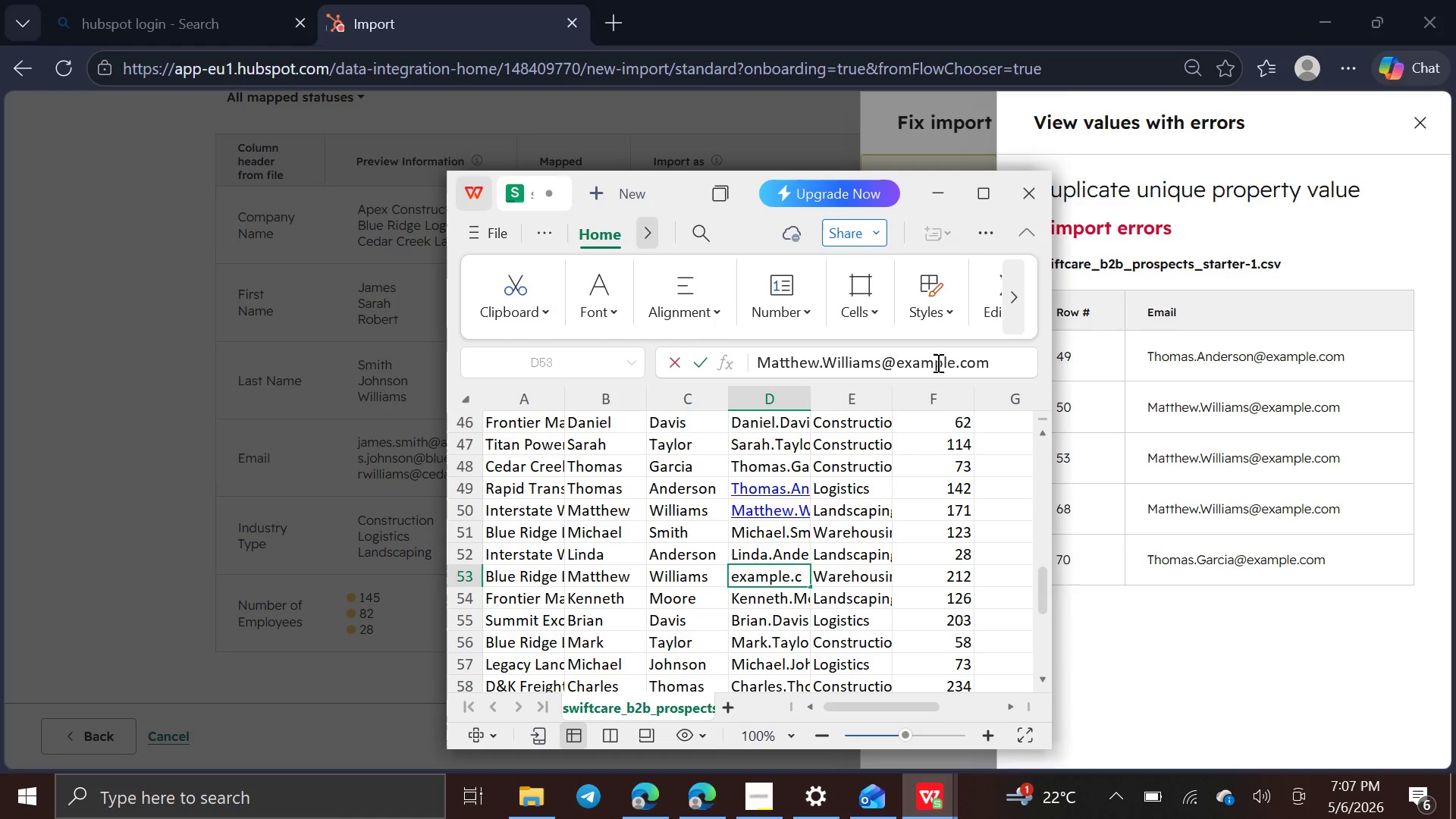 
key(Backspace)
 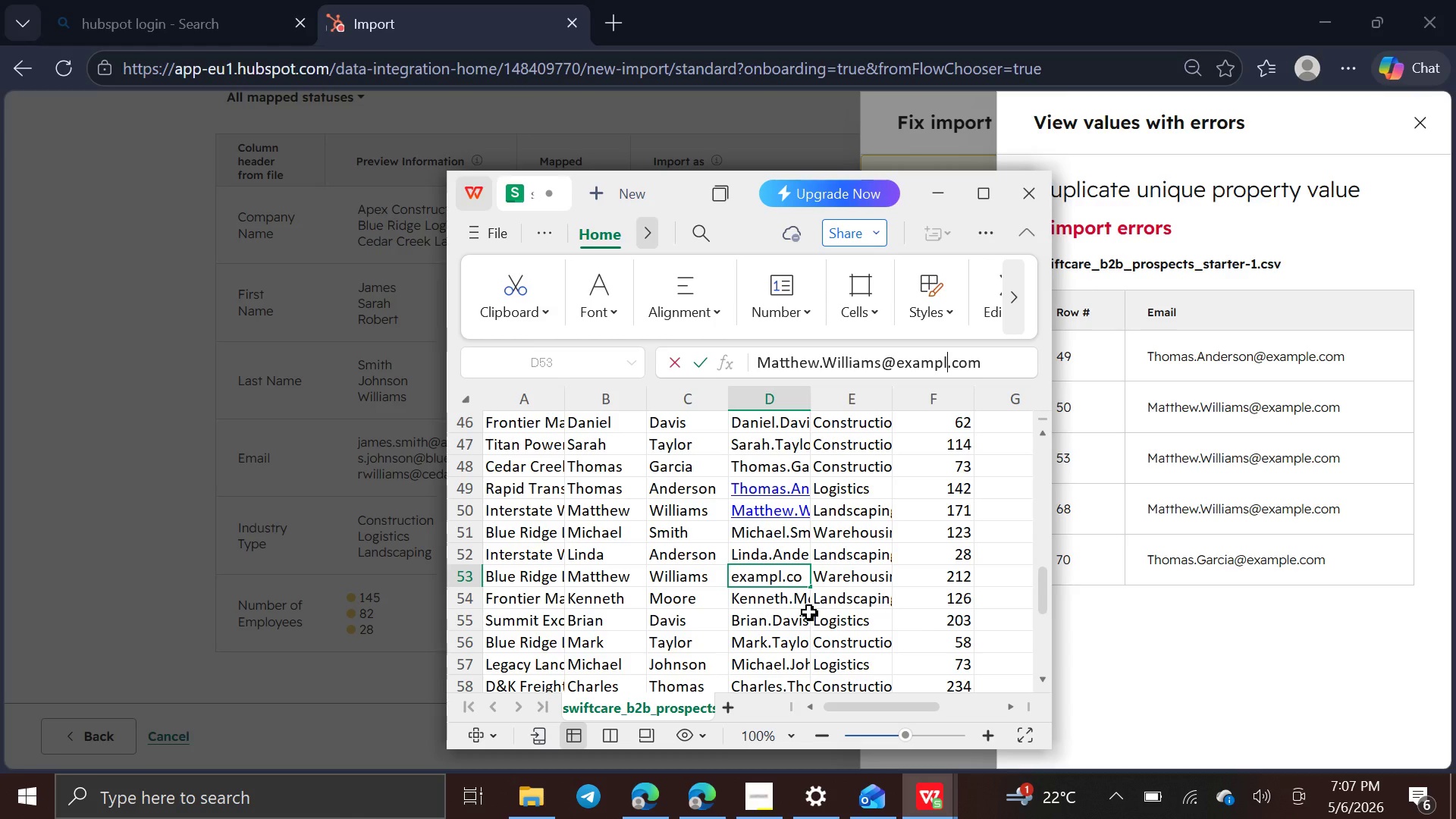 
scroll: coordinate [809, 611], scroll_direction: down, amount: 5.0
 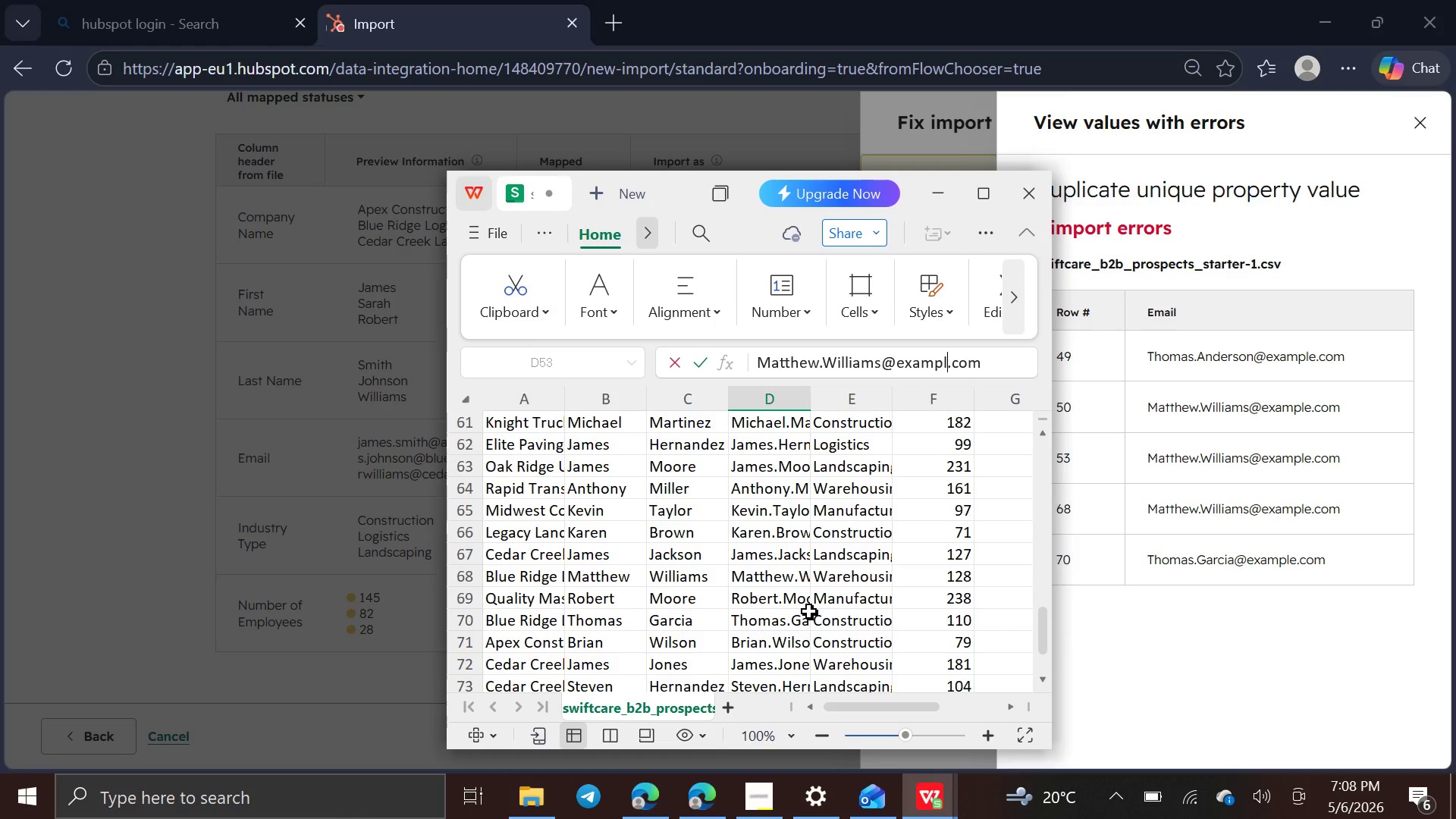 
scroll: coordinate [809, 611], scroll_direction: up, amount: 3.0
 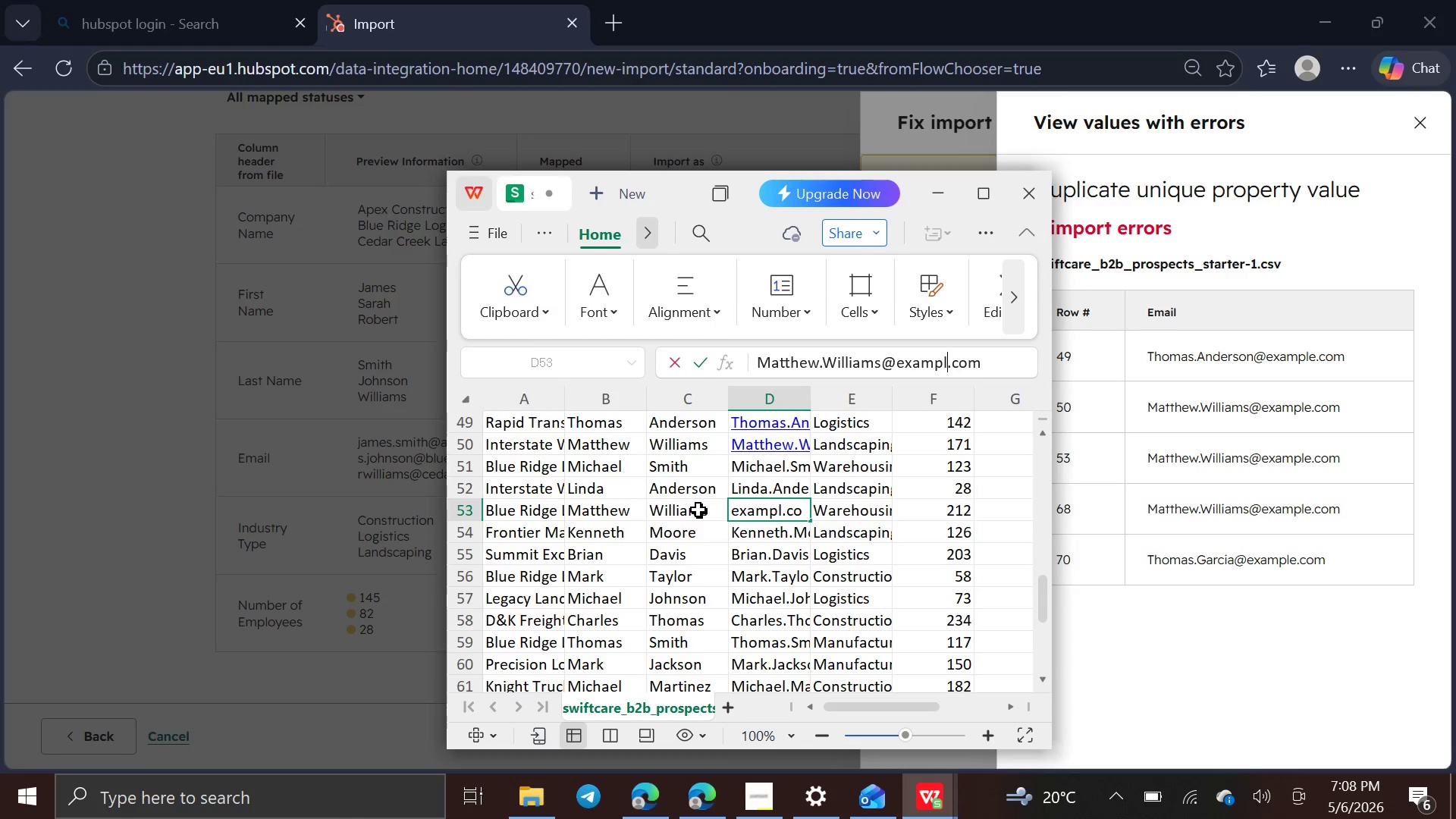 
left_click([704, 516])
 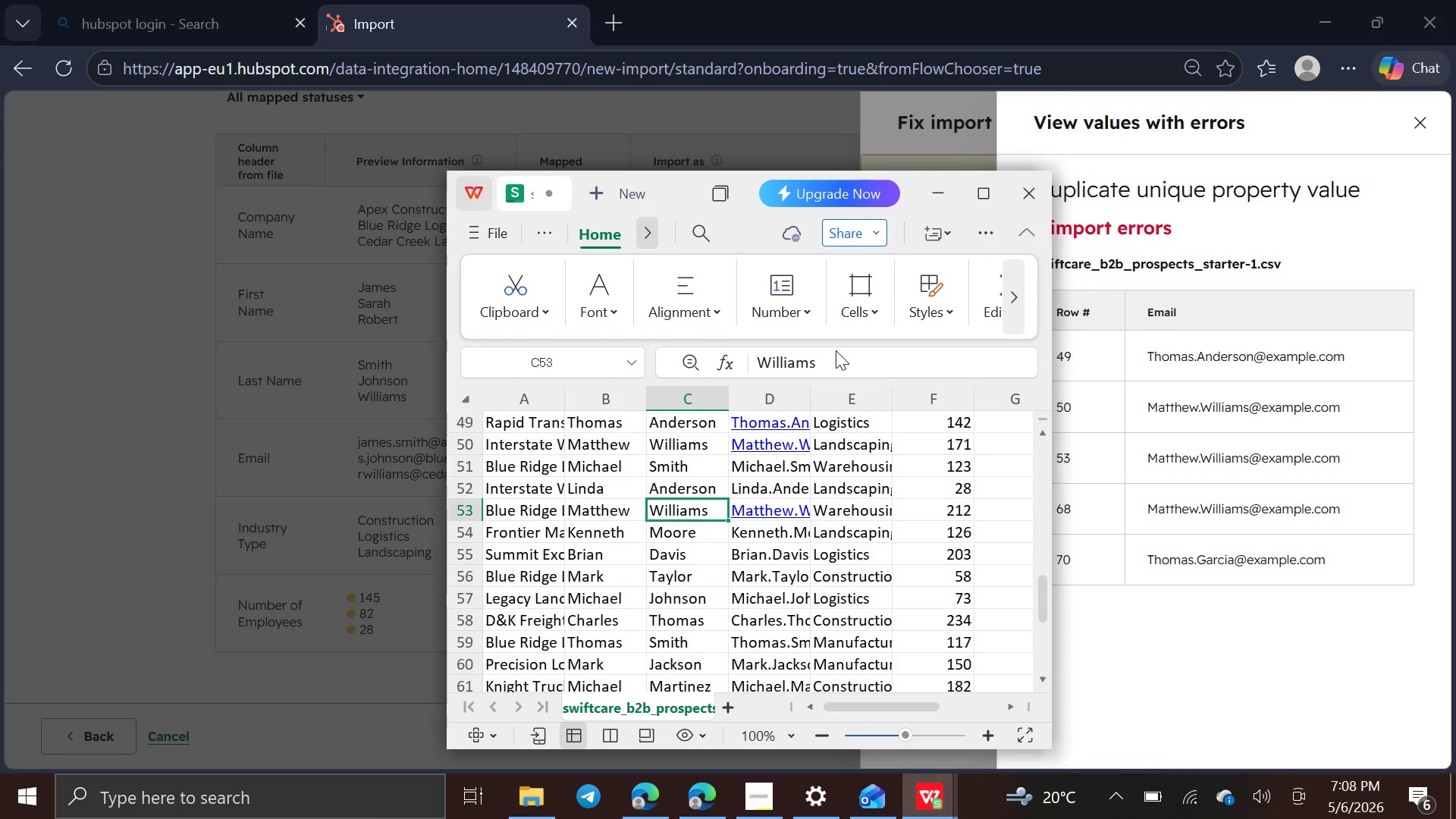 
left_click([834, 363])
 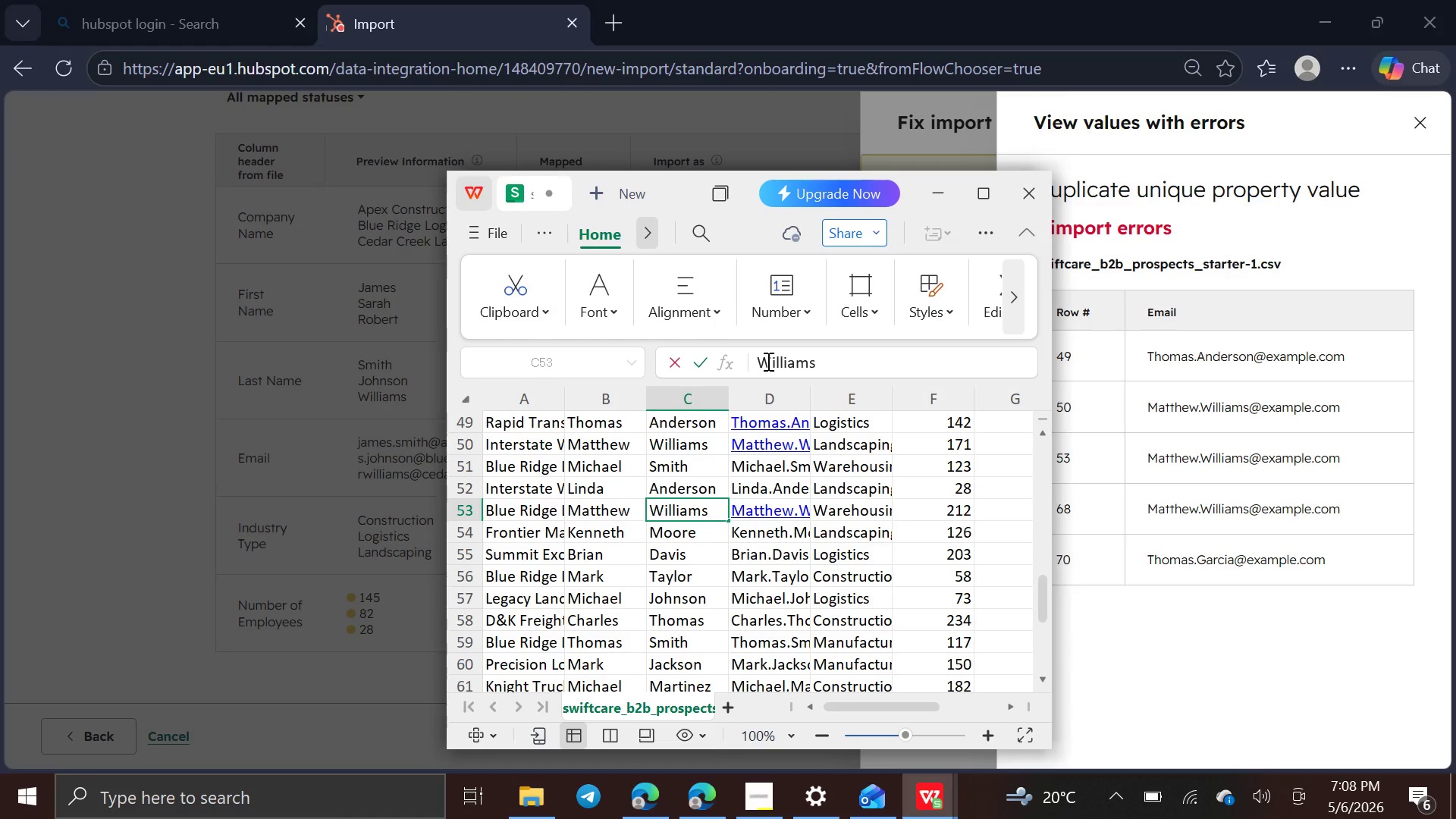 
key(Backspace)
 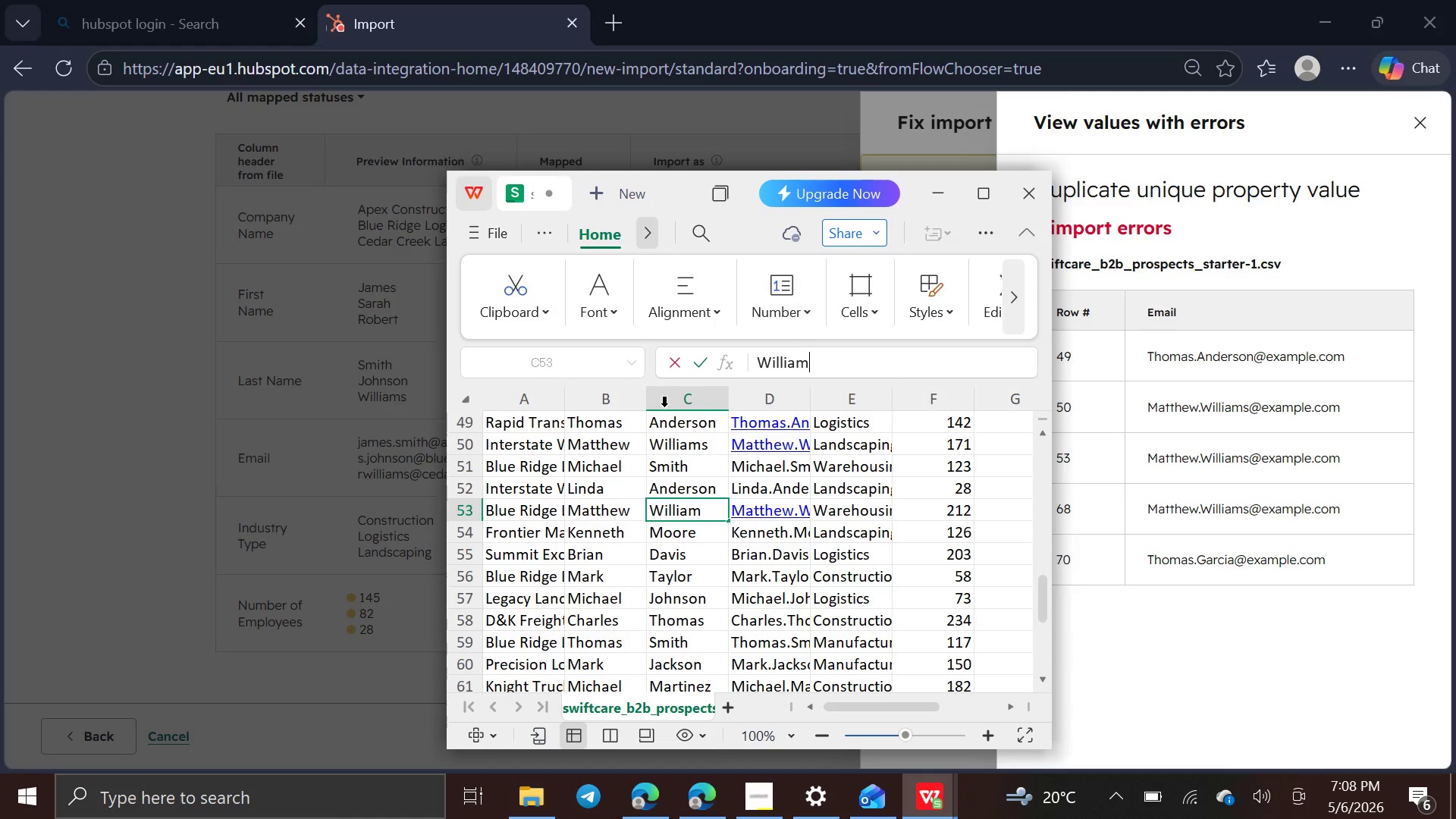 
left_click([632, 519])
 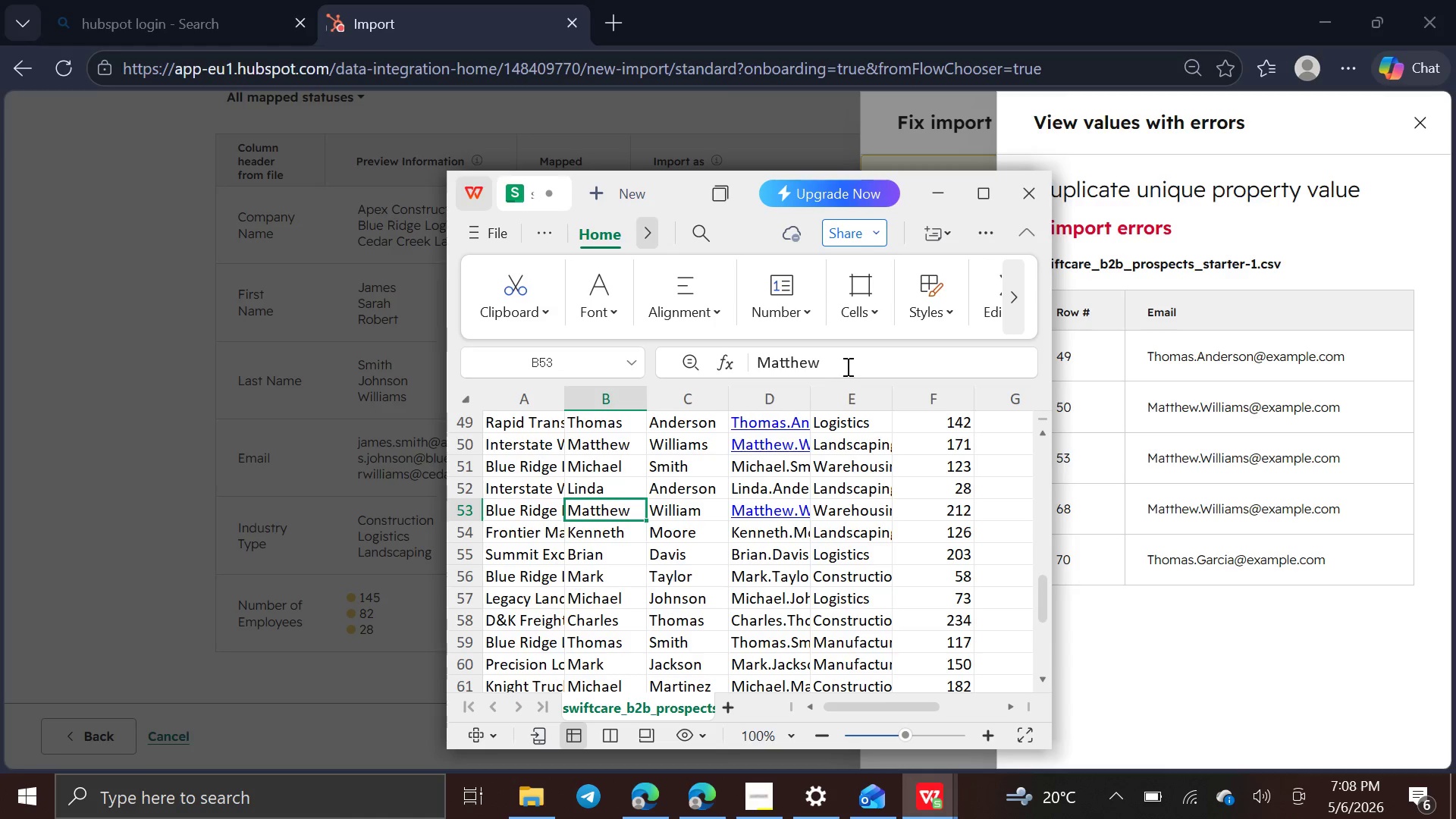 
left_click([846, 366])
 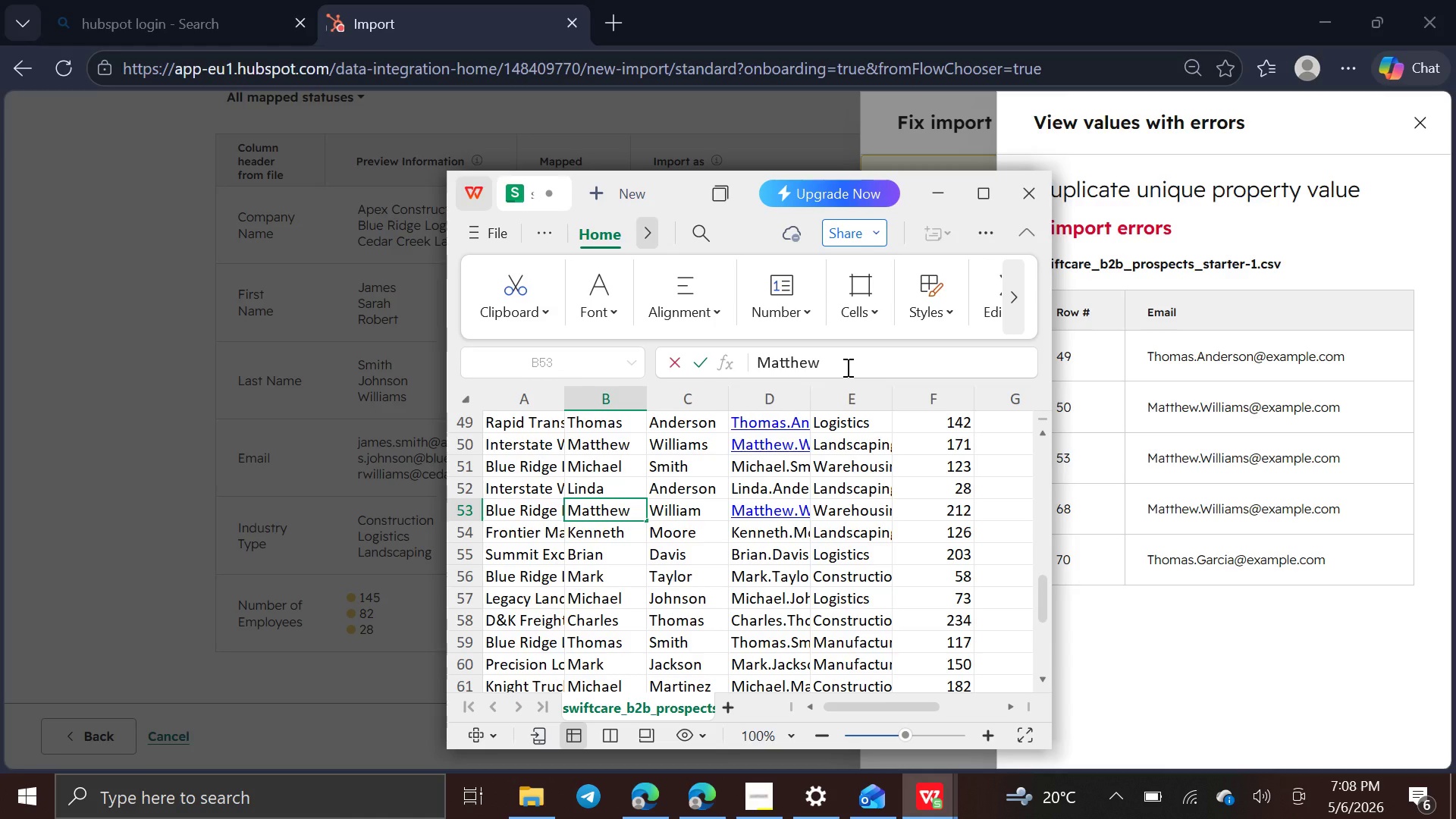 
key(Backspace)
 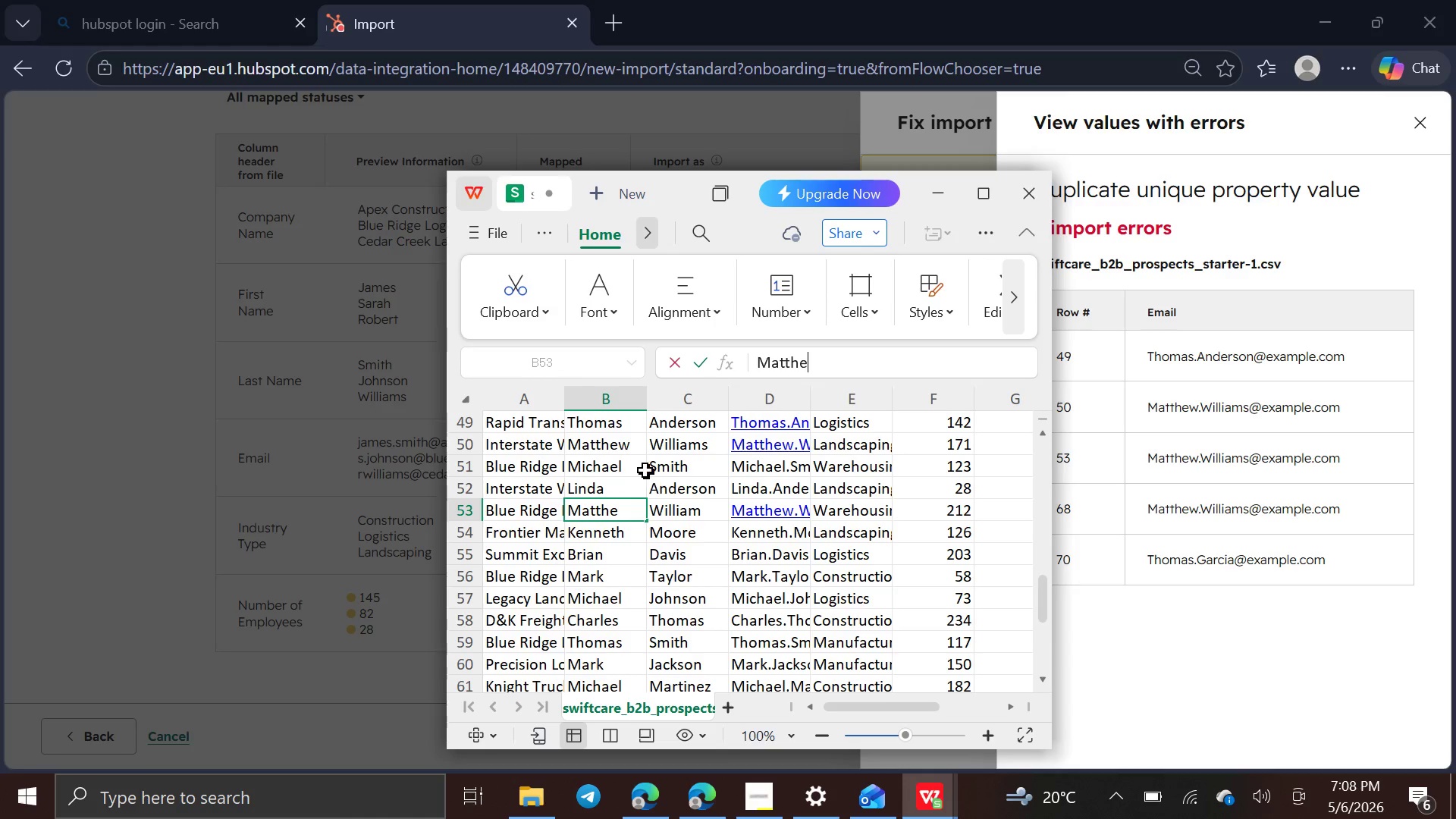 
left_click([674, 444])
 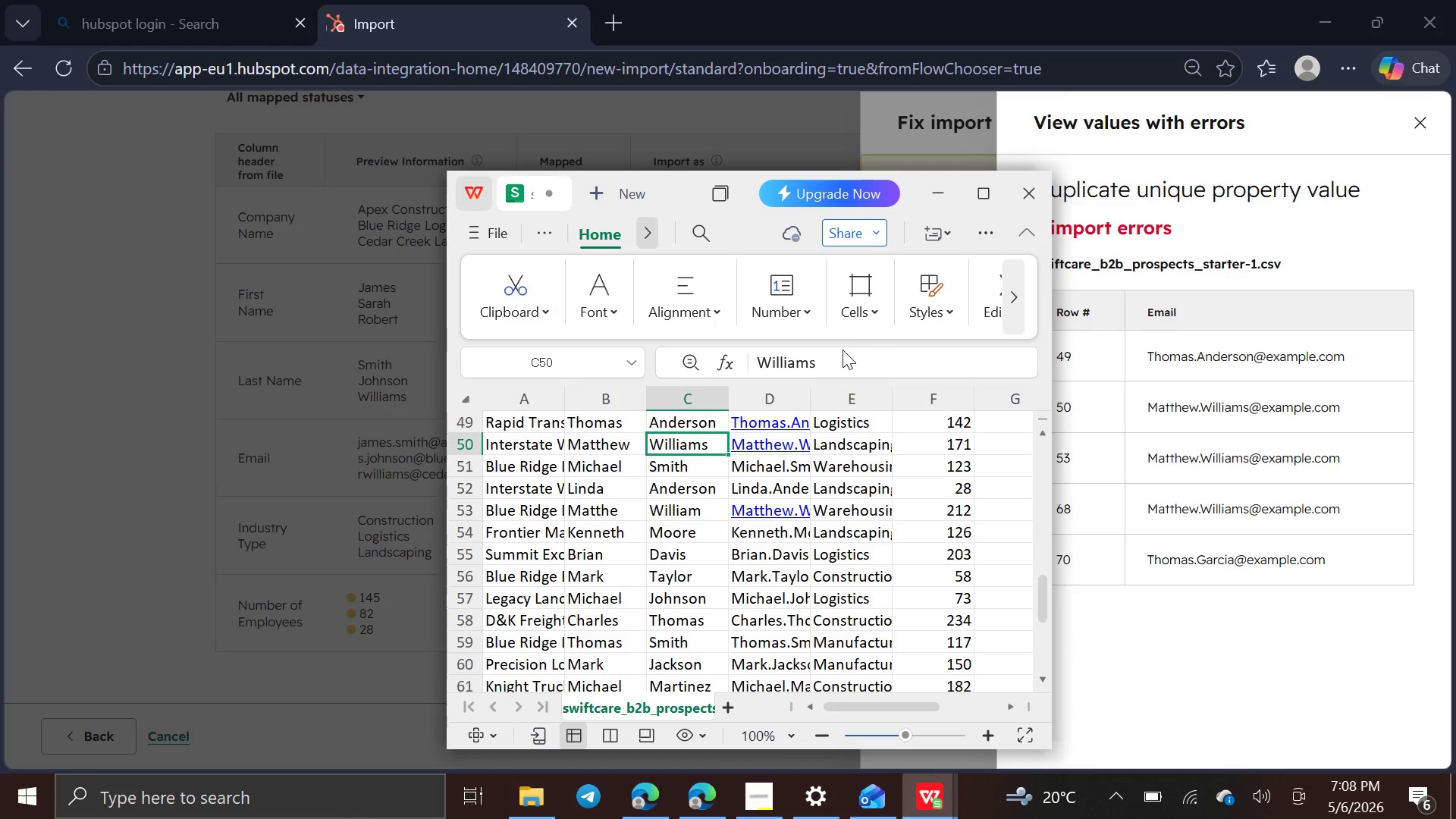 
left_click([836, 349])
 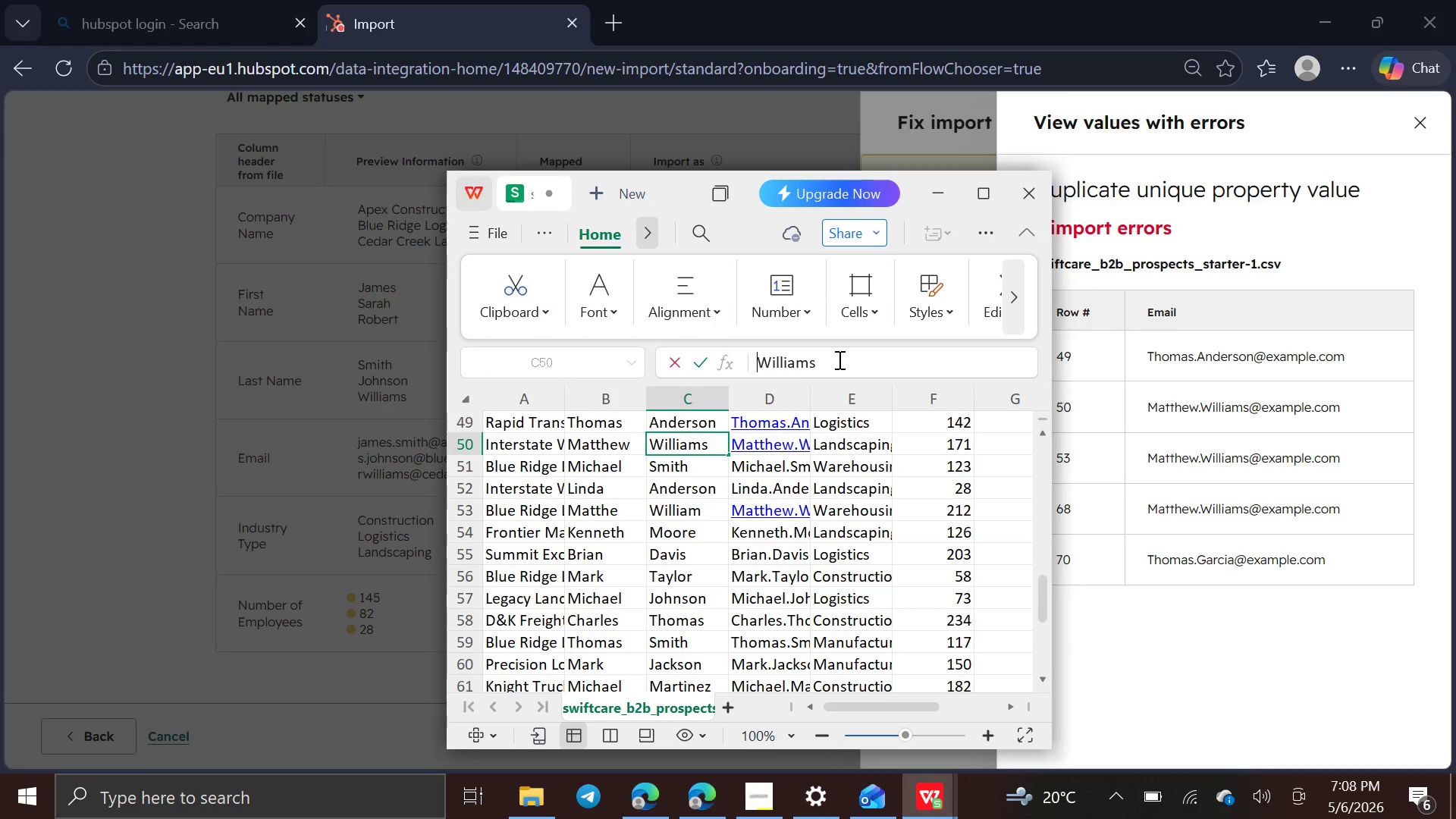 
left_click([838, 359])
 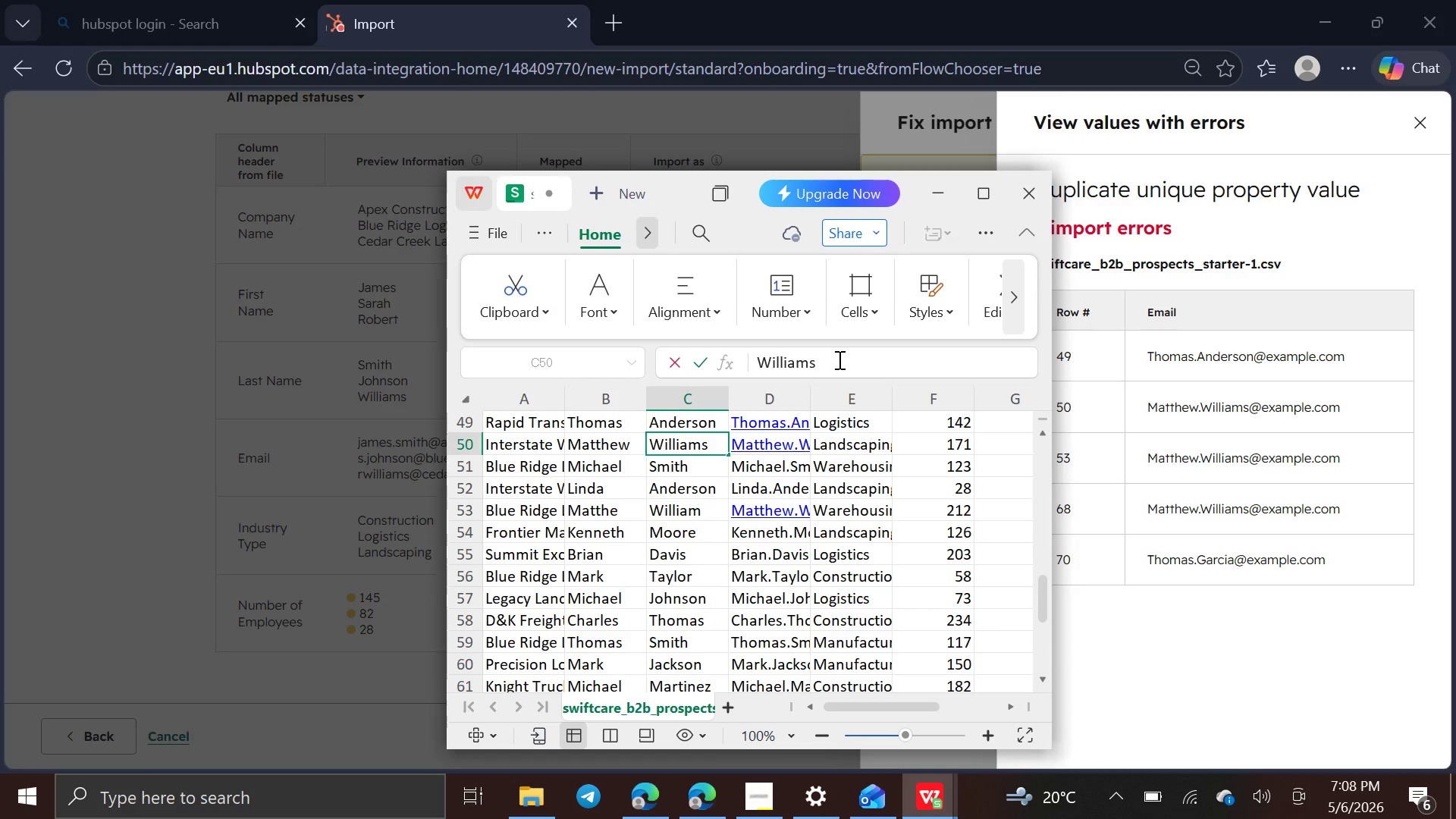 
key(Backspace)
 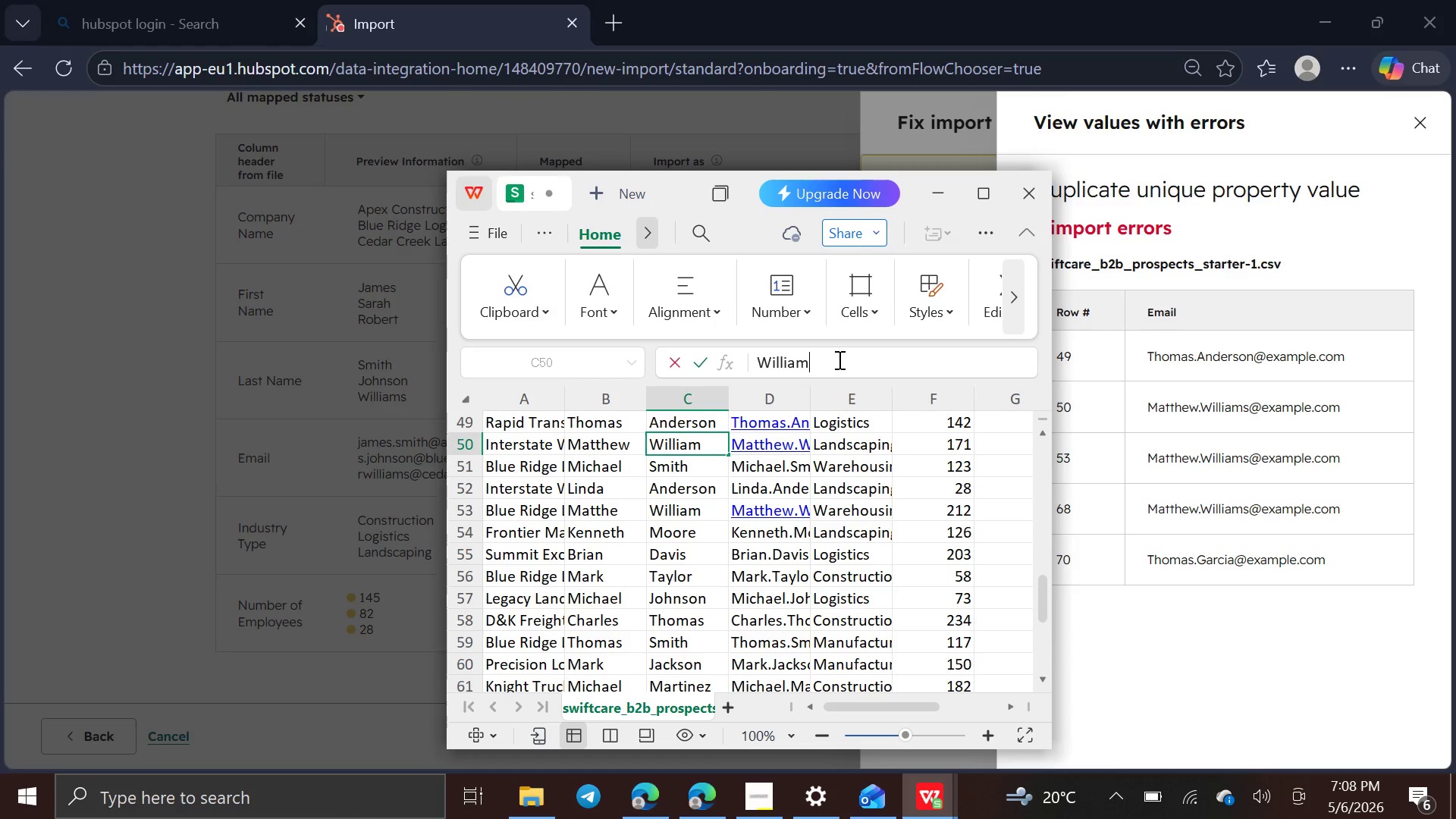 
key(Backspace)
 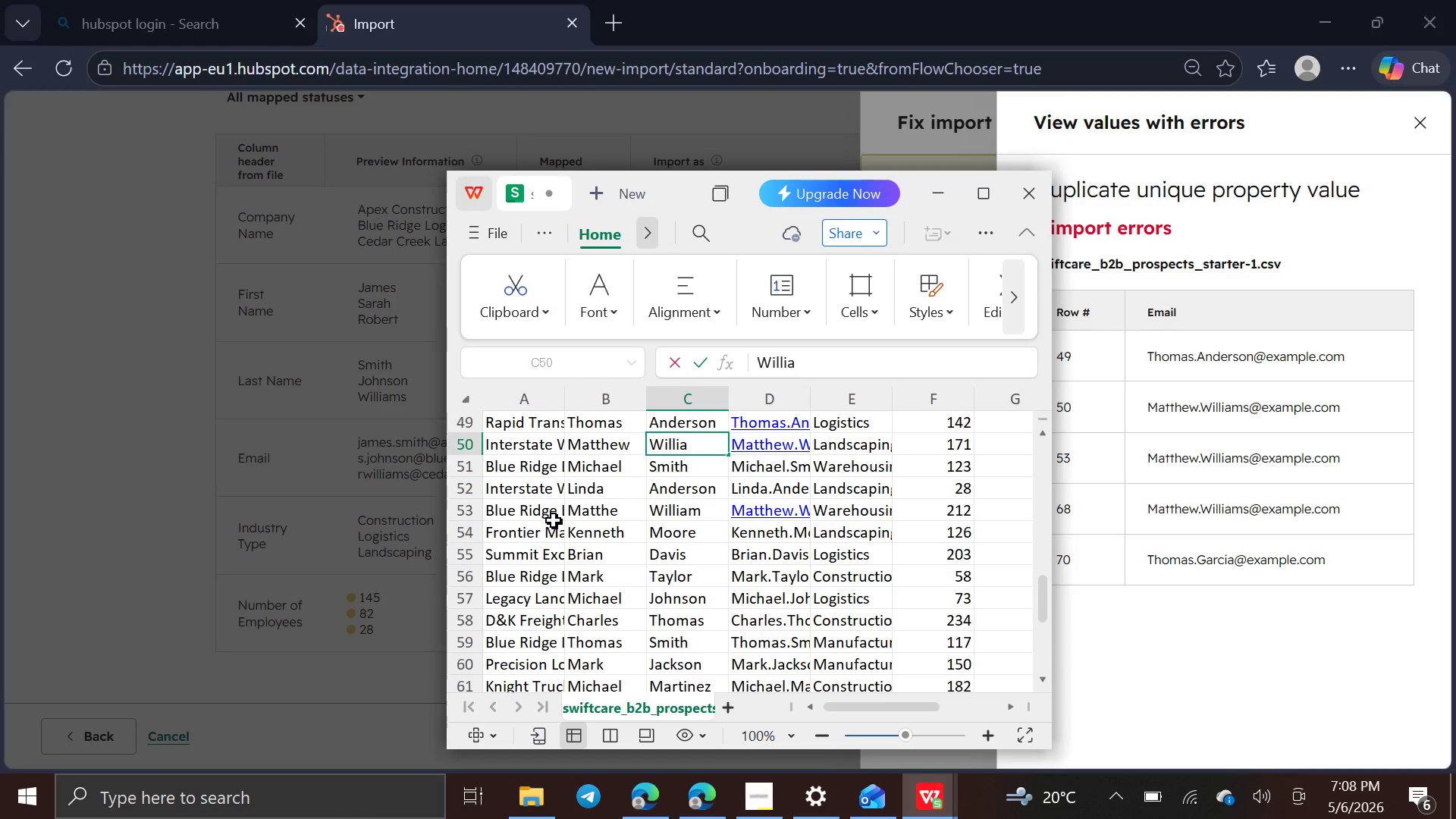 
left_click([607, 453])
 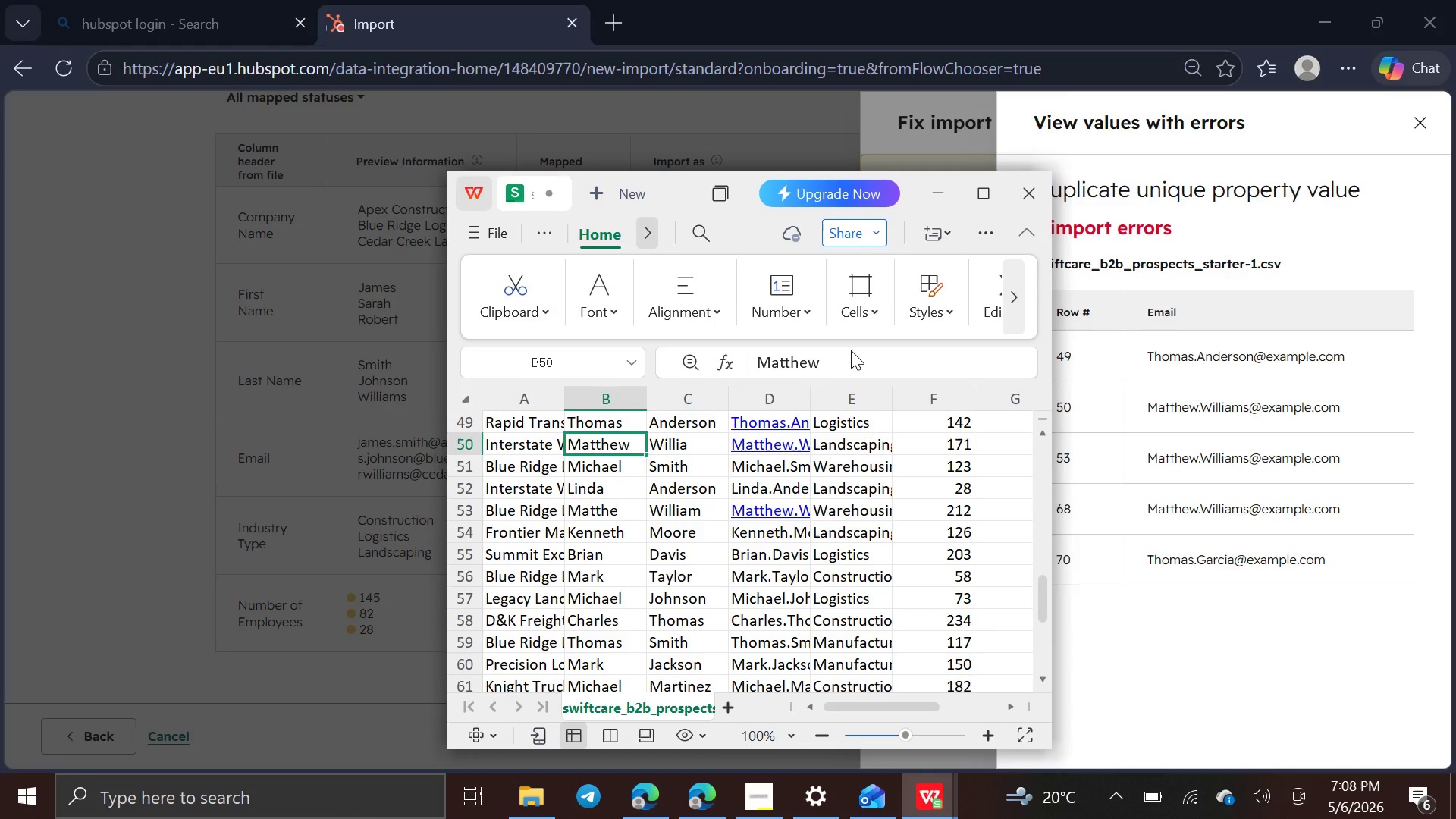 
left_click([851, 350])
 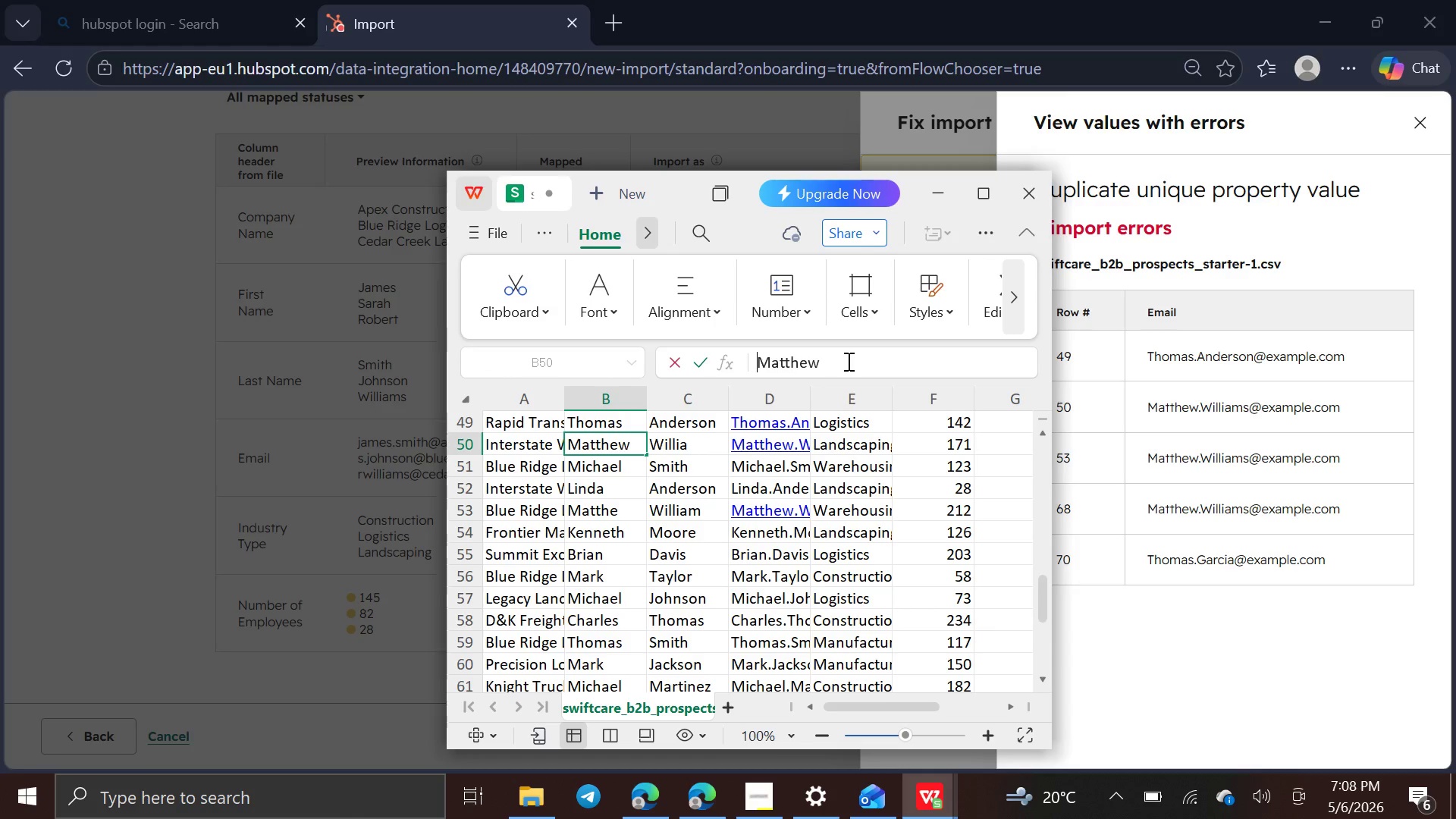 
left_click([847, 361])
 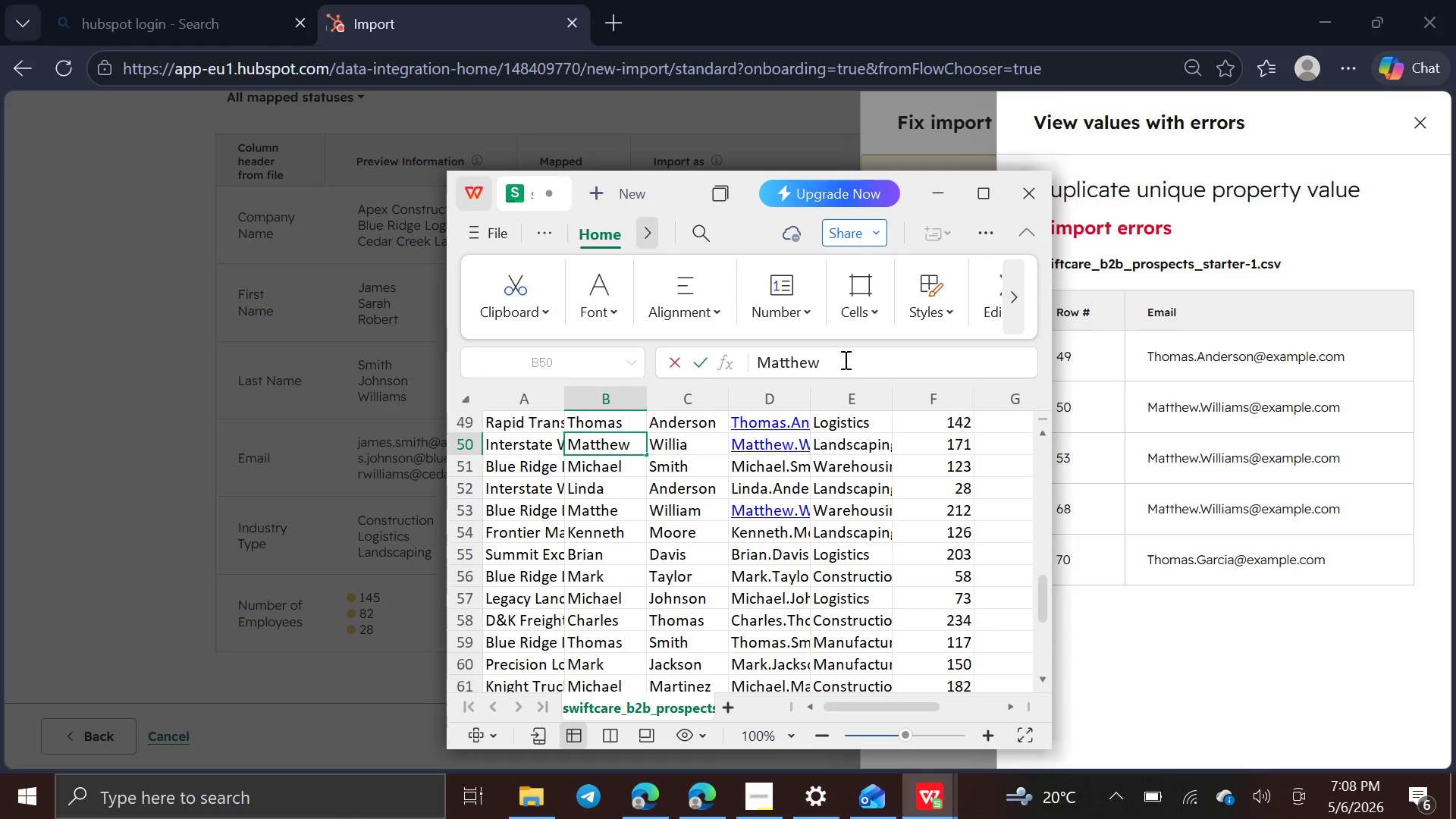 
key(Backspace)
 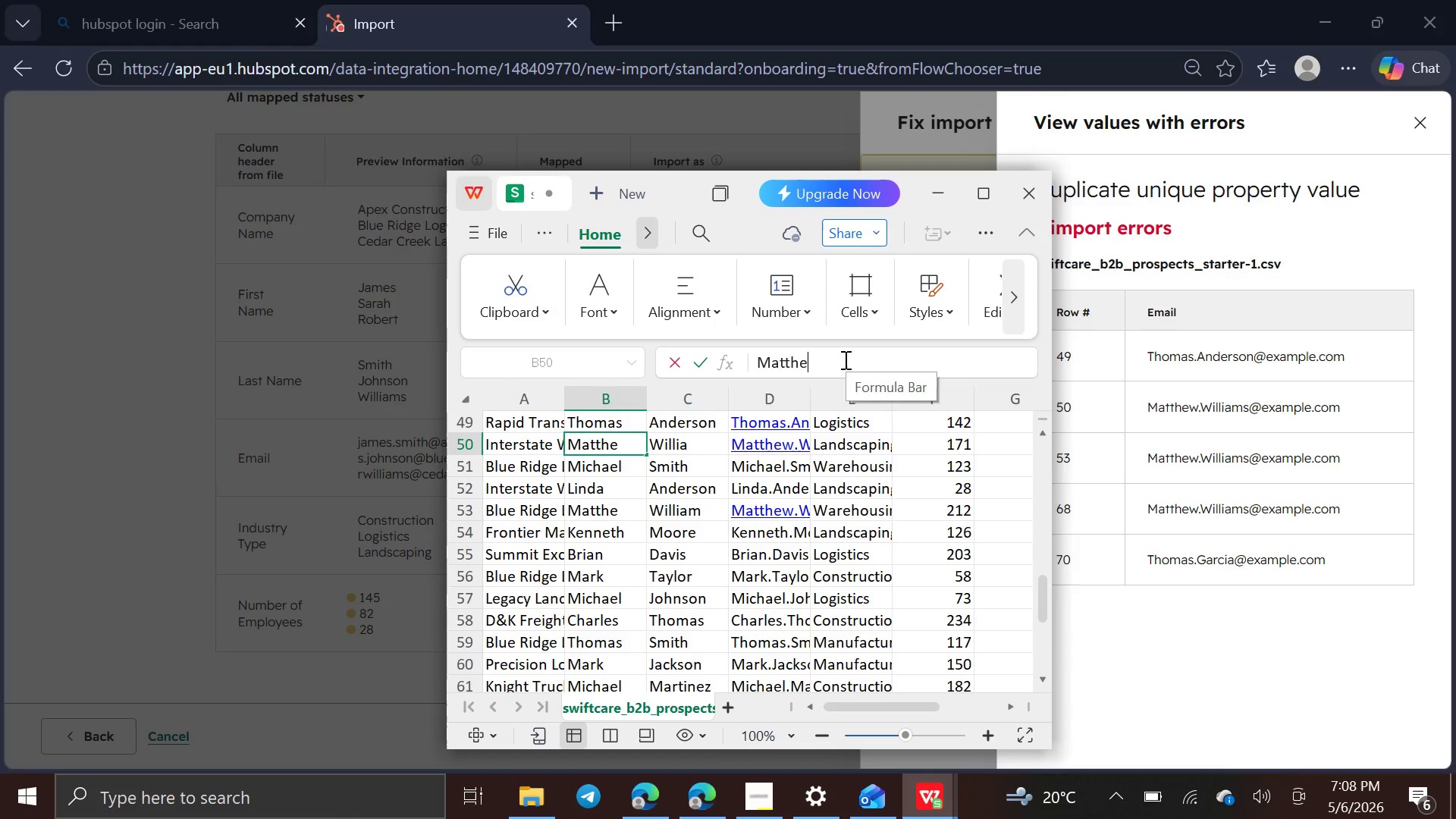 
key(Backspace)
 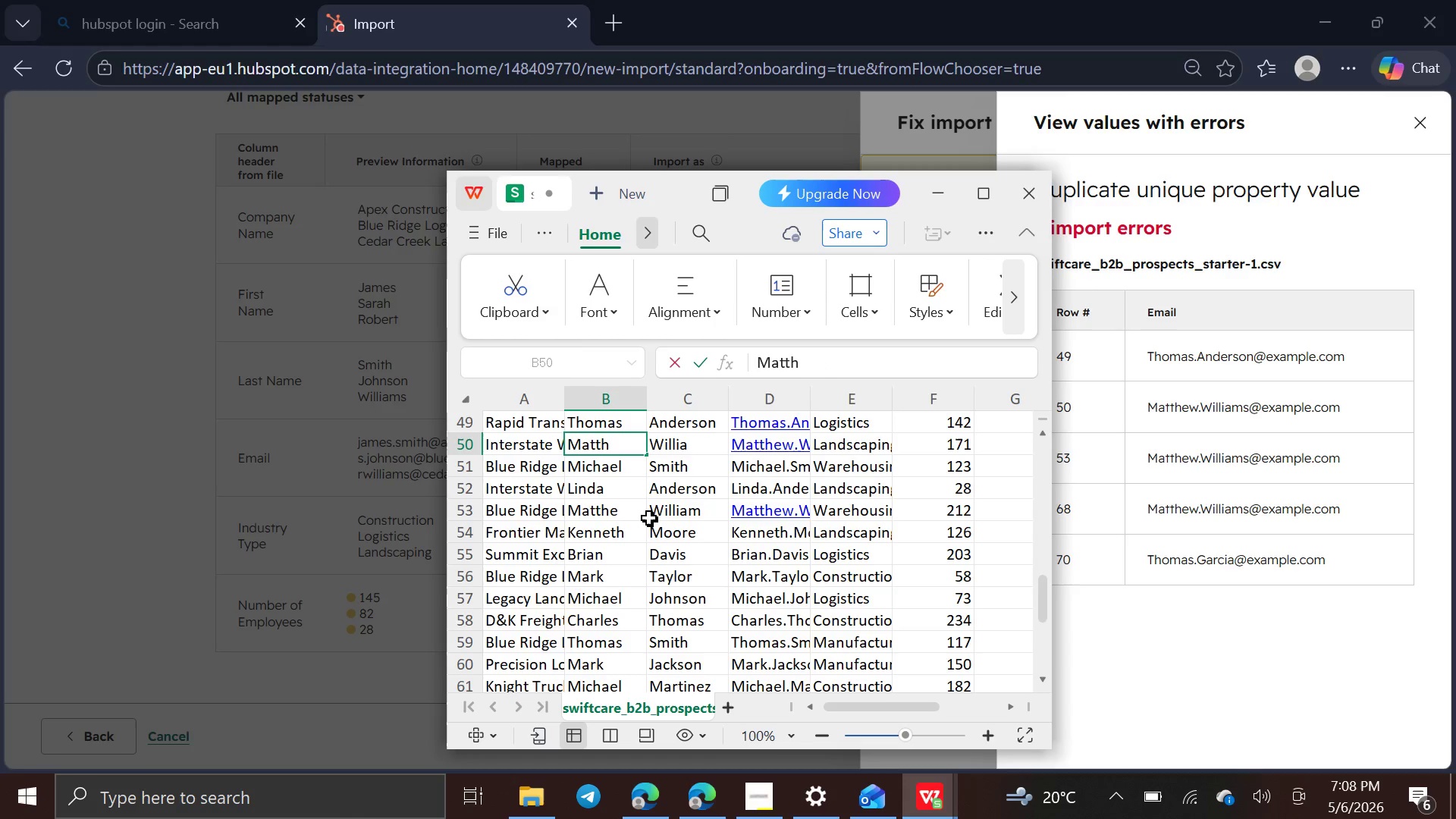 
scroll: coordinate [649, 516], scroll_direction: up, amount: 2.0
 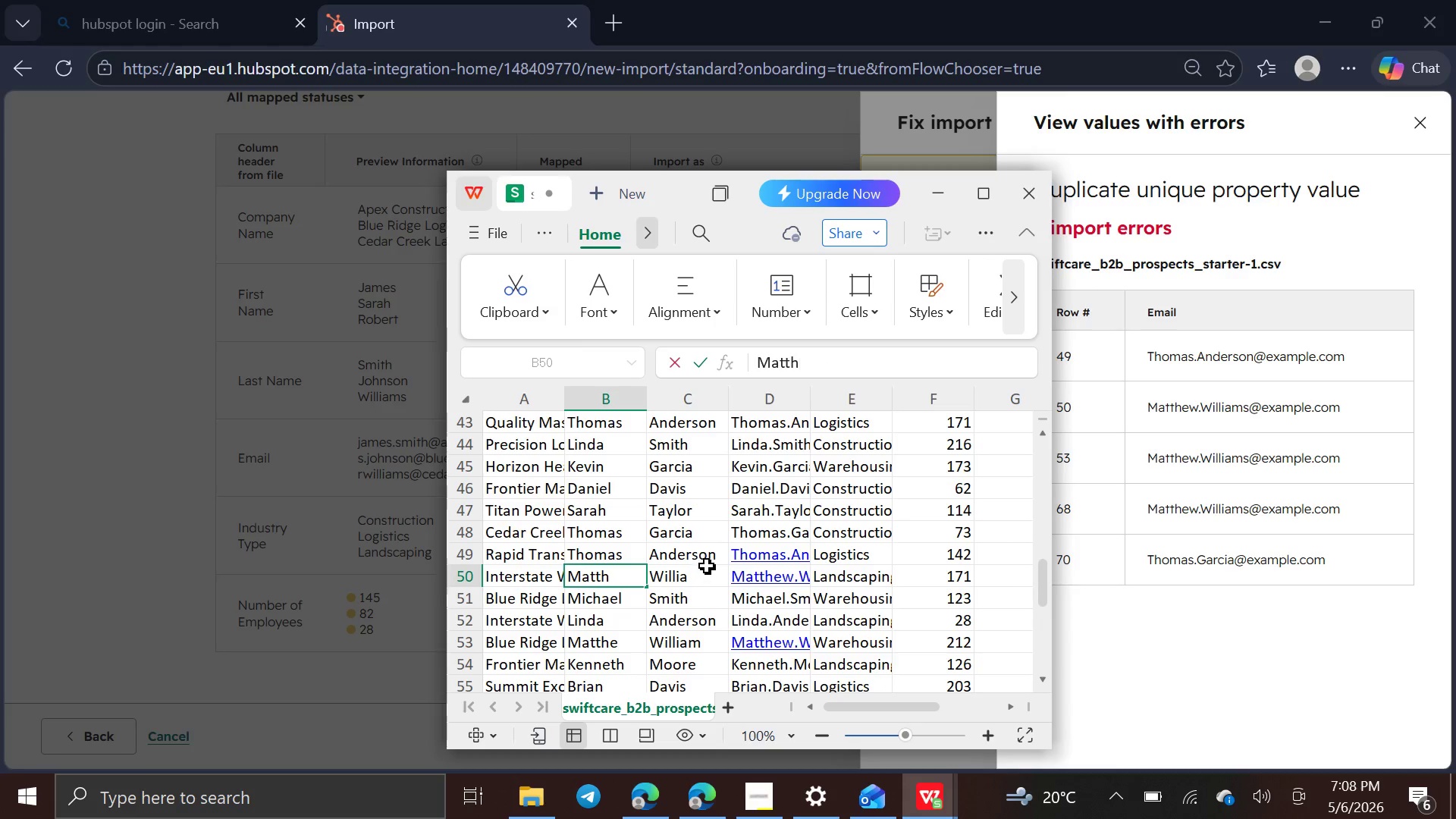 
left_click([709, 557])
 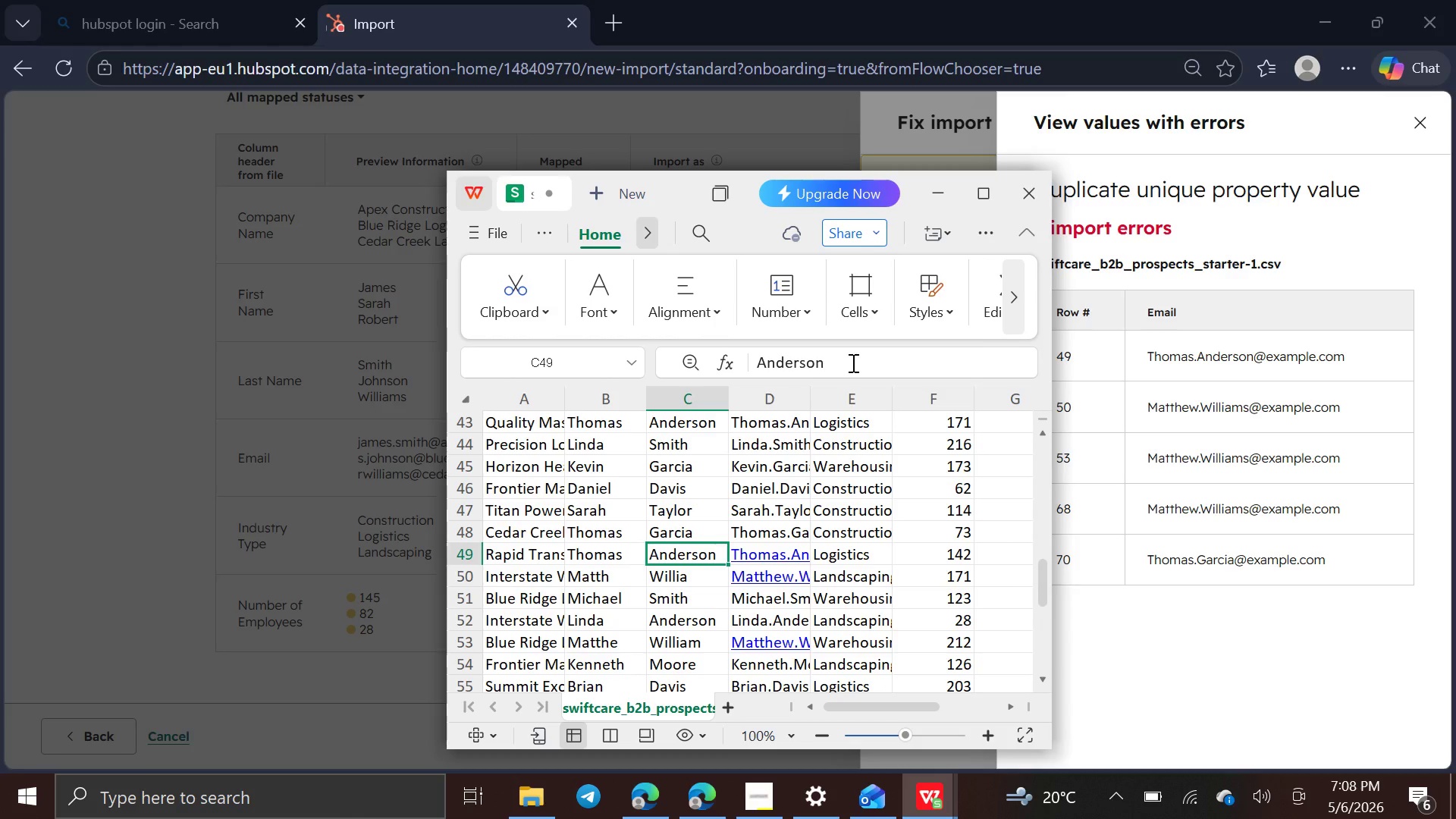 
left_click([852, 362])
 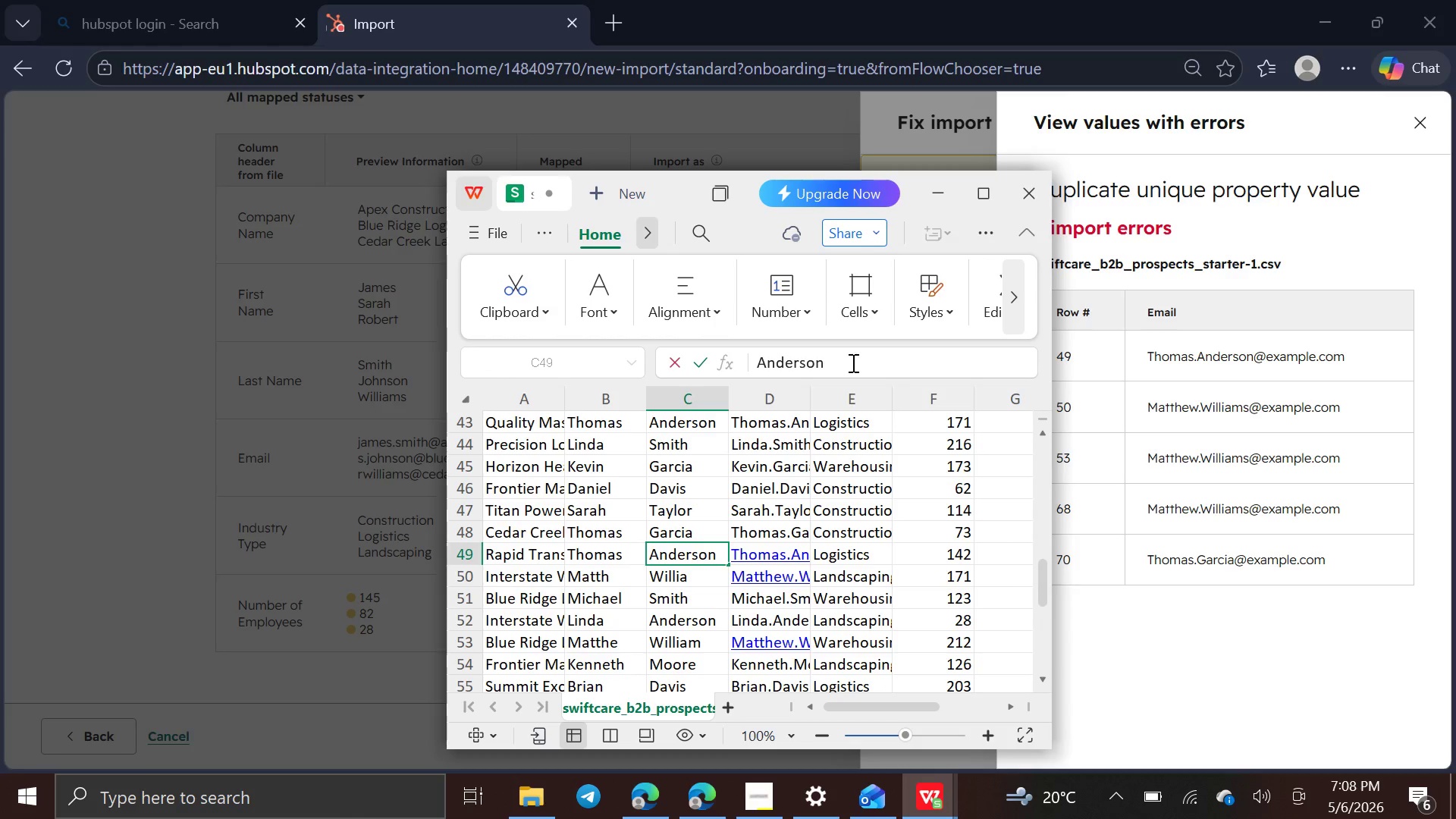 
key(Backspace)
 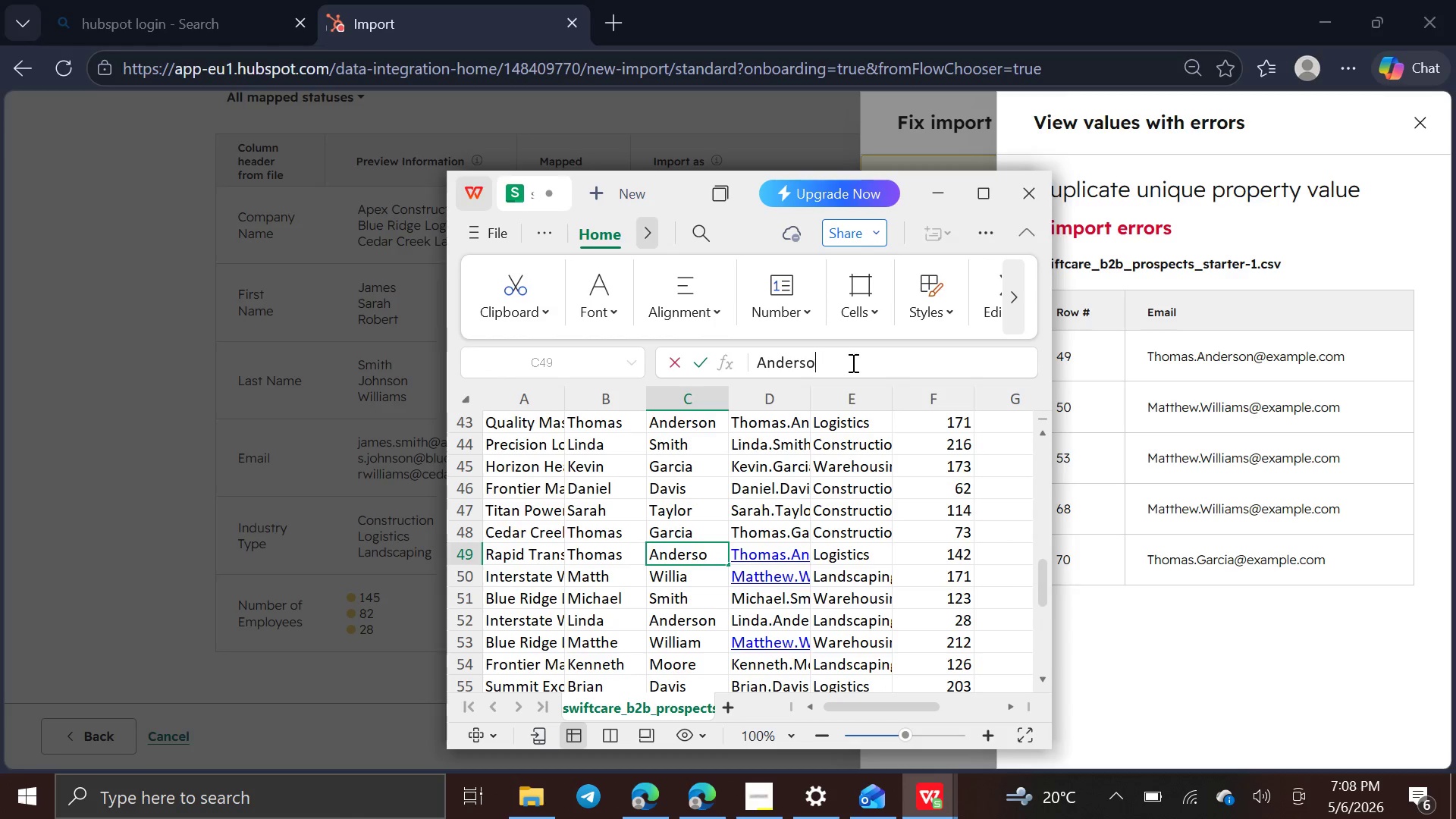 
key(Backspace)
 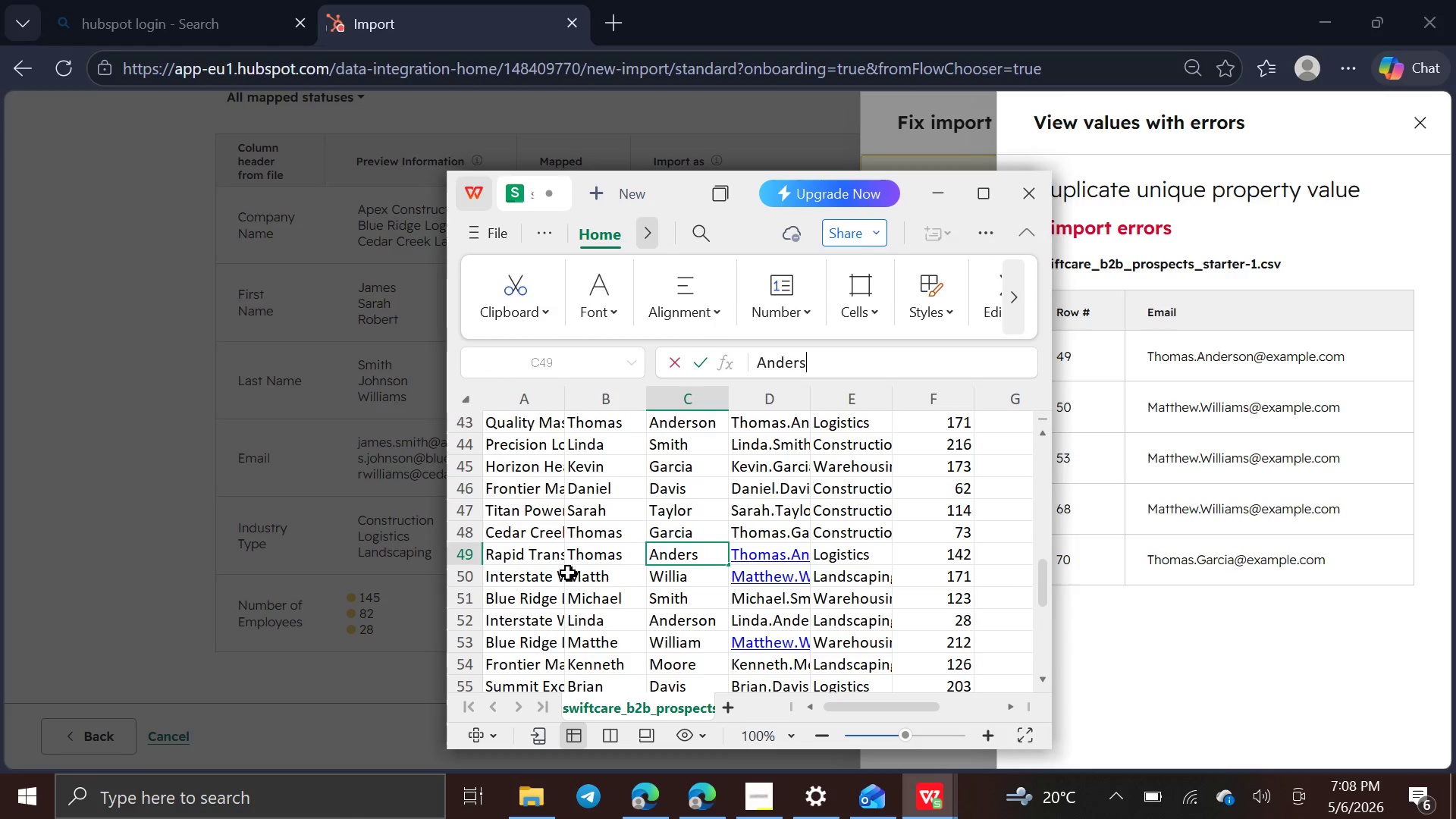 
left_click([579, 561])
 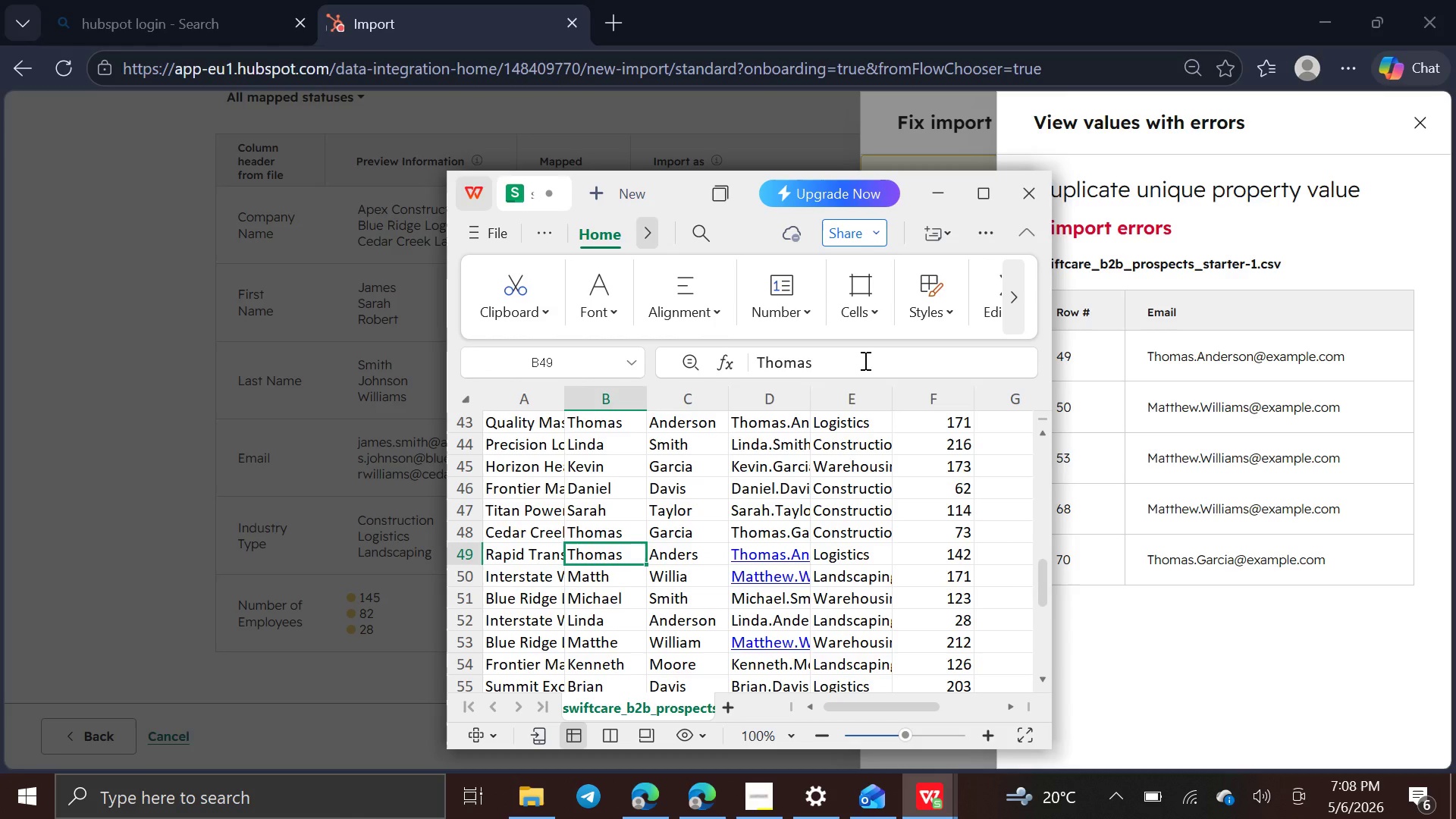 
left_click([864, 360])
 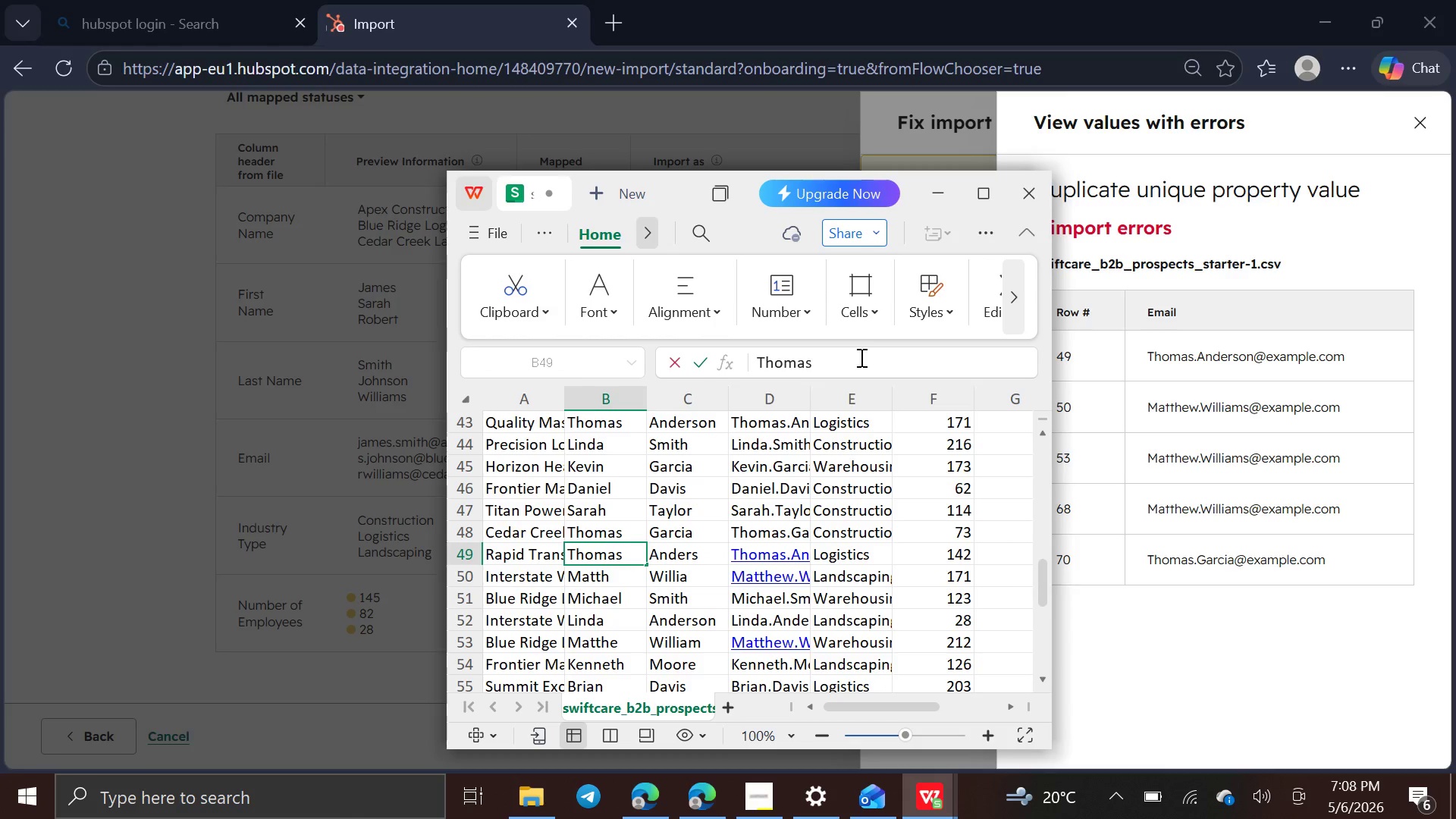 
key(Backspace)
 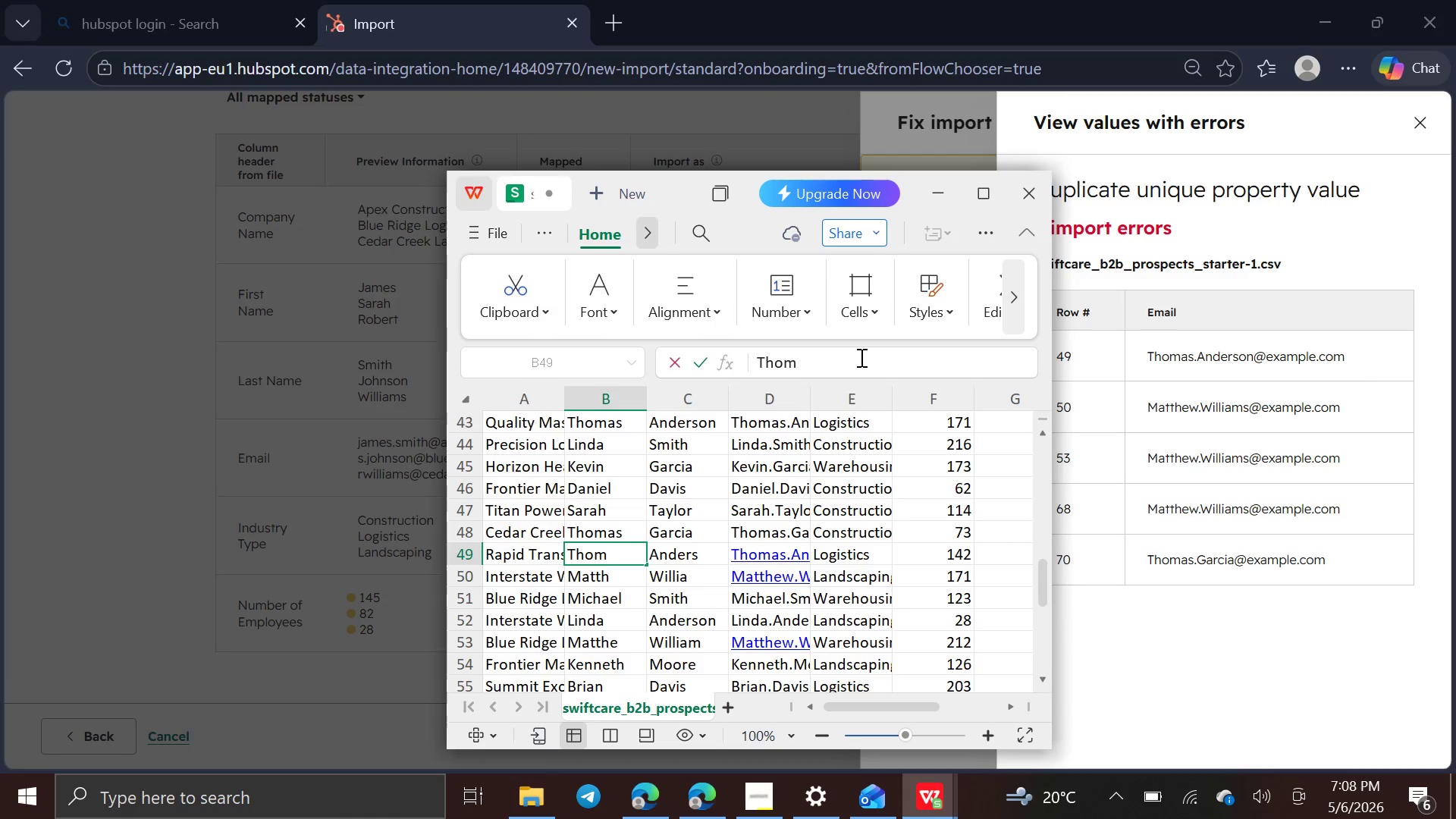 
key(Backspace)
 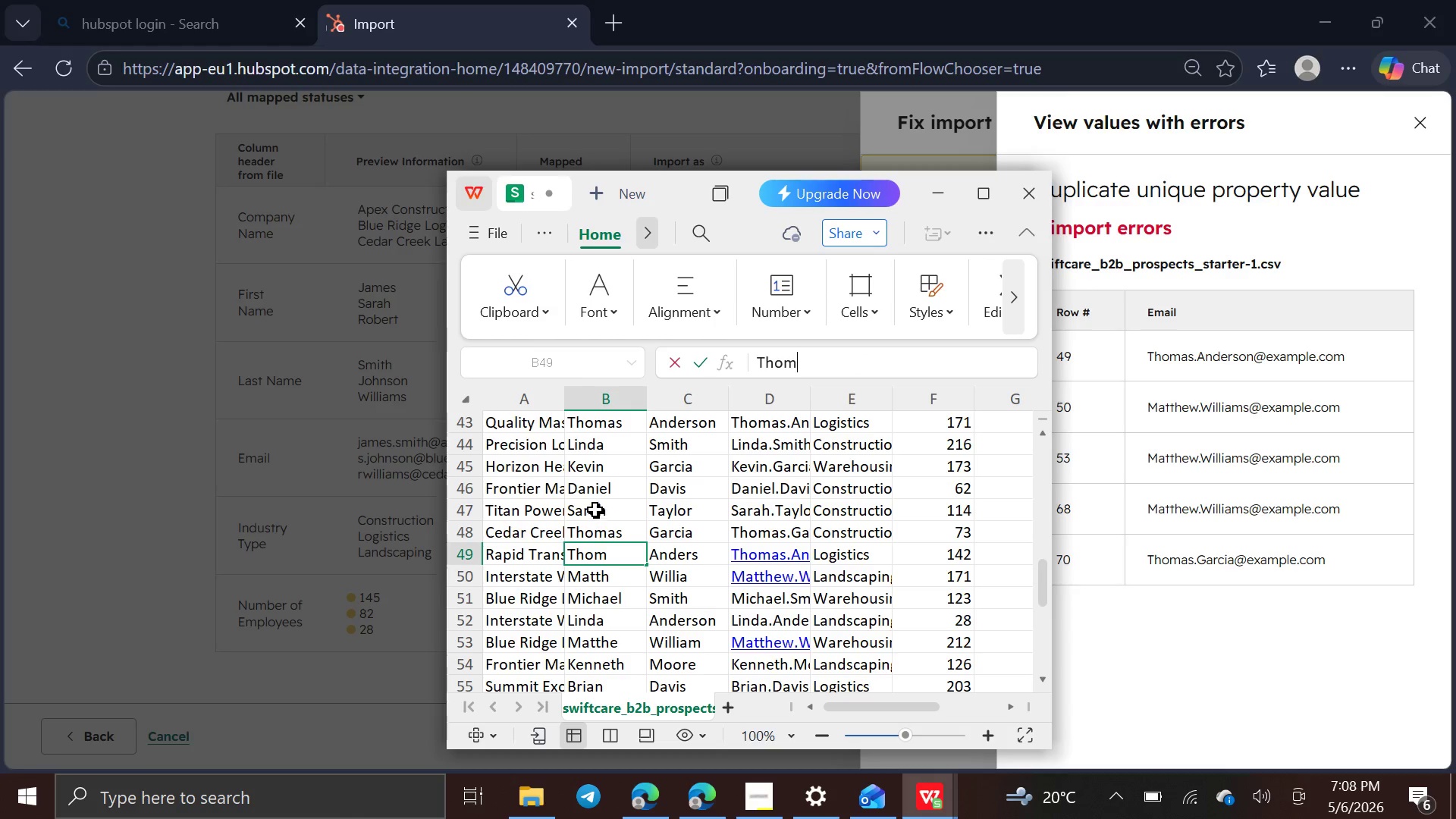 
scroll: coordinate [591, 507], scroll_direction: down, amount: 4.0
 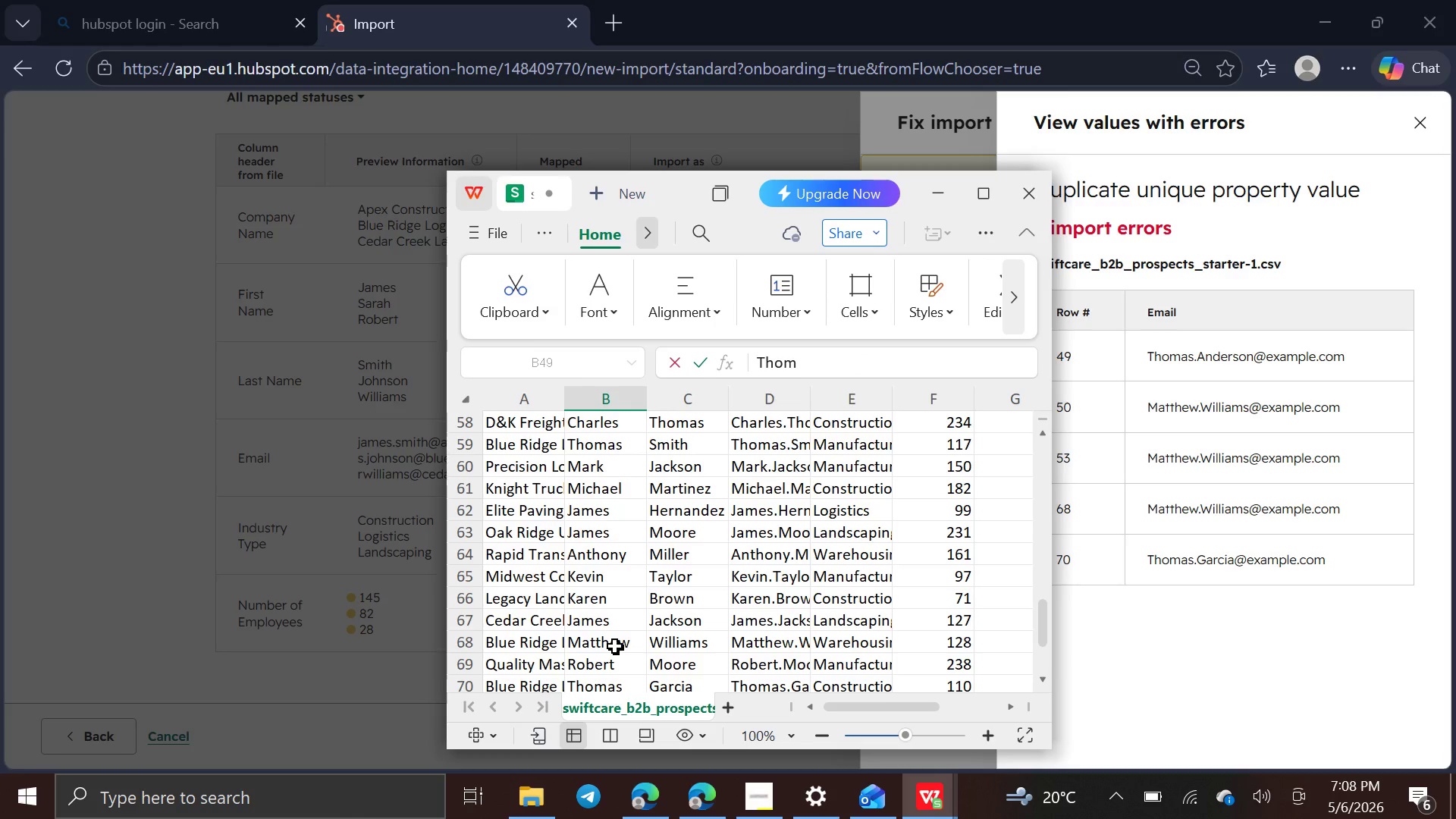 
left_click([767, 642])
 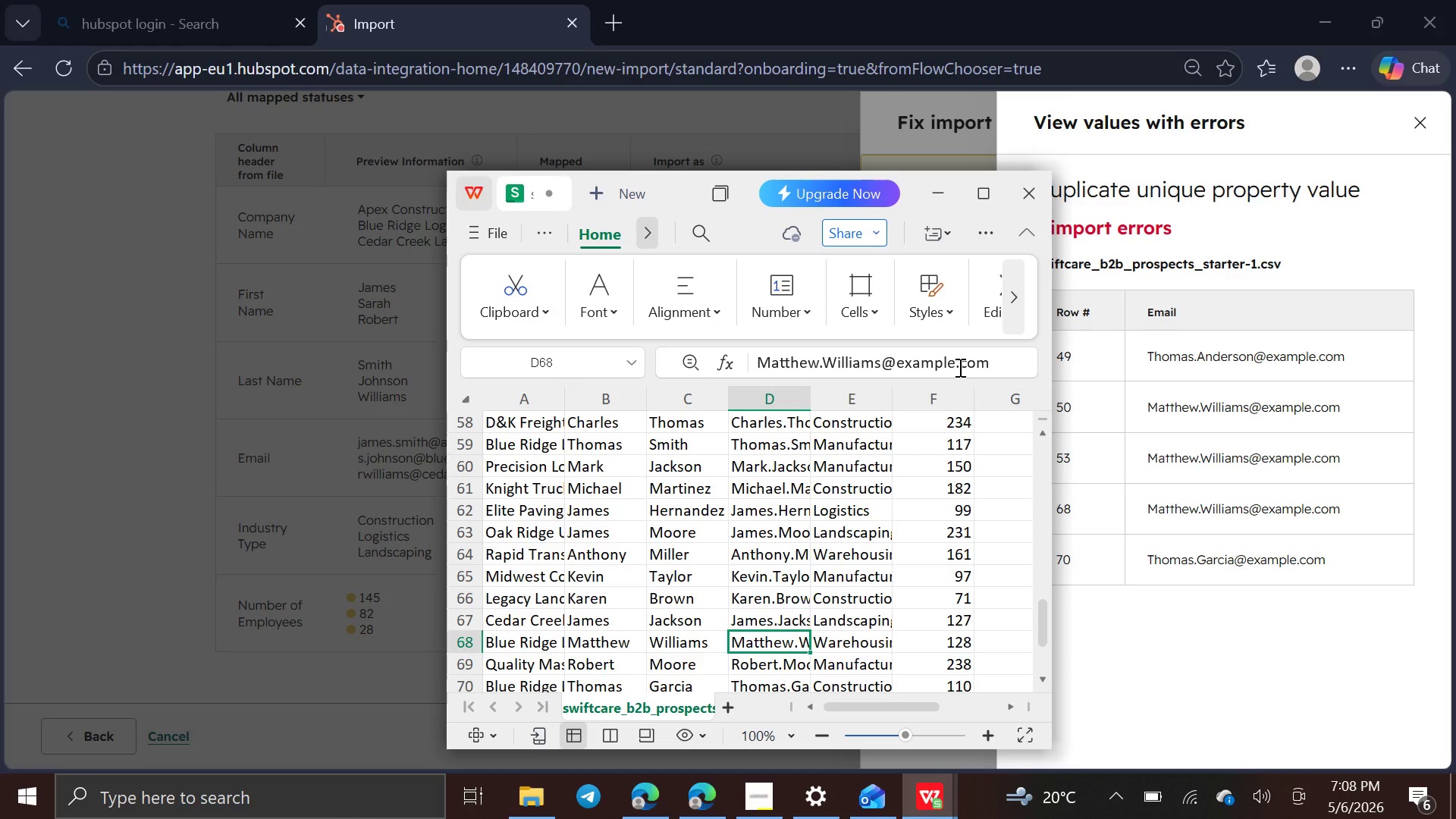 
left_click([959, 367])
 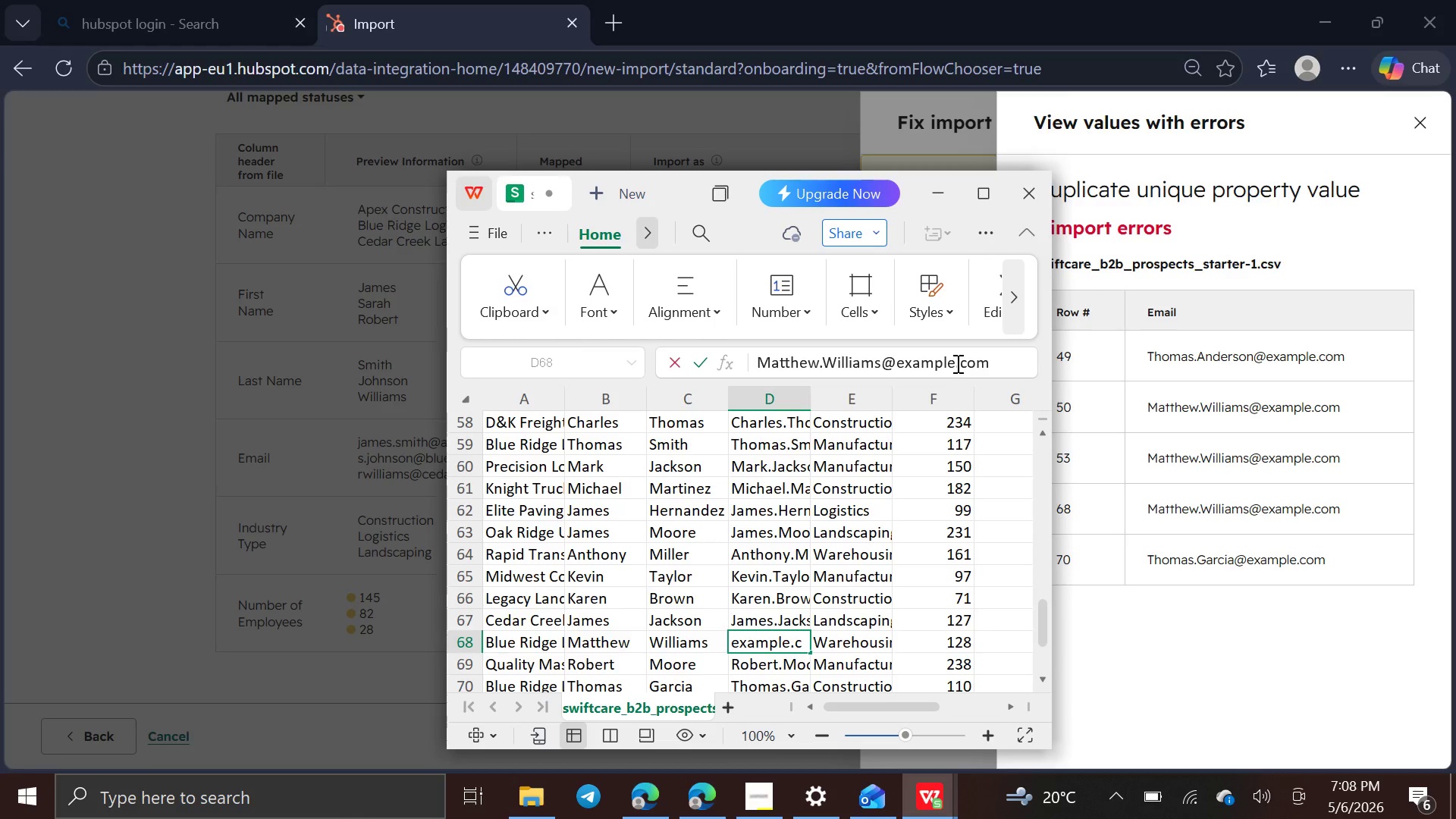 
left_click([956, 363])
 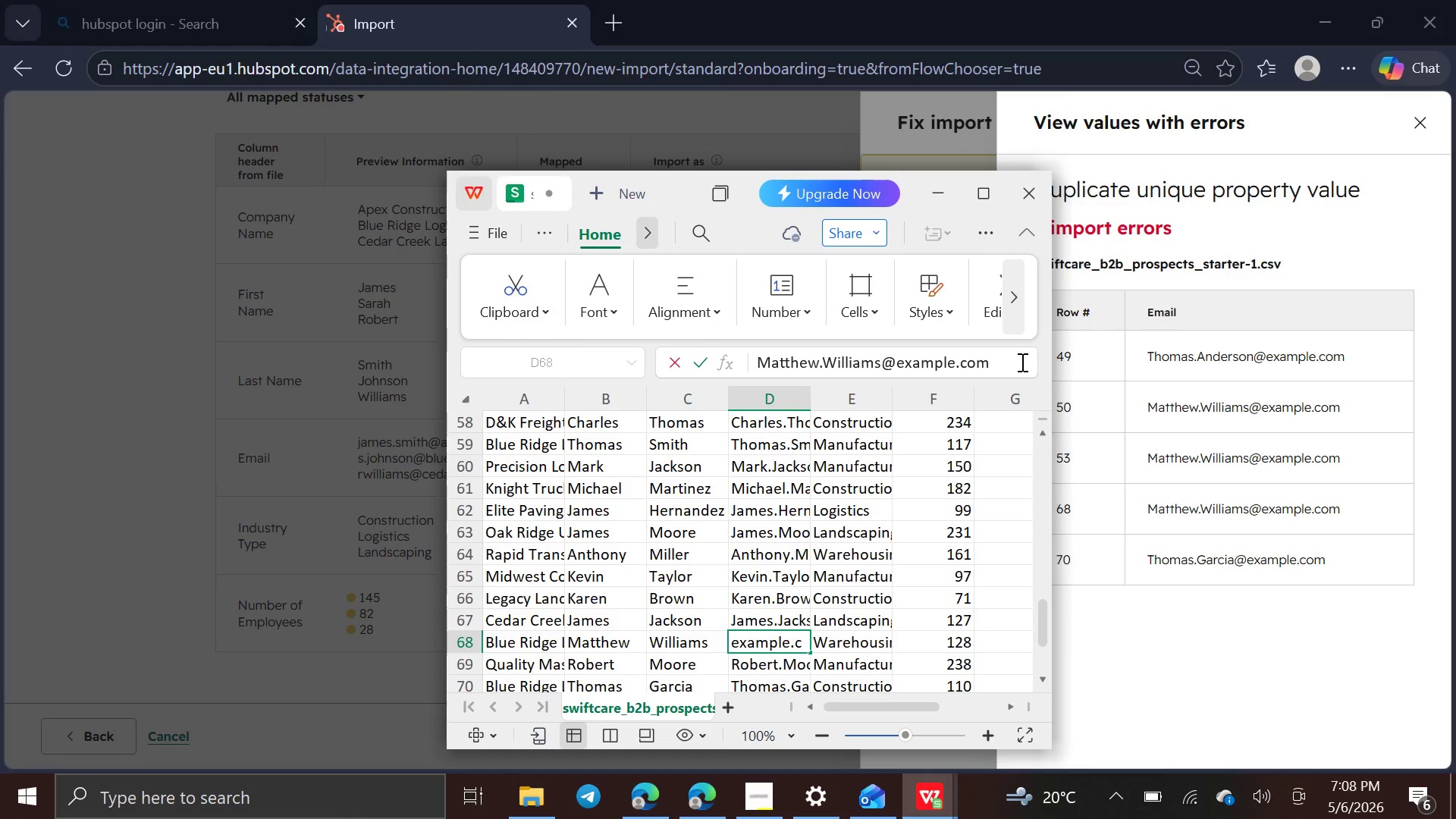 
key(Backspace)
 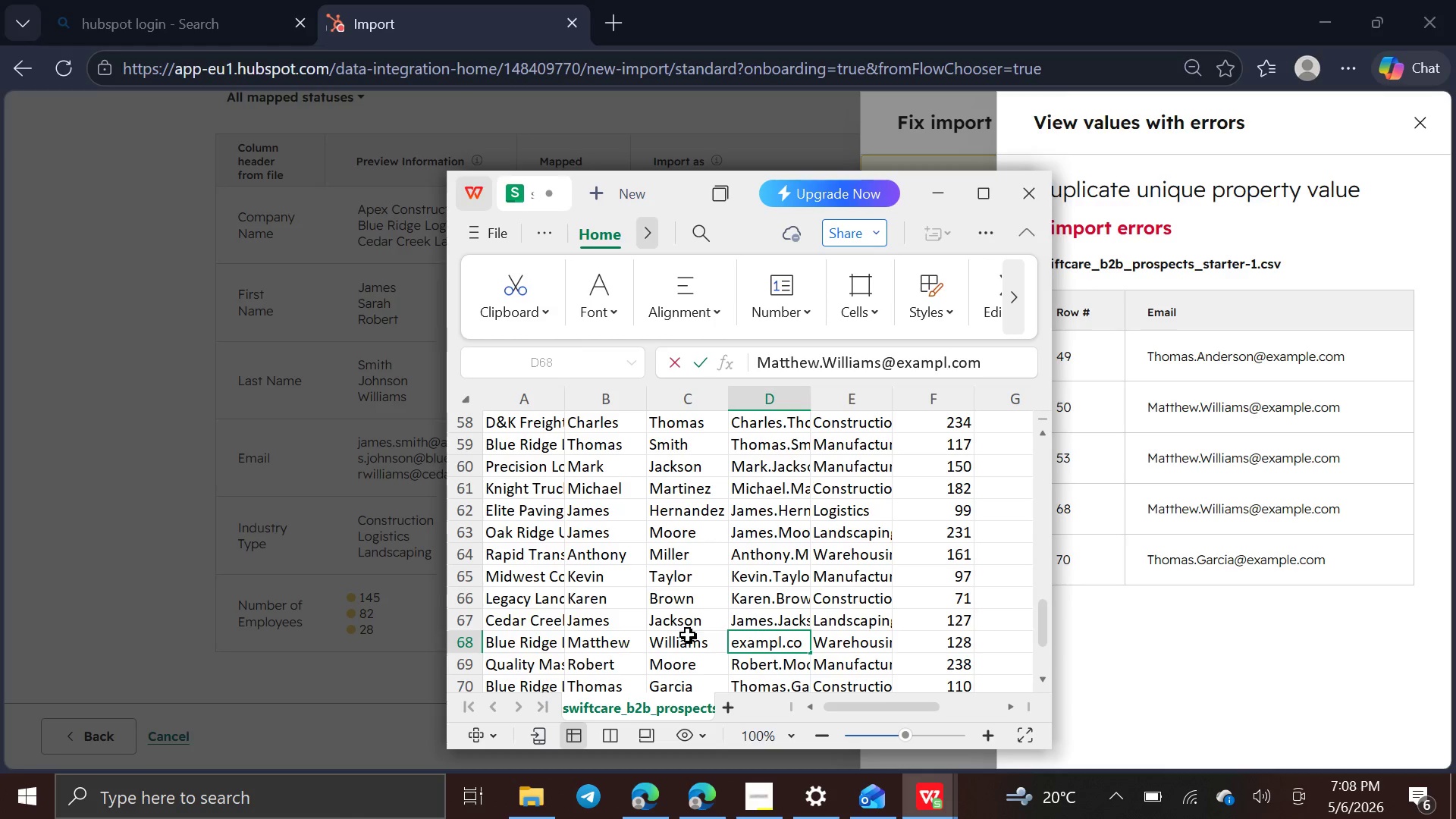 
left_click([692, 644])
 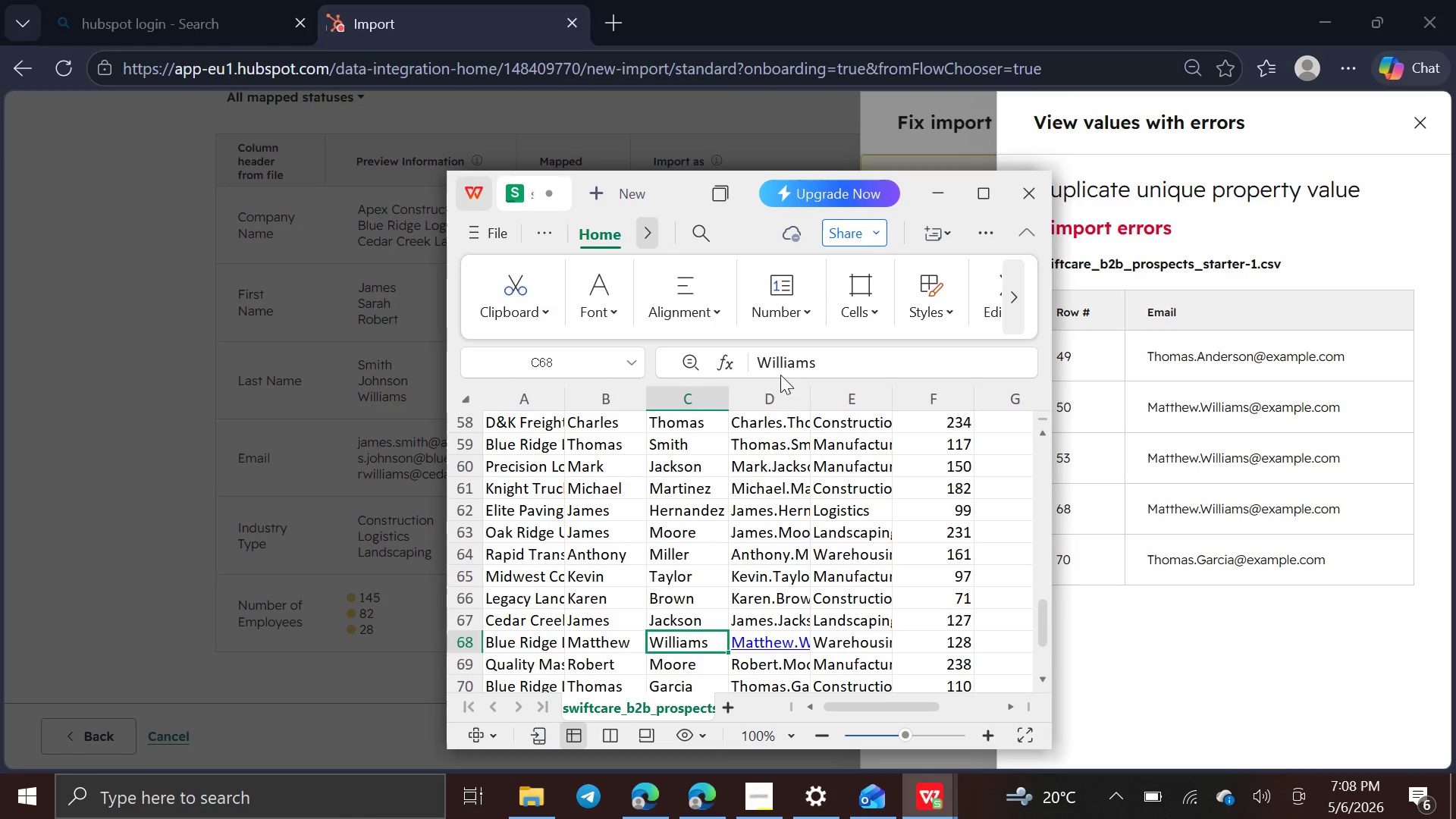 
left_click([786, 361])
 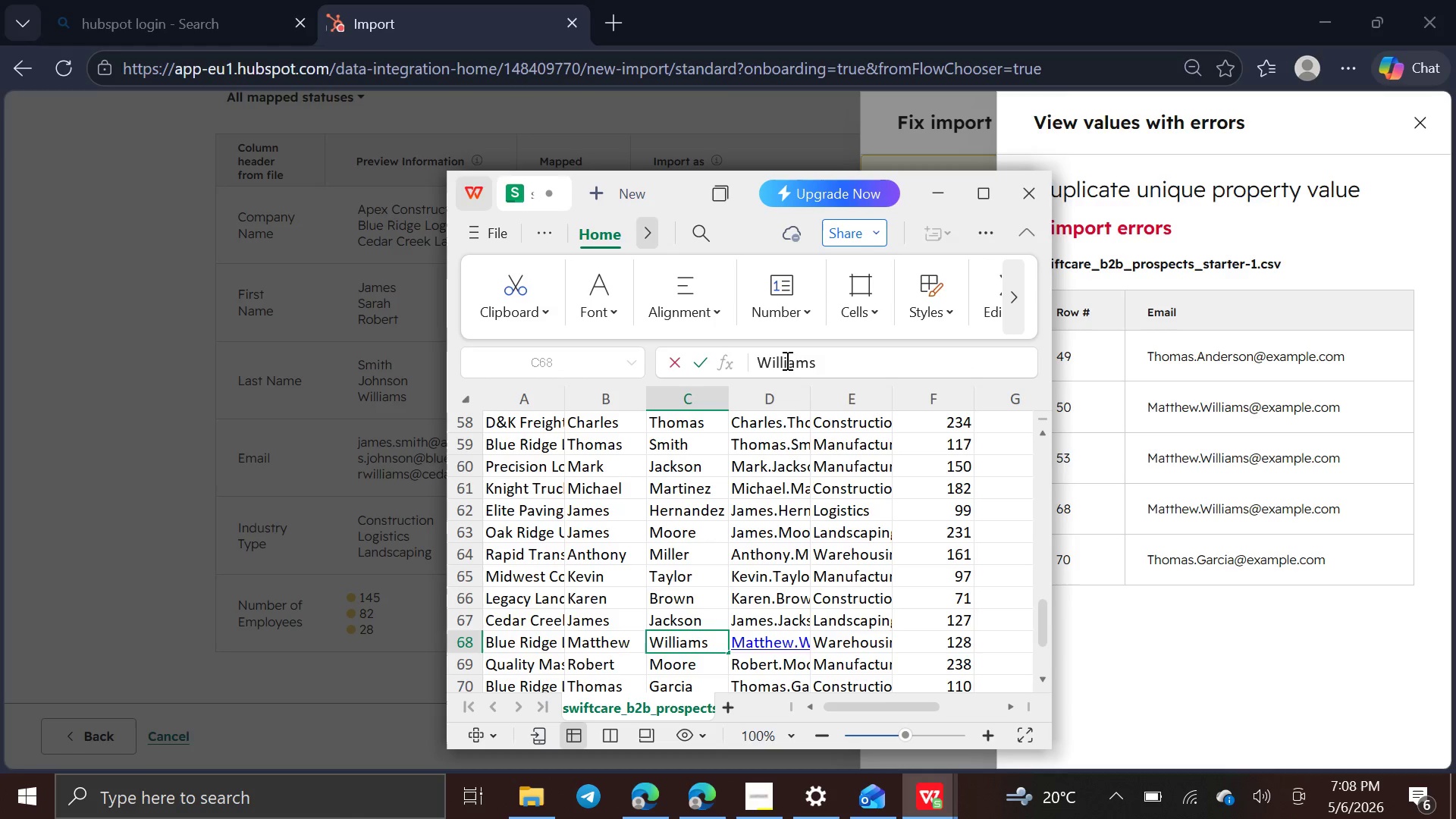 
key(Backspace)
 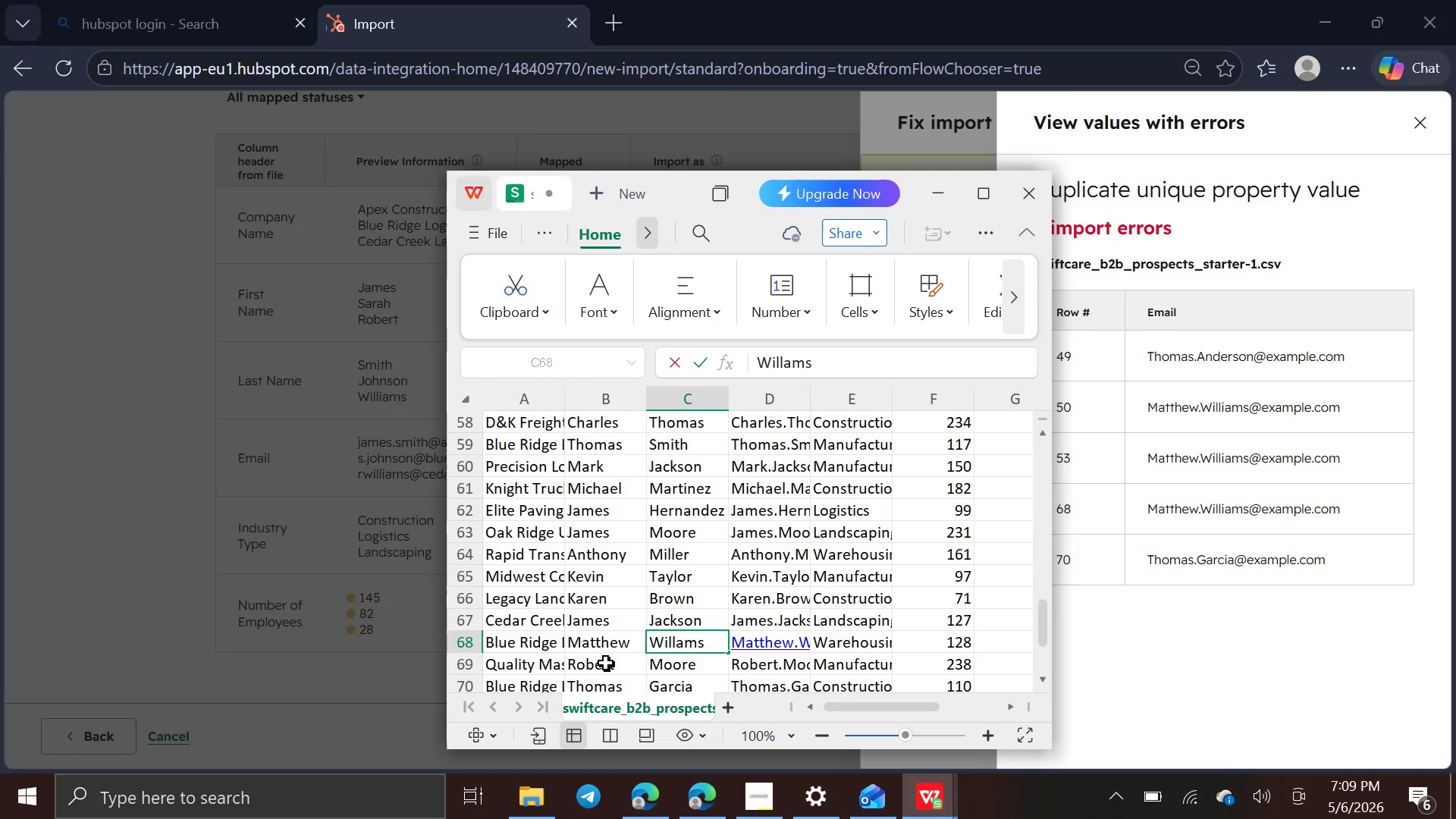 
left_click([604, 646])
 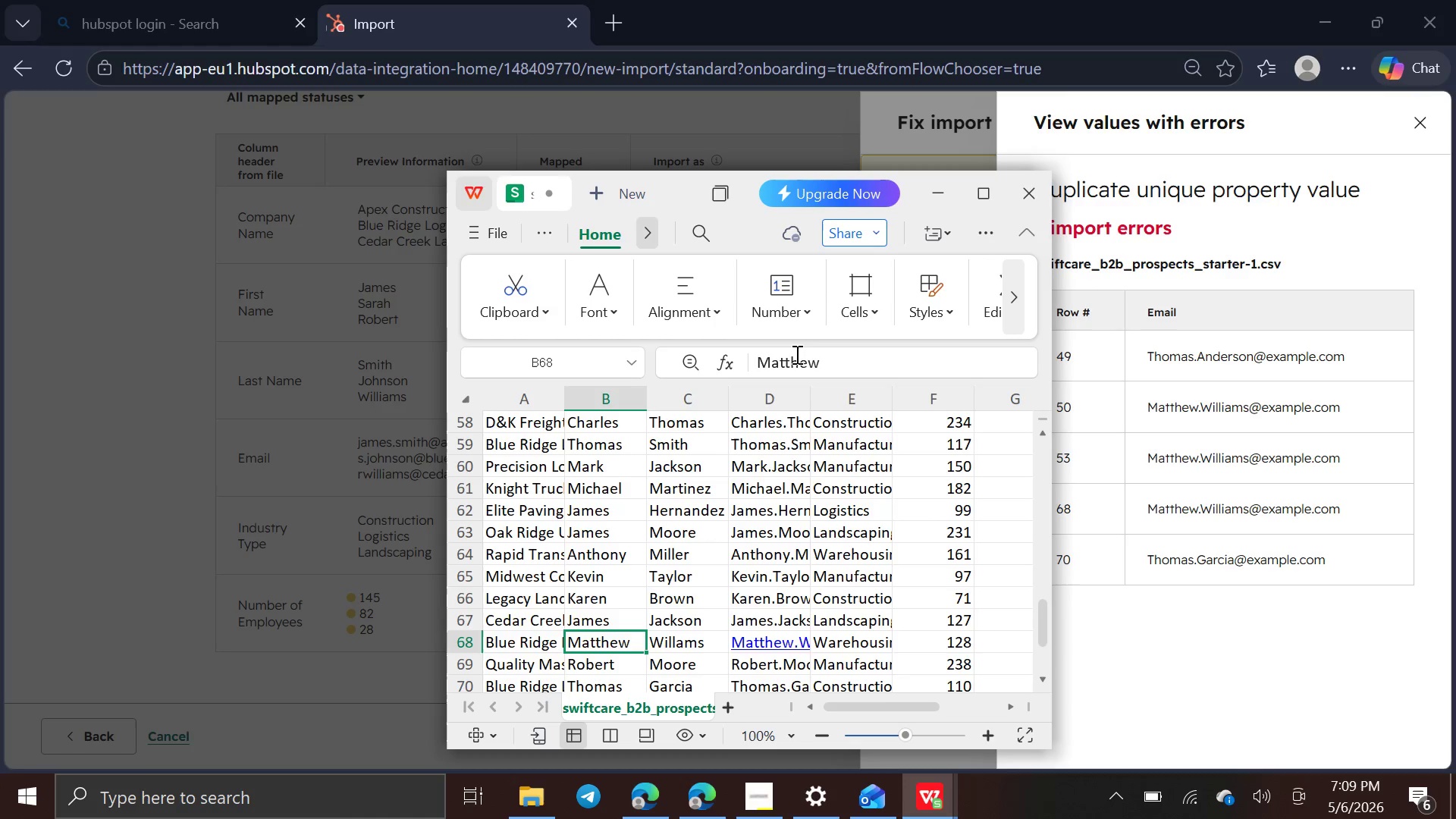 
left_click([795, 355])
 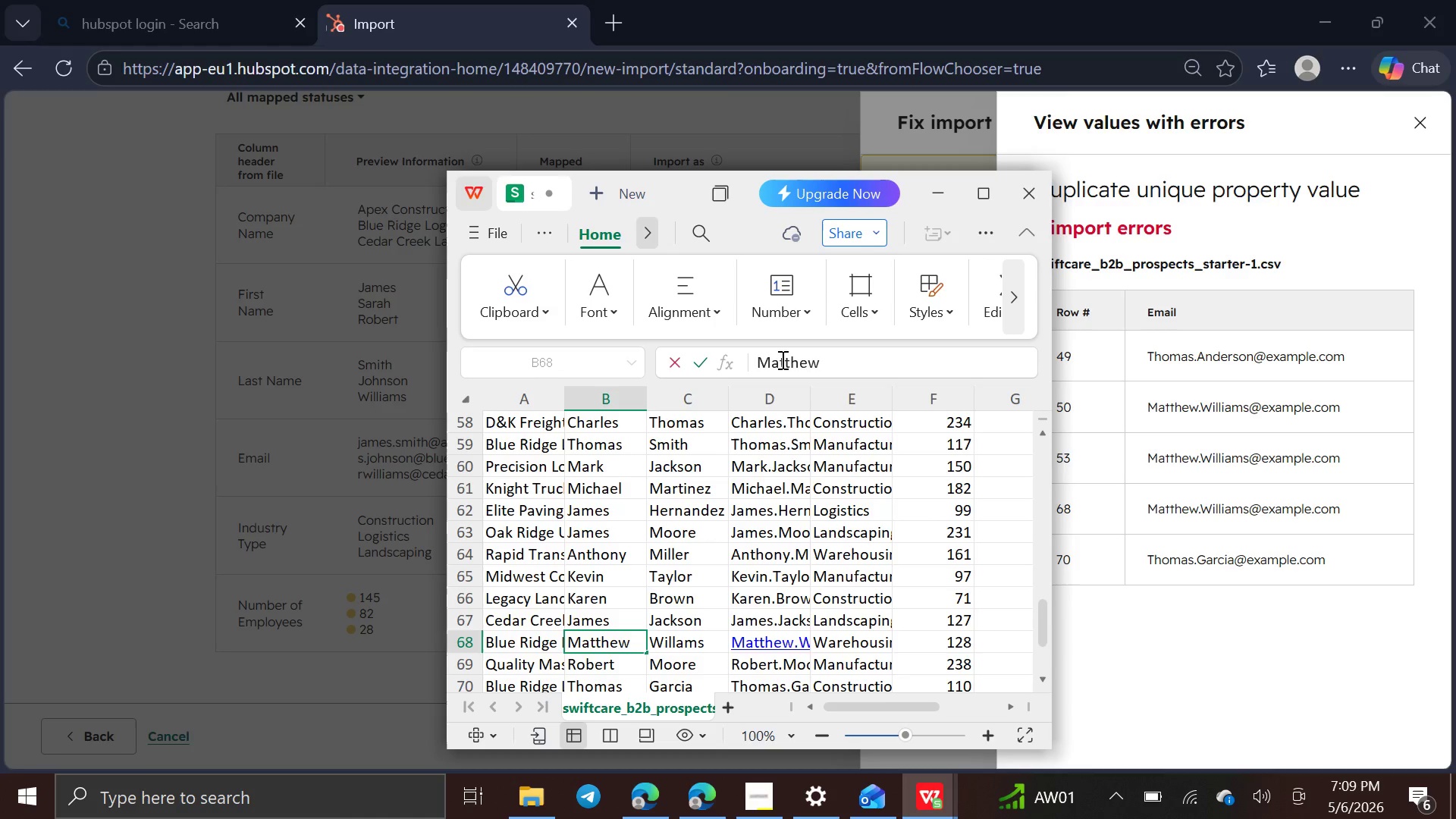 
key(Backspace)
 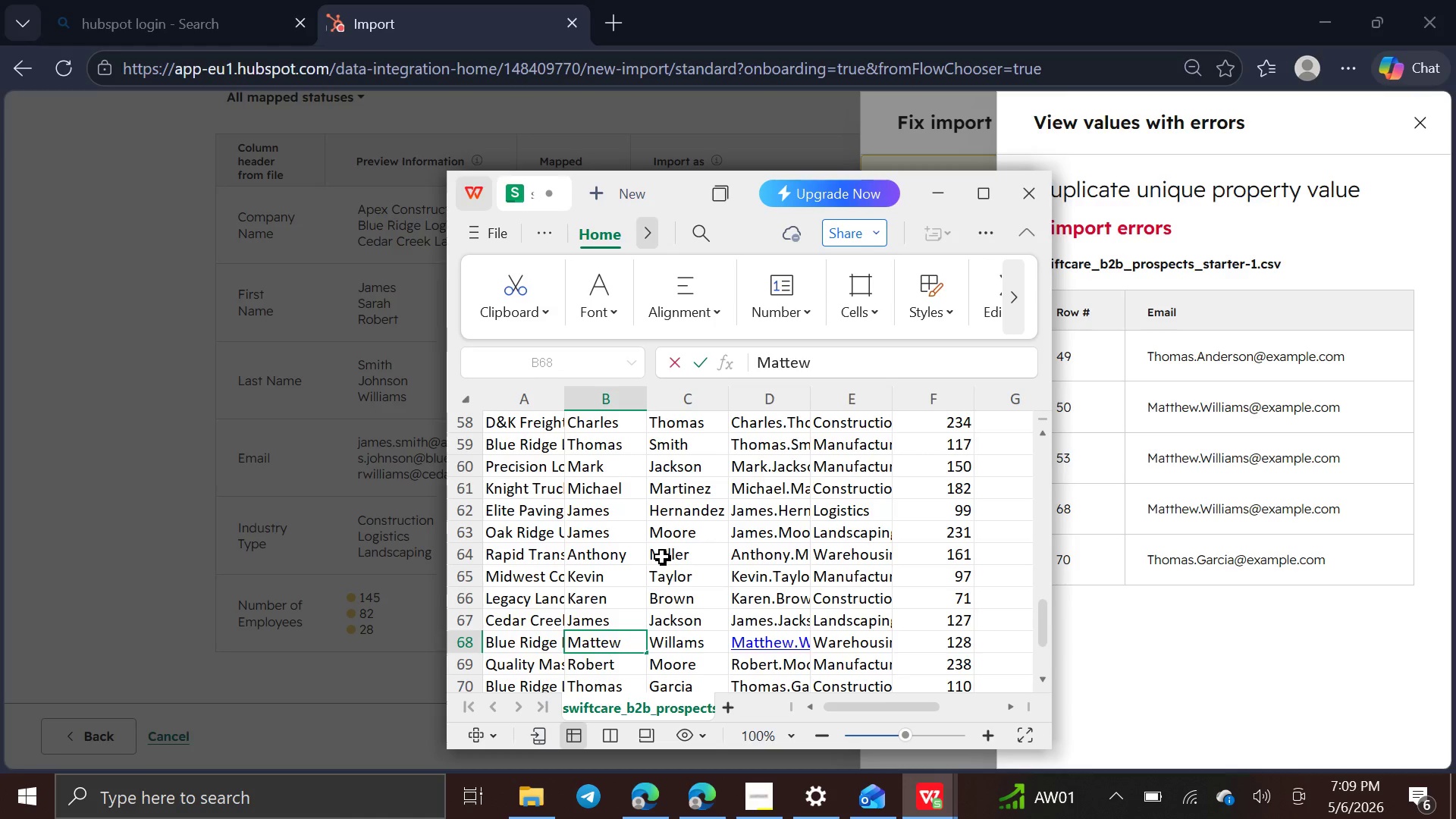 
scroll: coordinate [662, 557], scroll_direction: down, amount: 2.0
 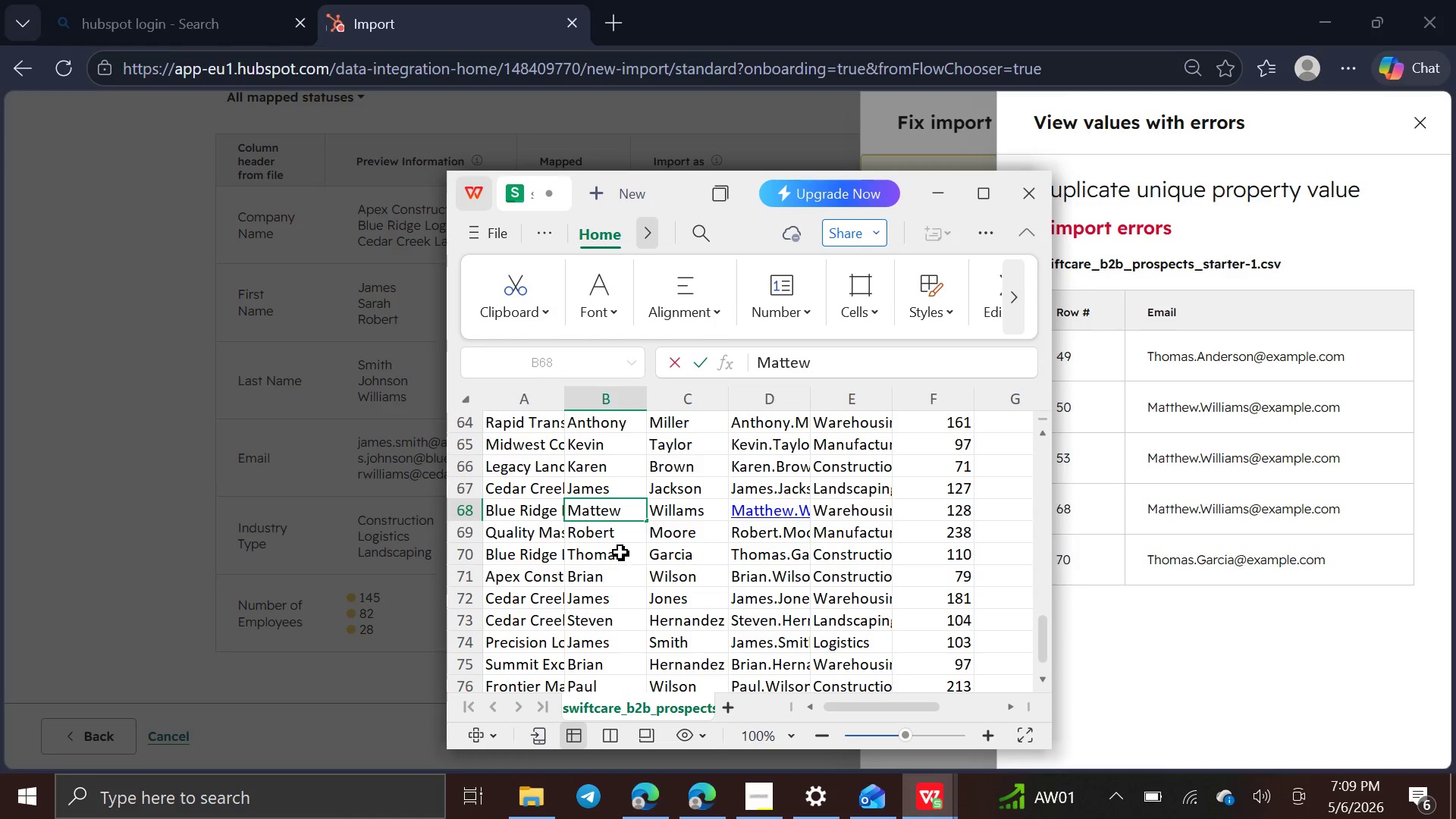 
left_click([620, 551])
 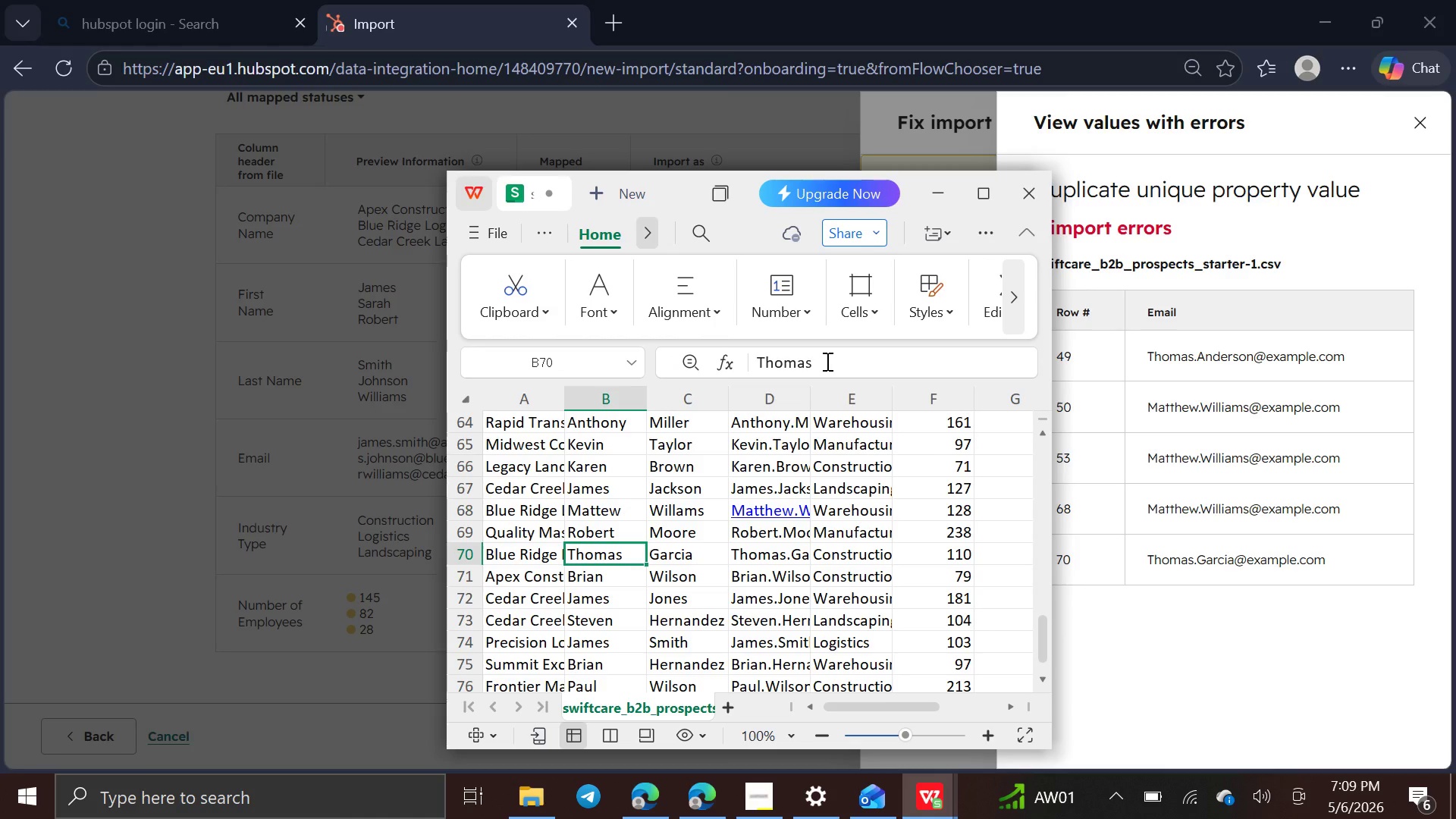 
left_click([826, 361])
 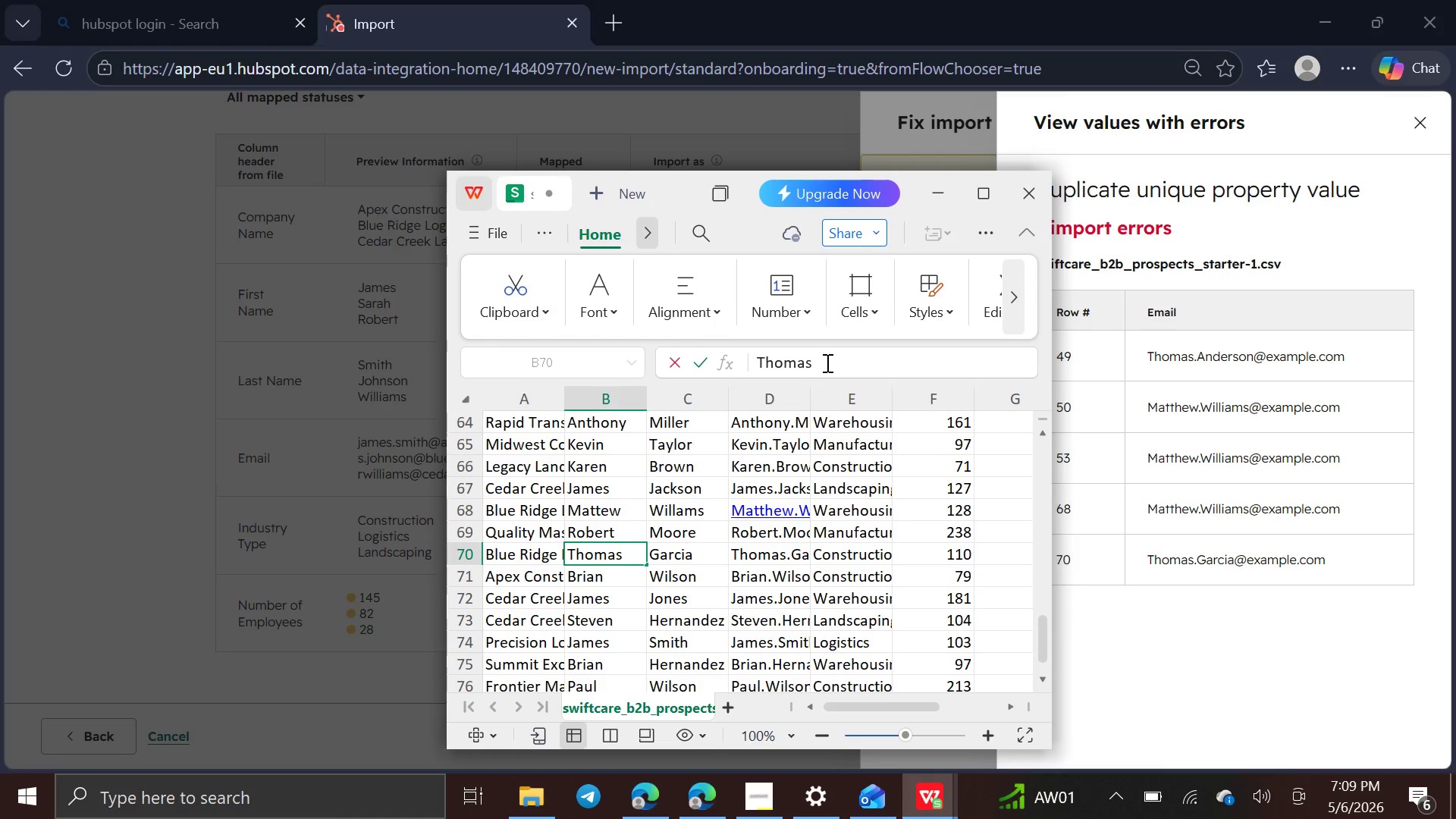 
key(Backspace)
 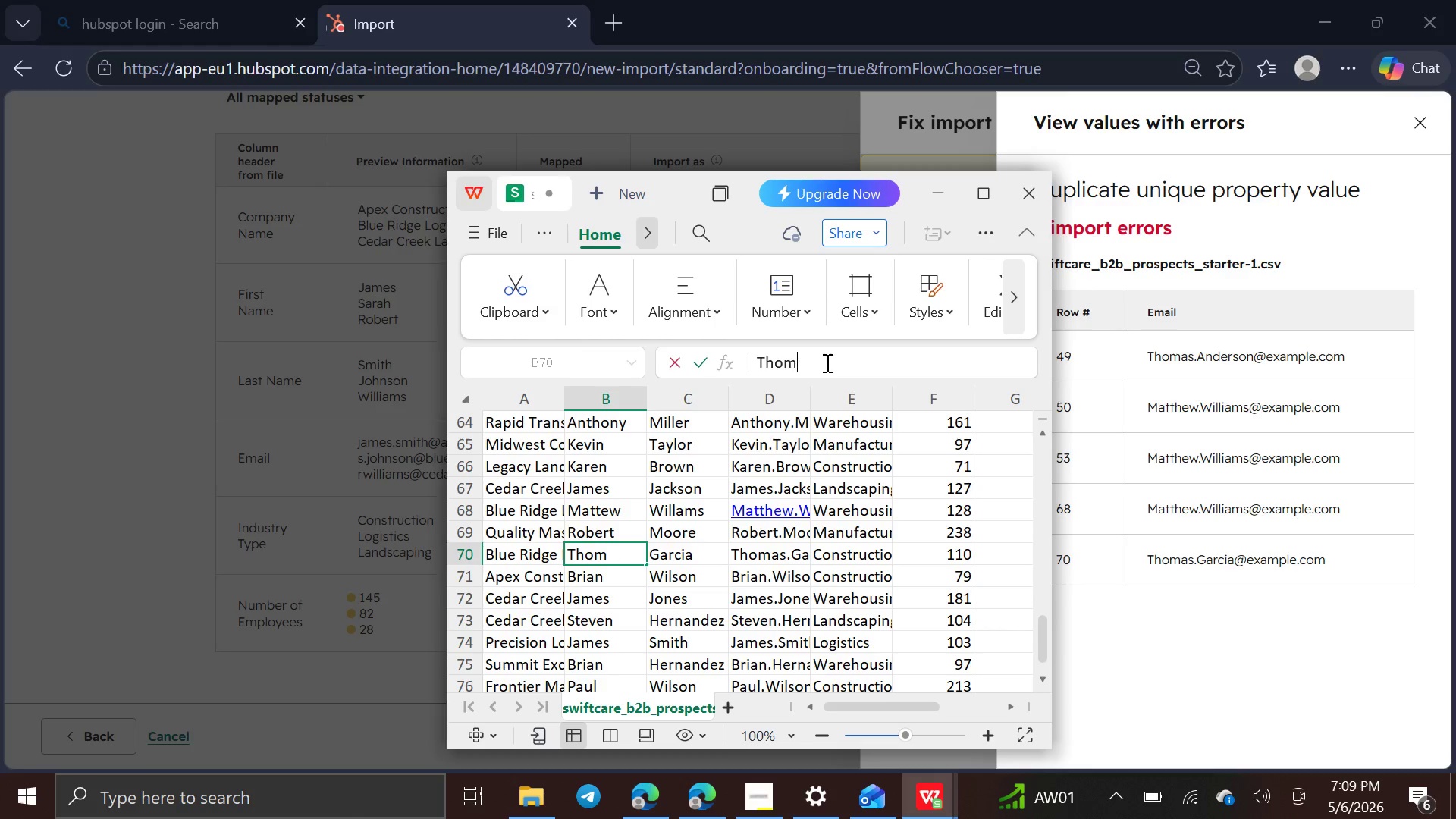 
key(Backspace)
 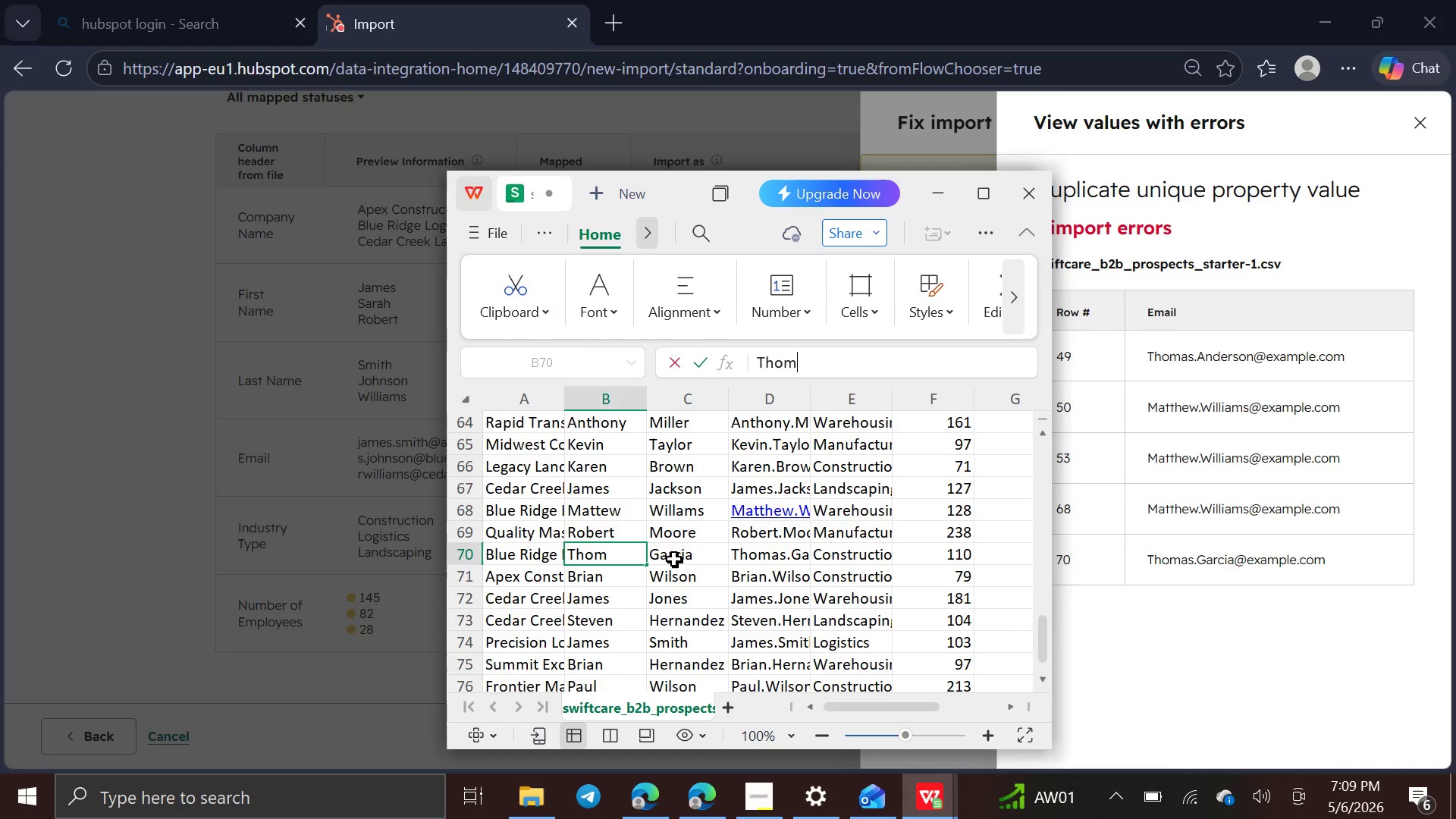 
left_click([672, 560])
 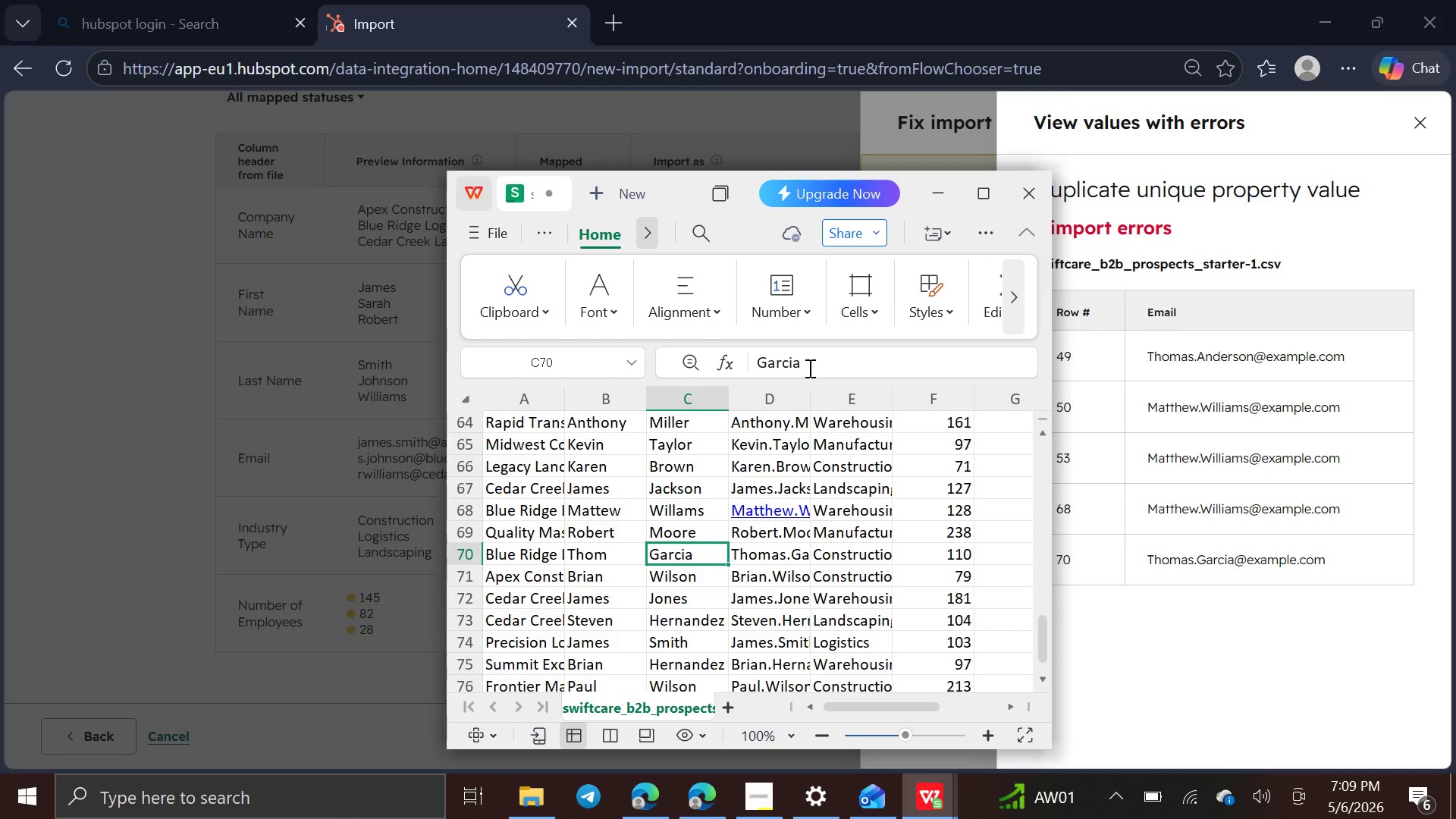 
left_click([808, 368])
 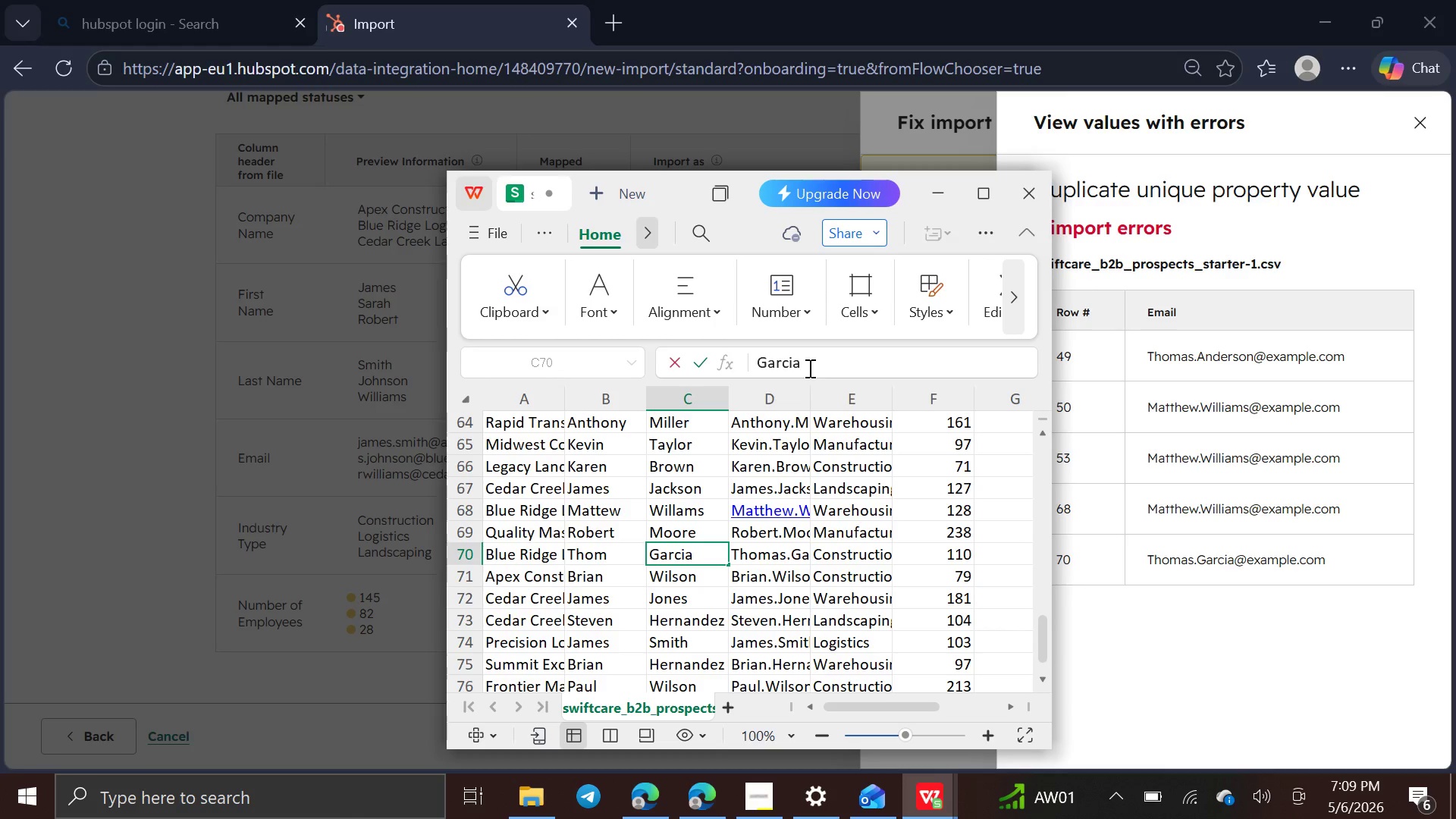 
key(Backspace)
 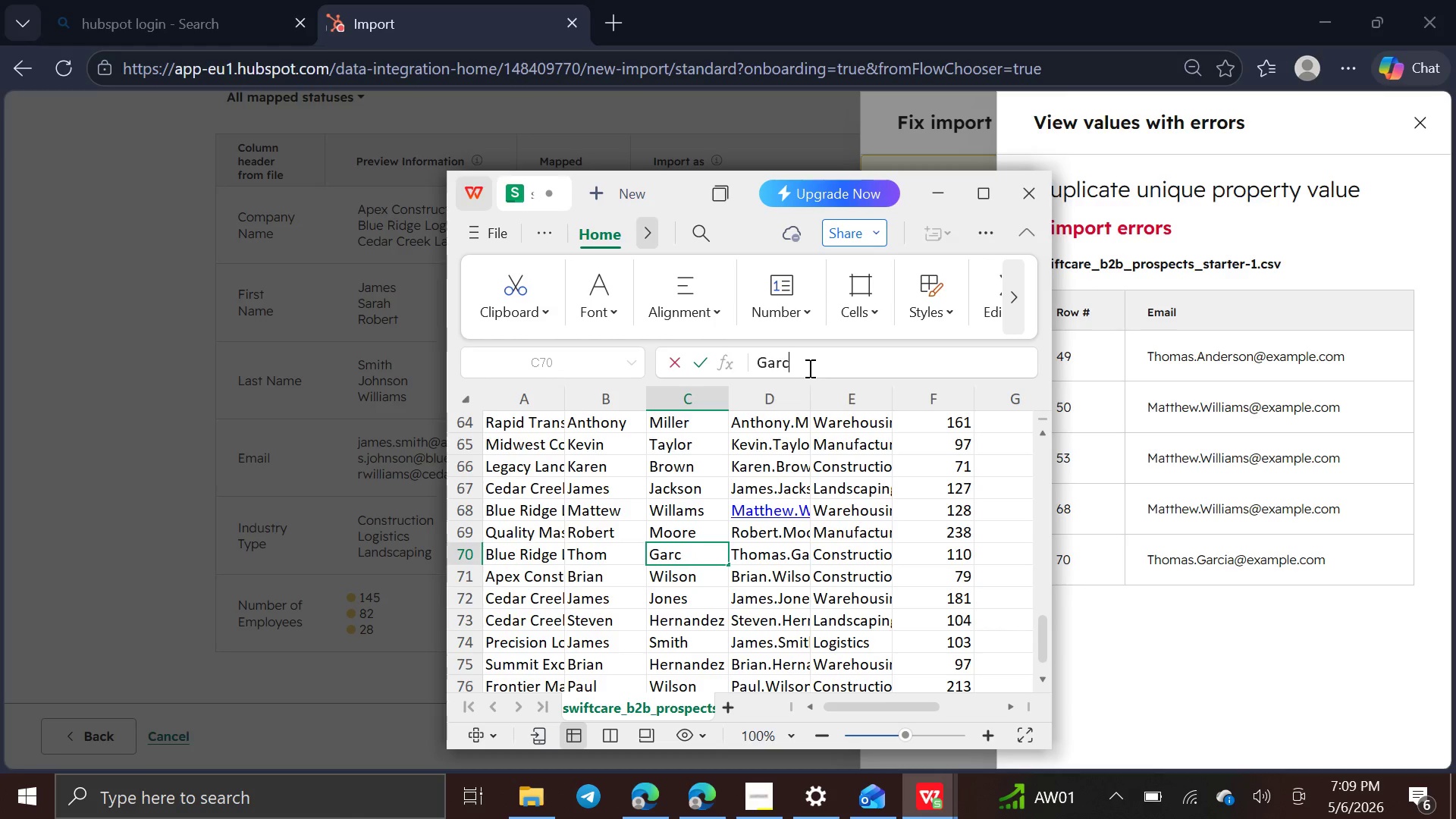 
key(Backspace)
 